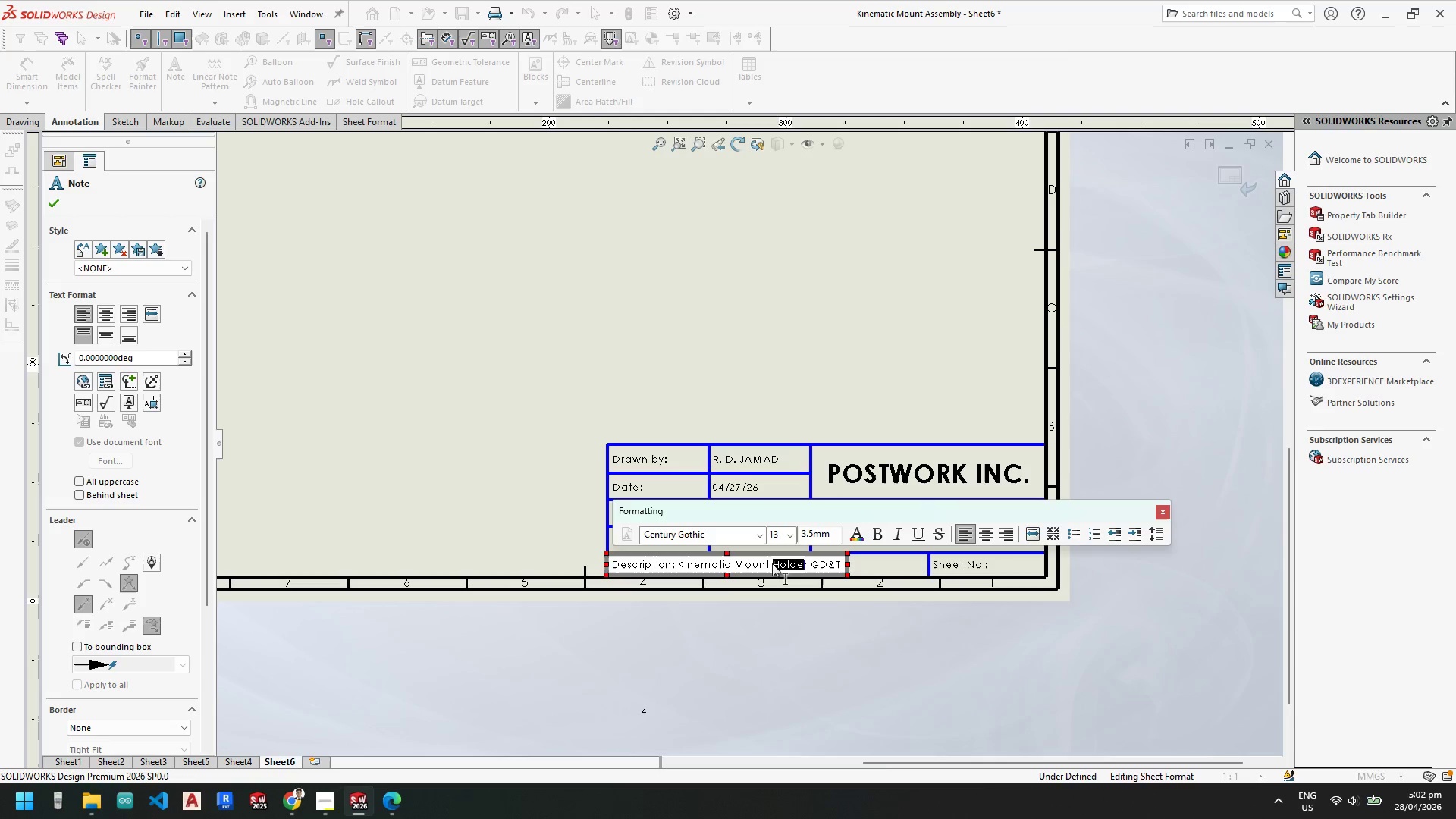 
left_click([795, 597])
 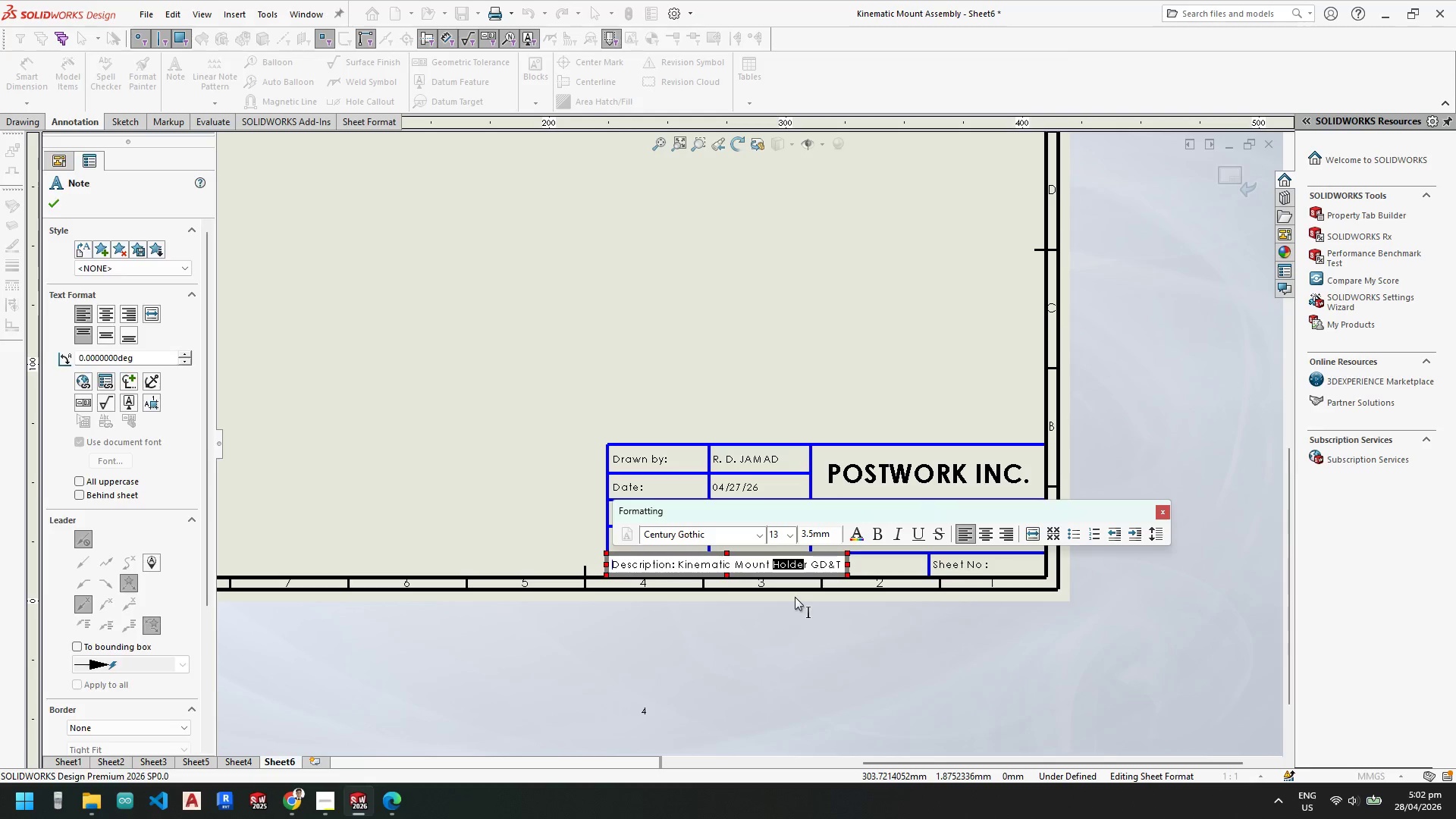 
type(Ba)
 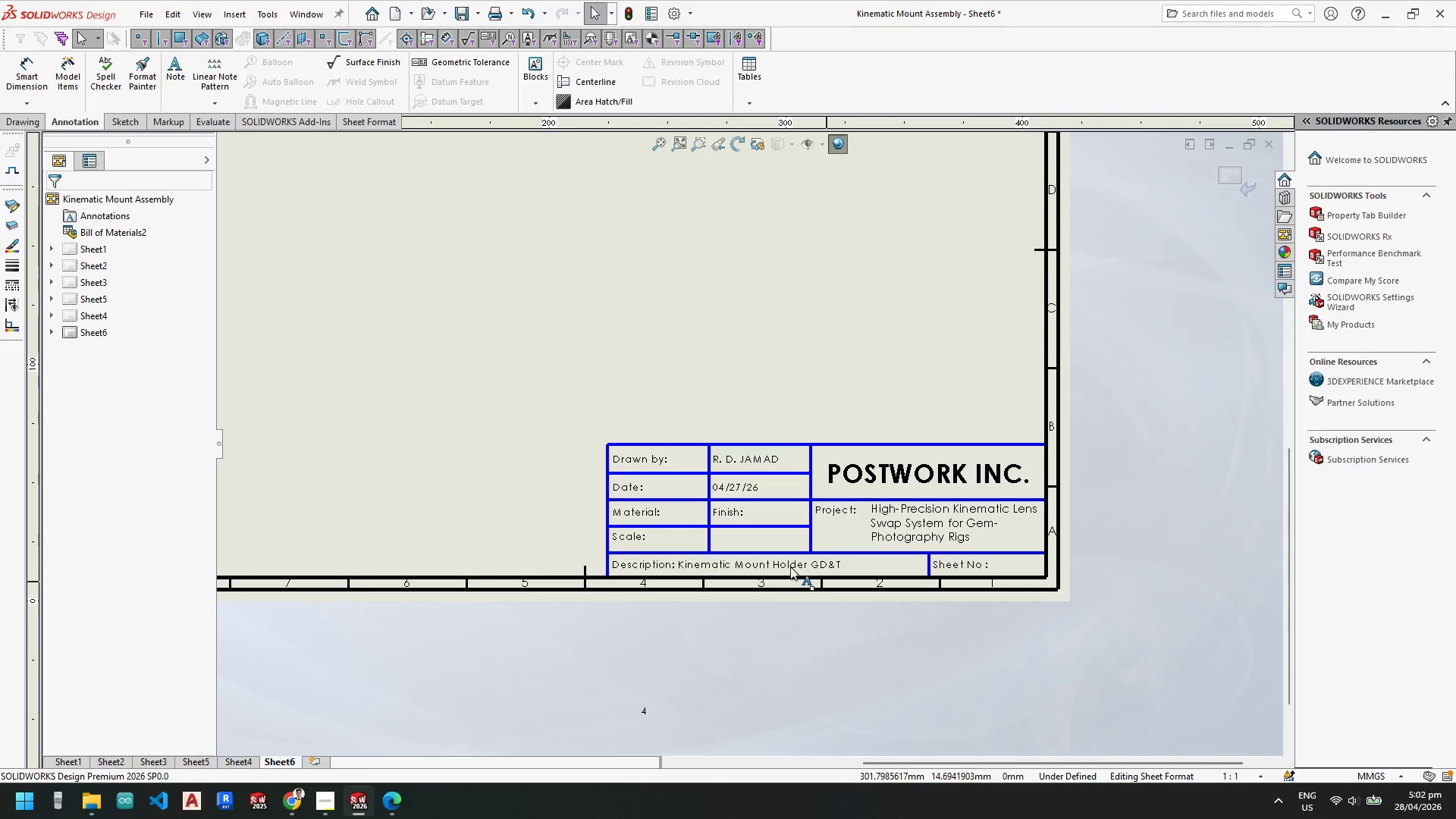 
double_click([790, 566])
 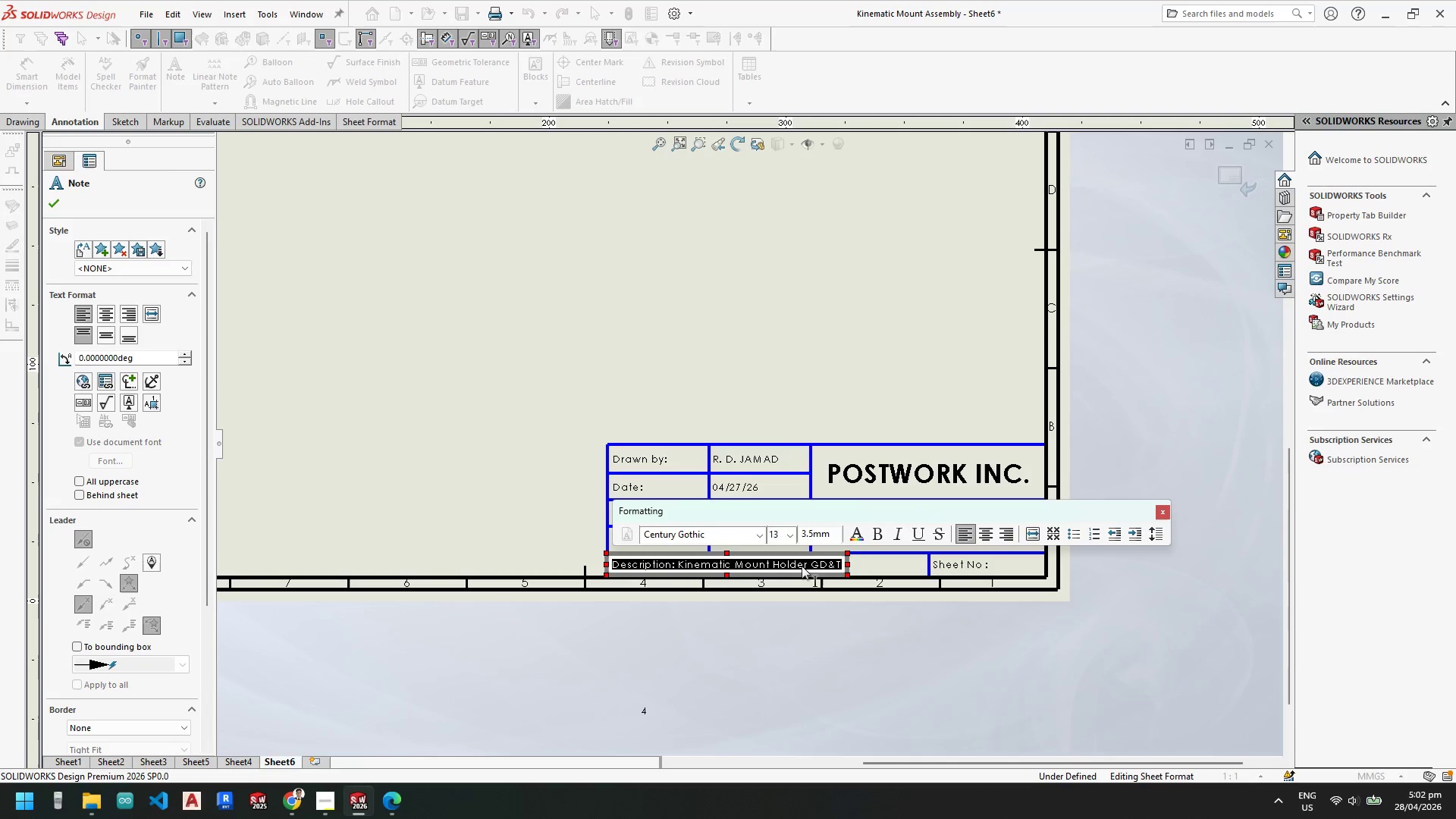 
left_click([805, 565])
 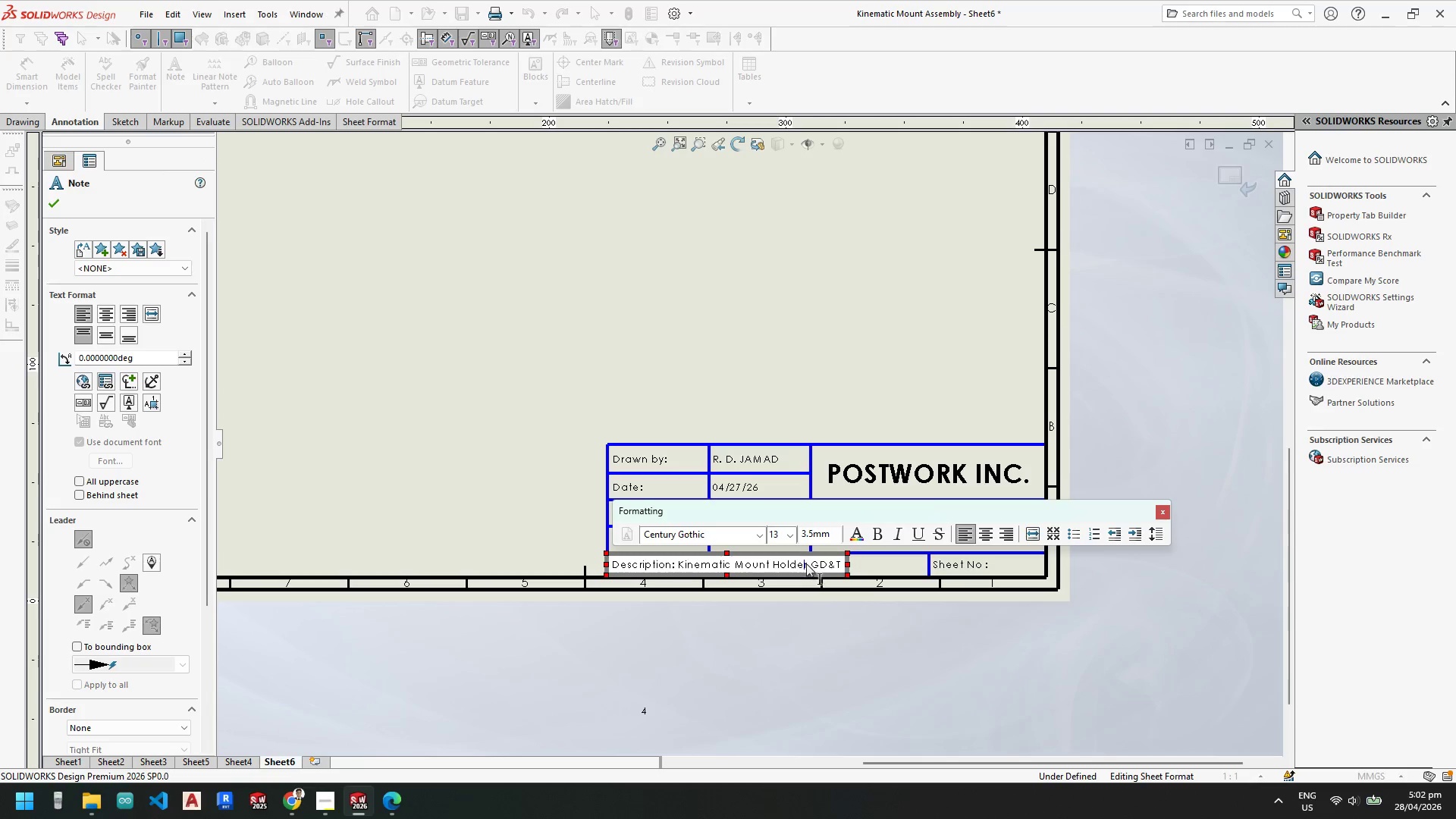 
left_click_drag(start_coordinate=[807, 563], to_coordinate=[771, 566])
 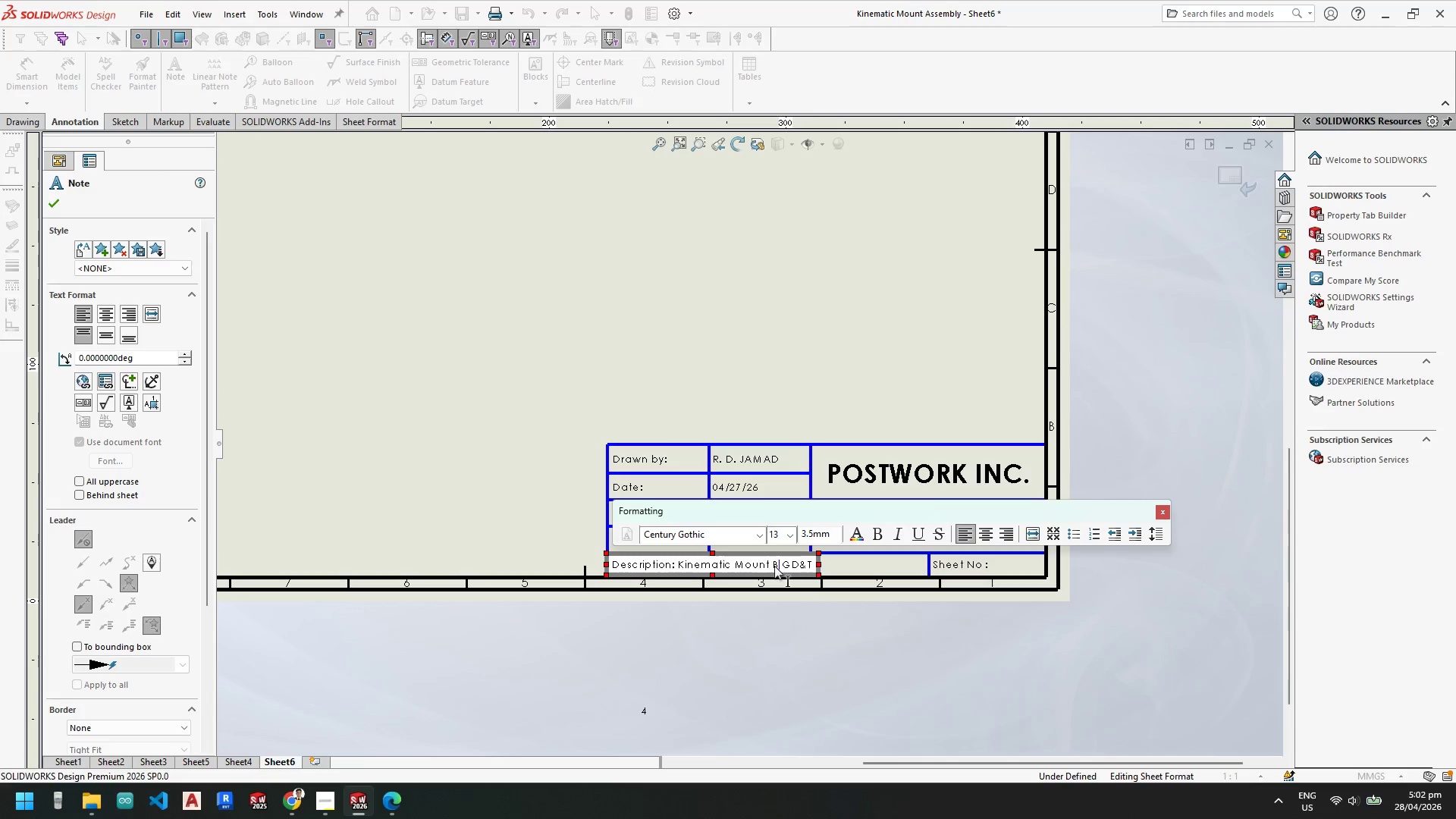 
type(Bas)
 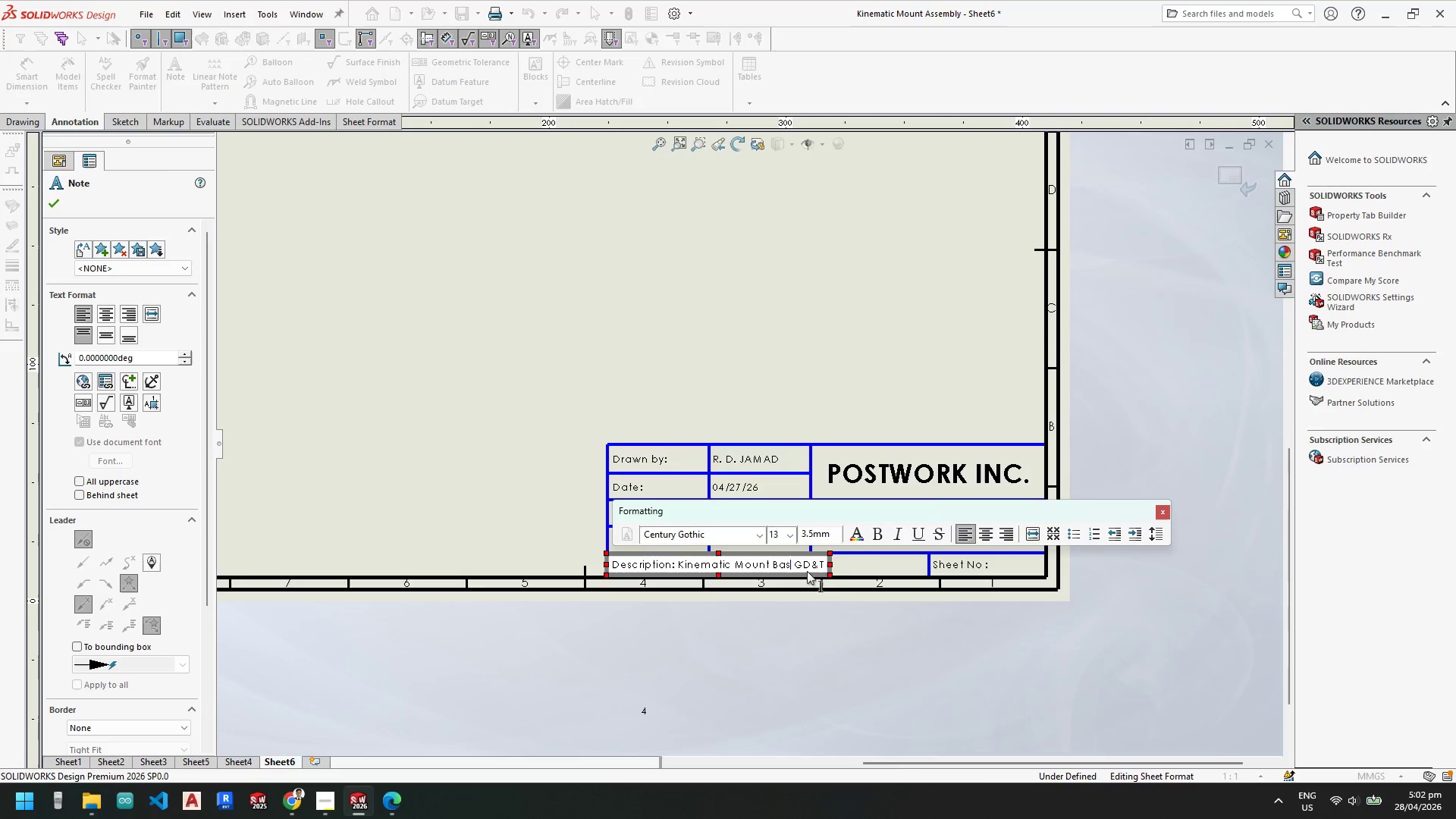 
key(E)
 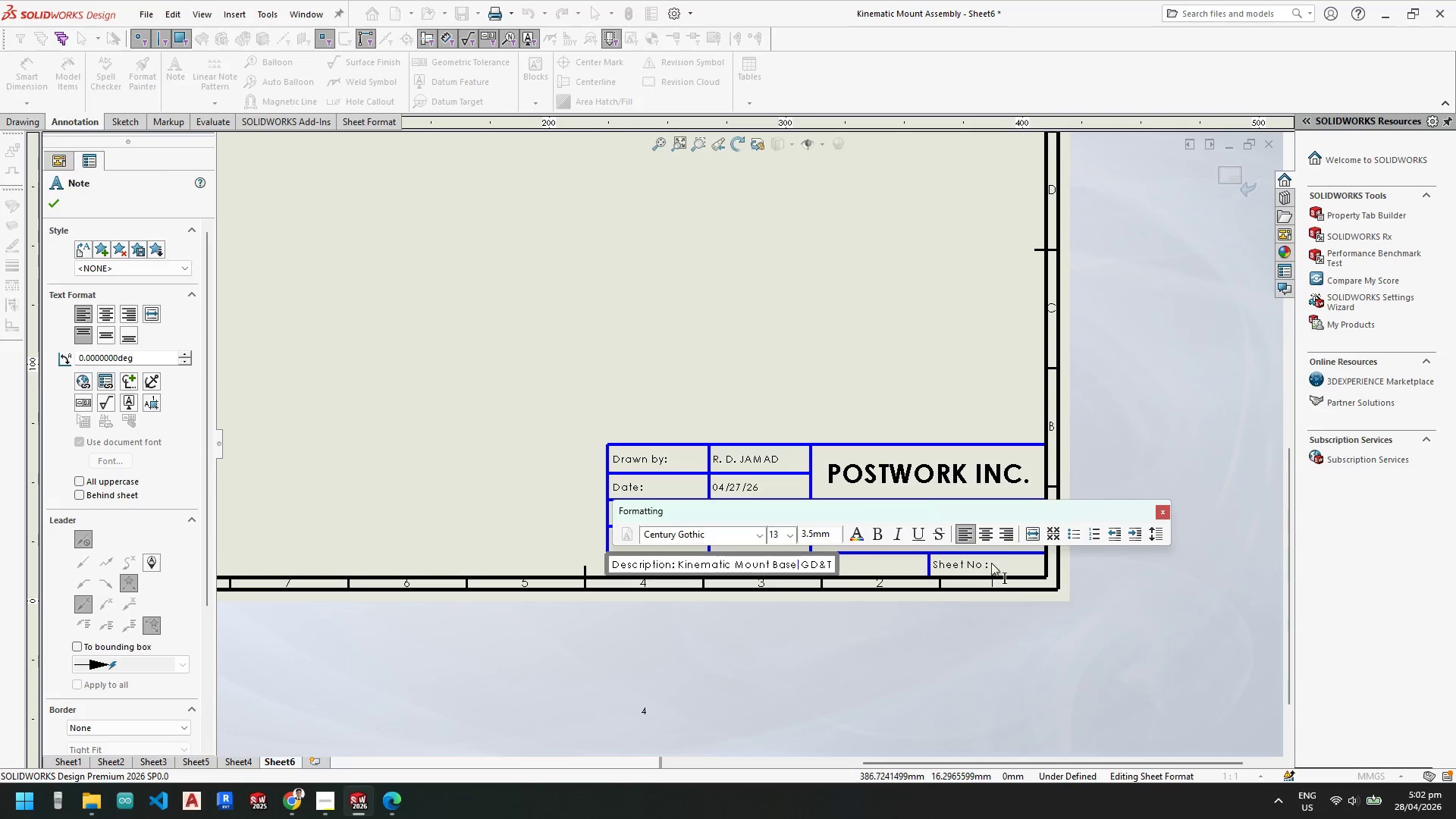 
double_click([987, 565])
 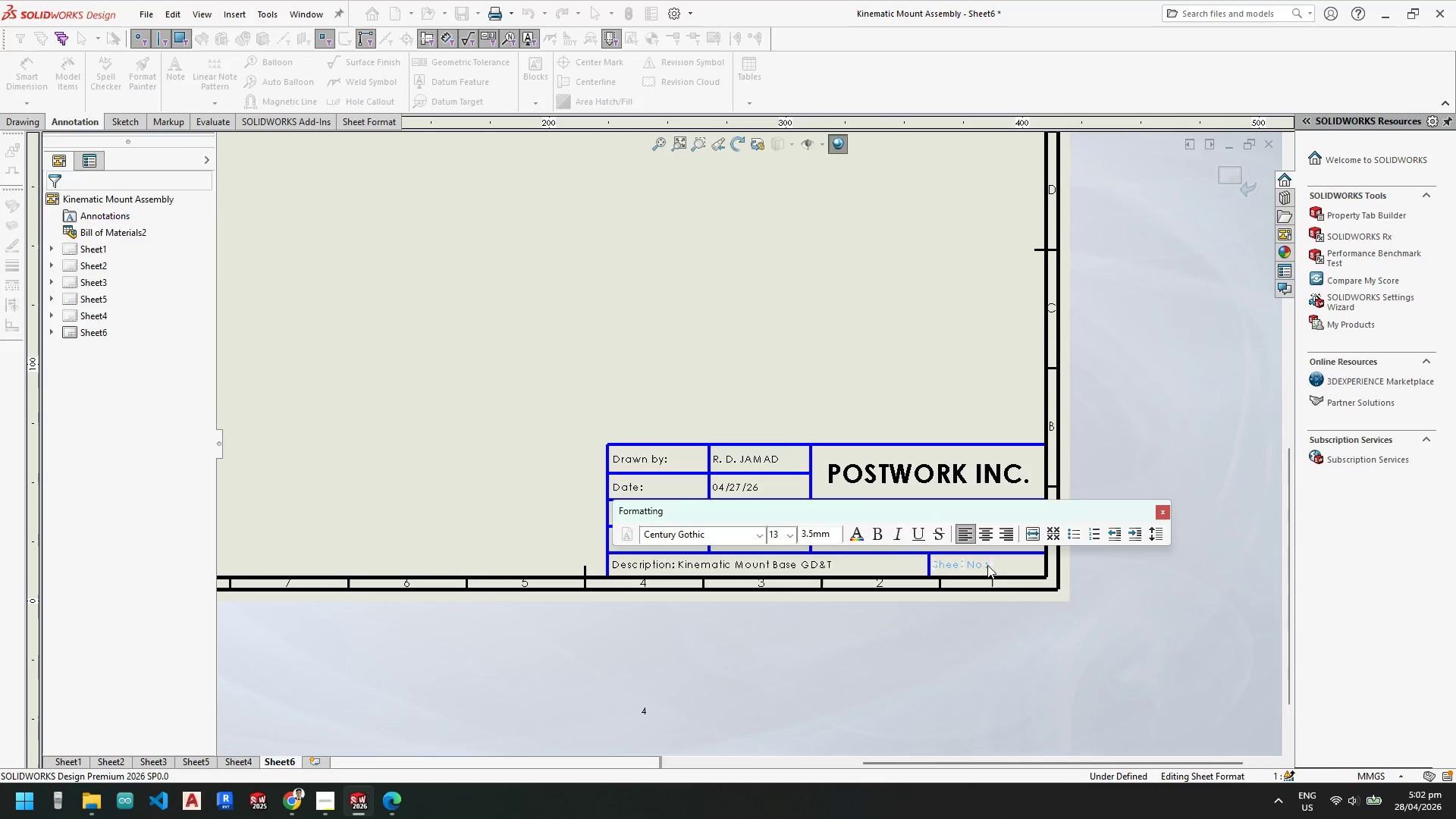 
triple_click([987, 565])
 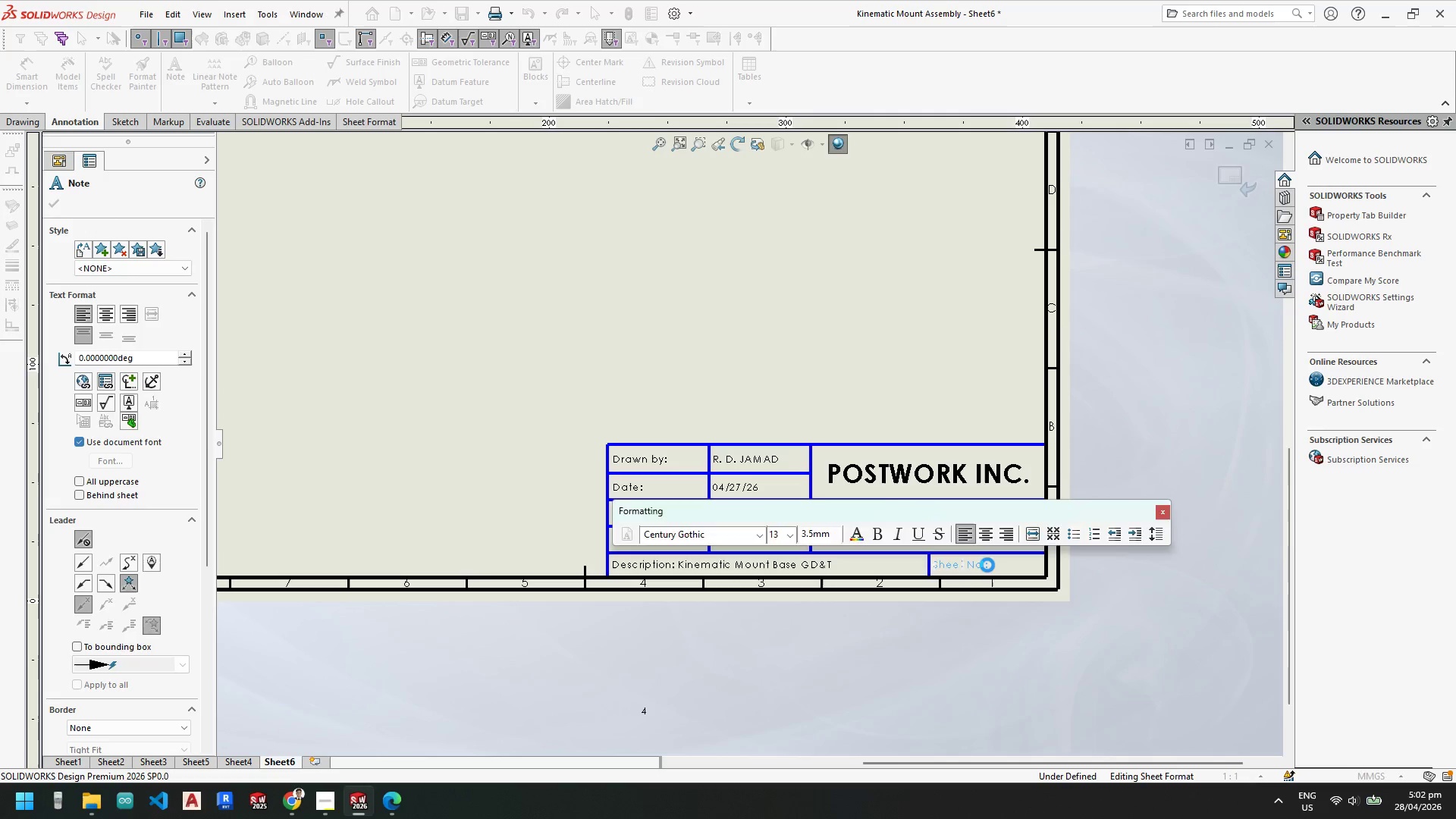 
triple_click([987, 565])
 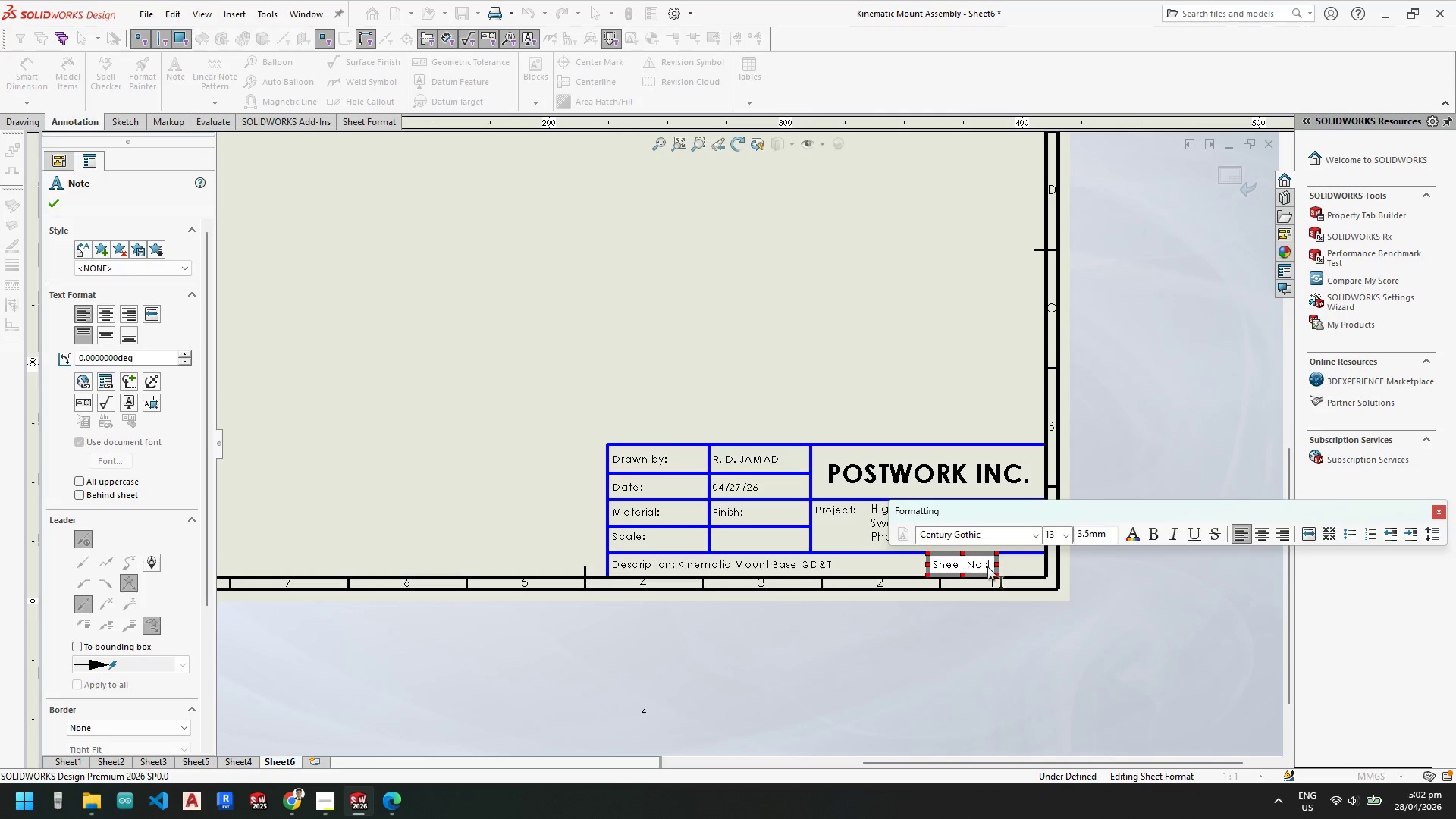 
key(Space)
 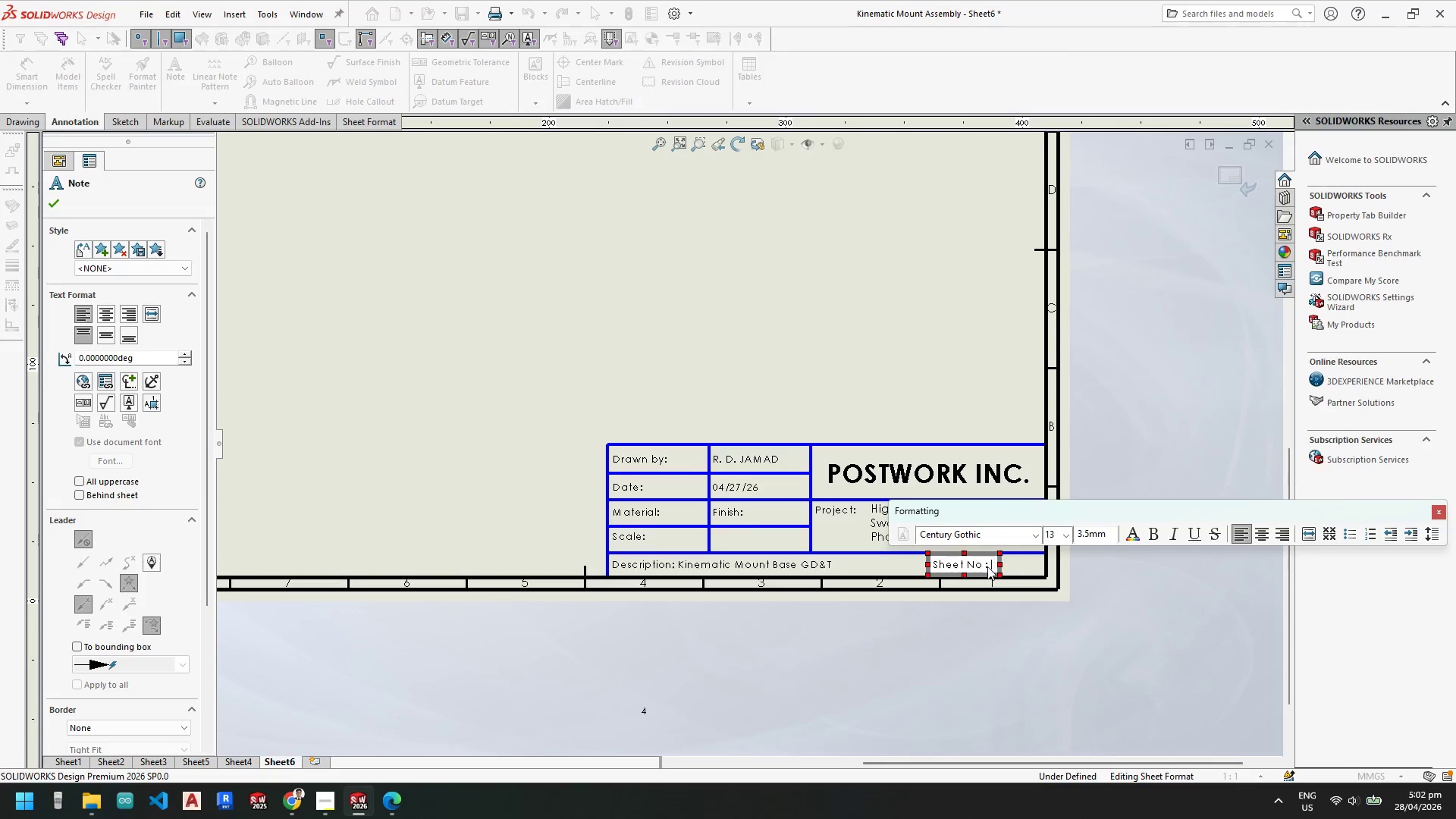 
key(6)
 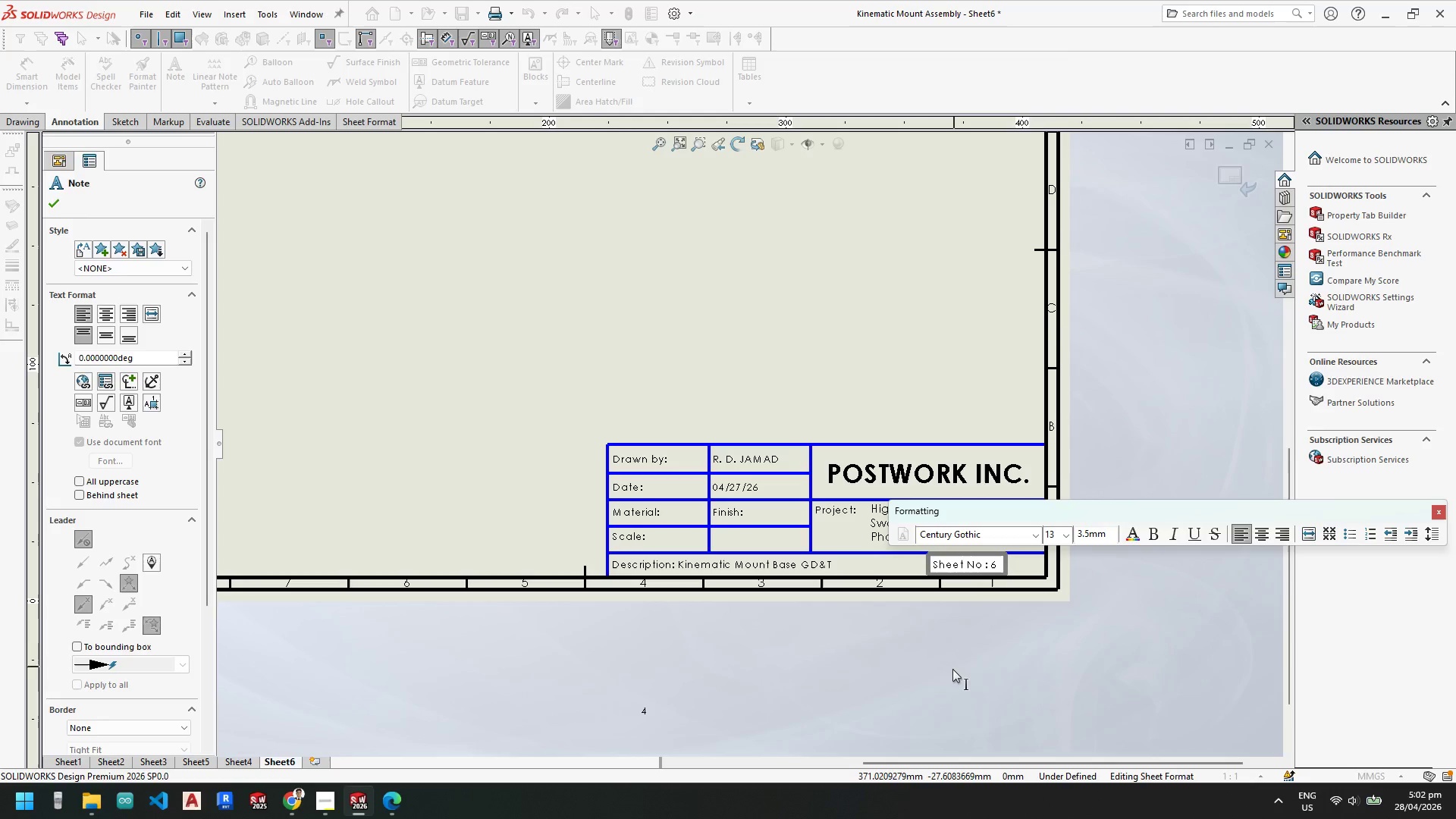 
left_click([952, 670])
 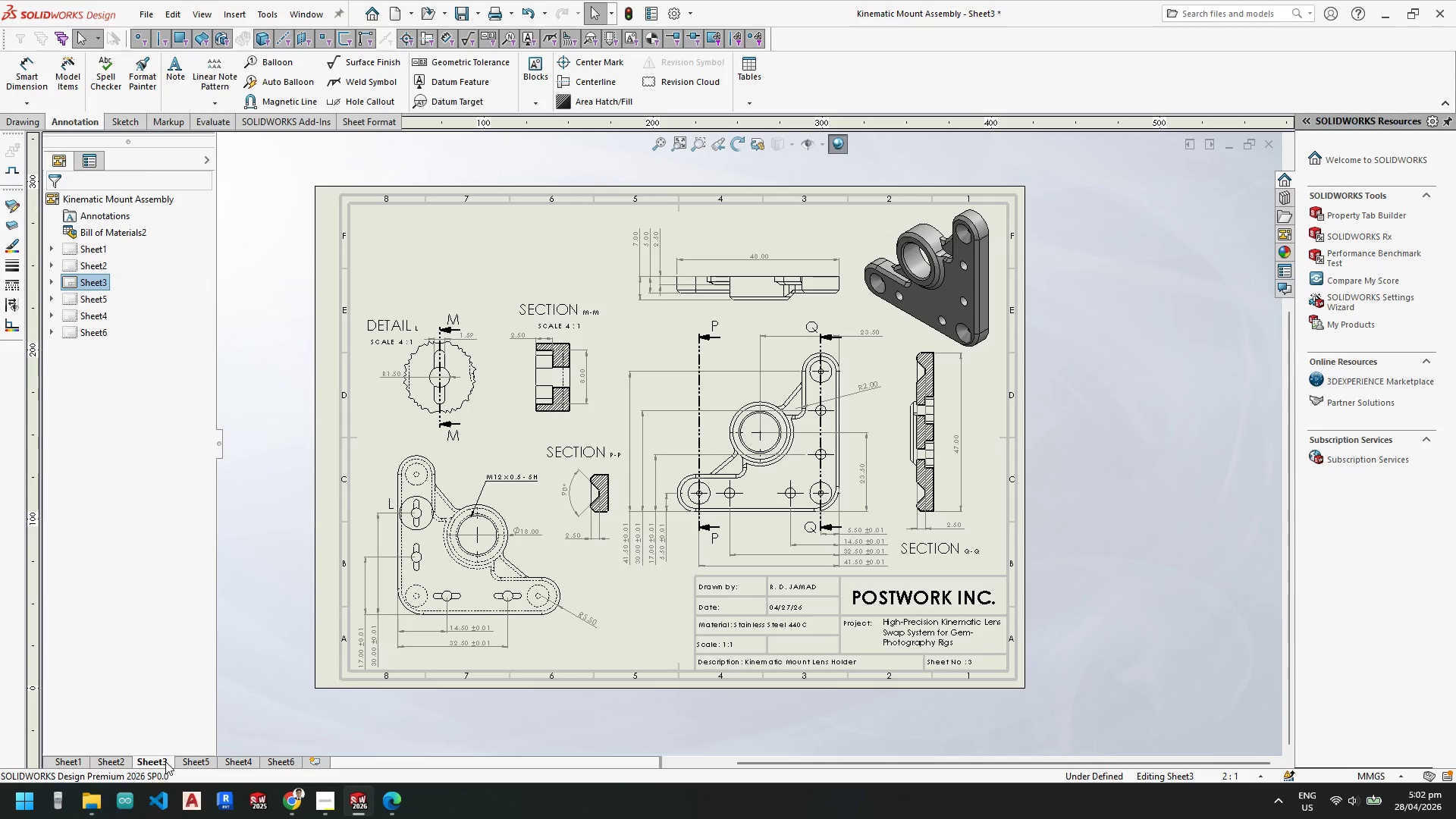 
wait(8.09)
 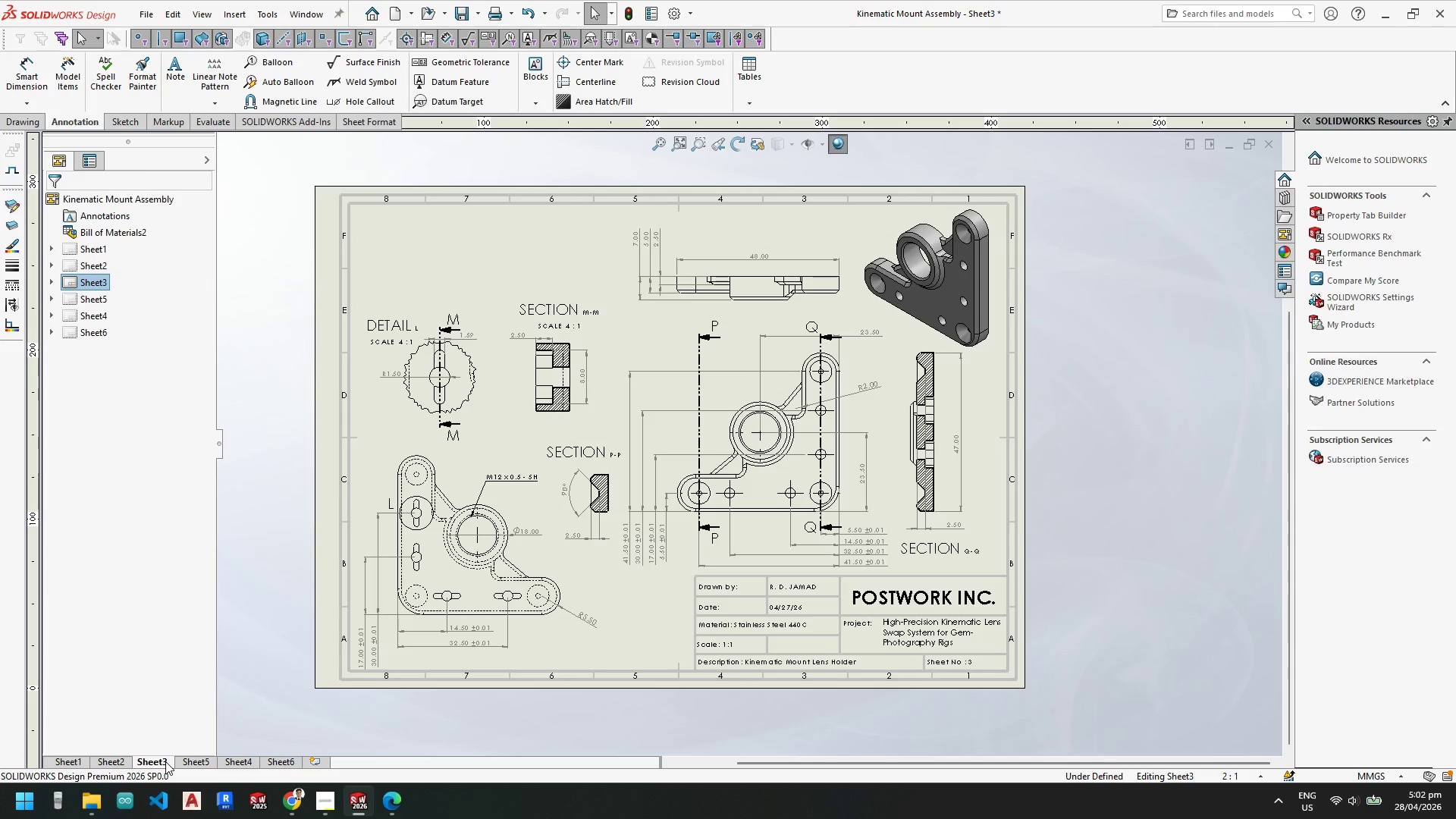 
left_click([243, 762])
 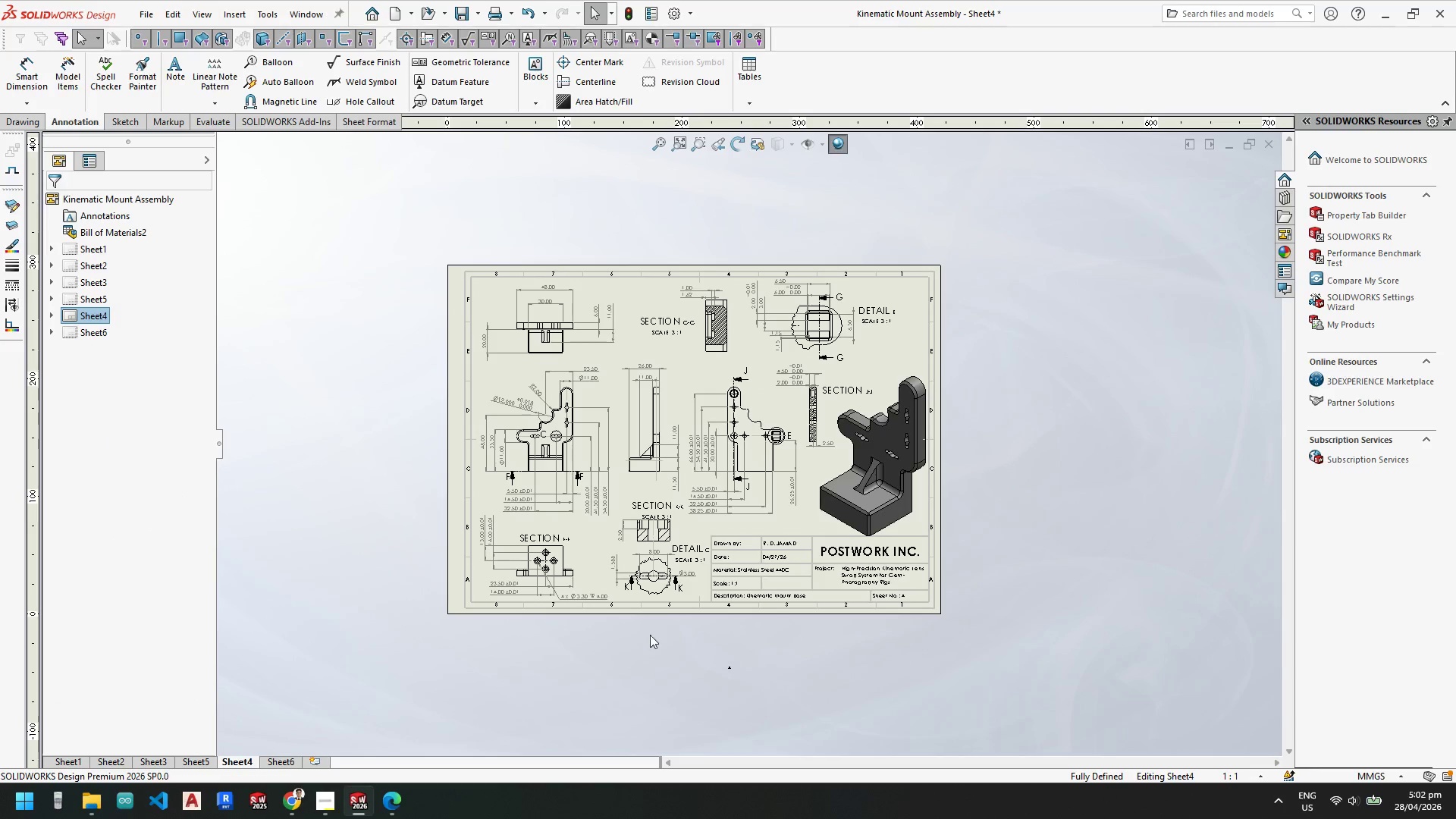 
scroll: coordinate [807, 548], scroll_direction: down, amount: 12.0
 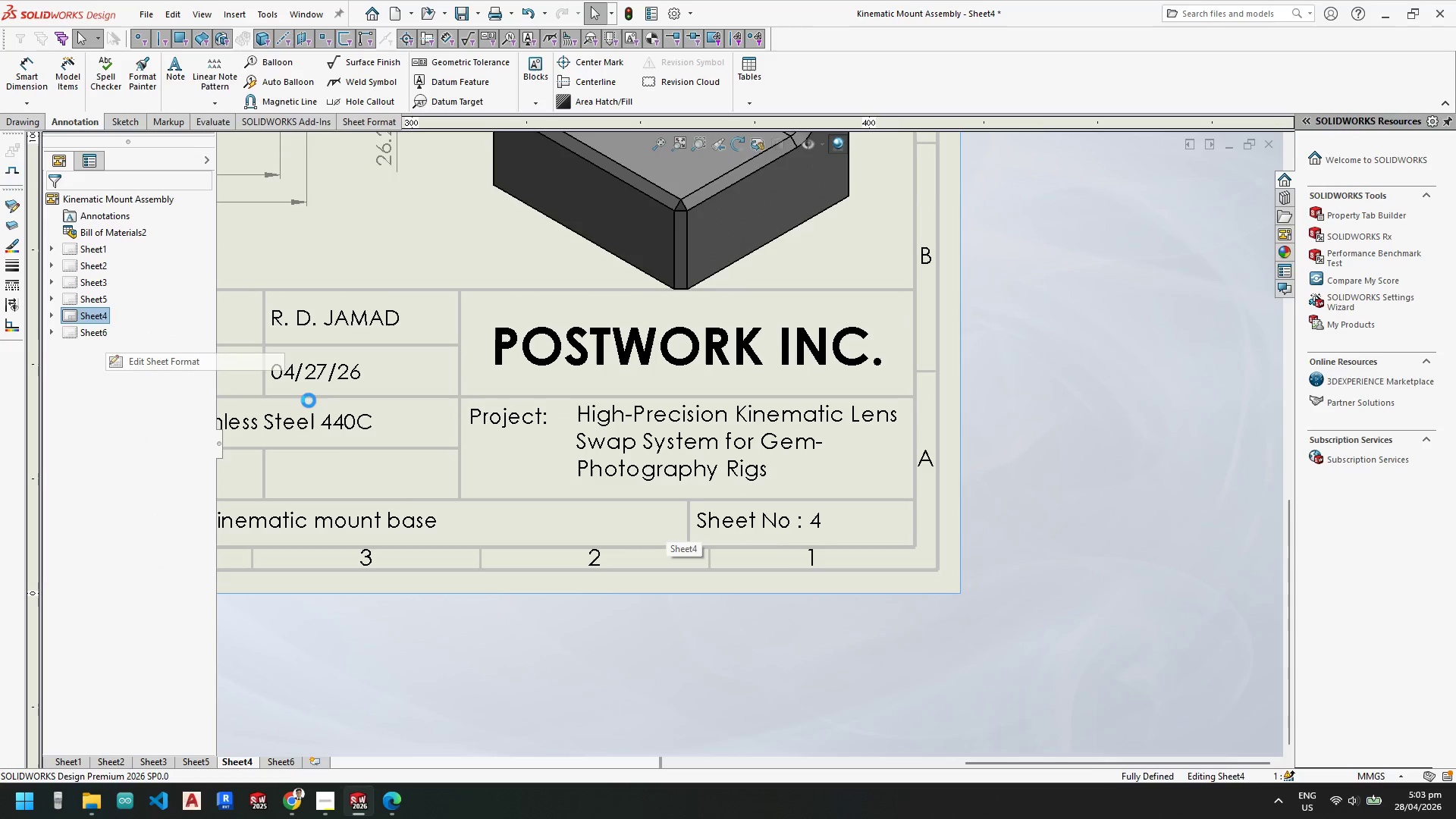 
double_click([814, 522])
 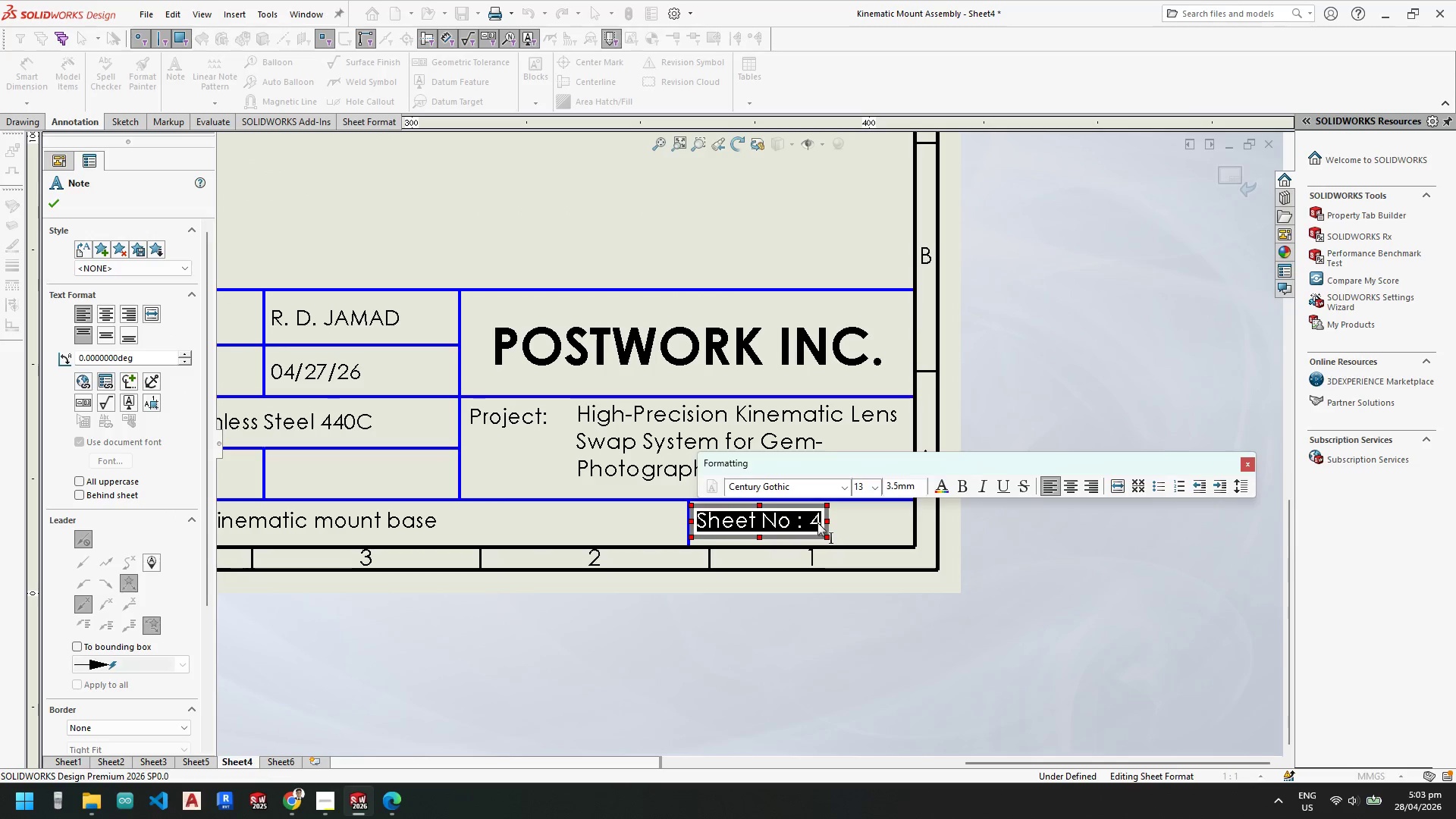 
left_click_drag(start_coordinate=[814, 520], to_coordinate=[821, 520])
 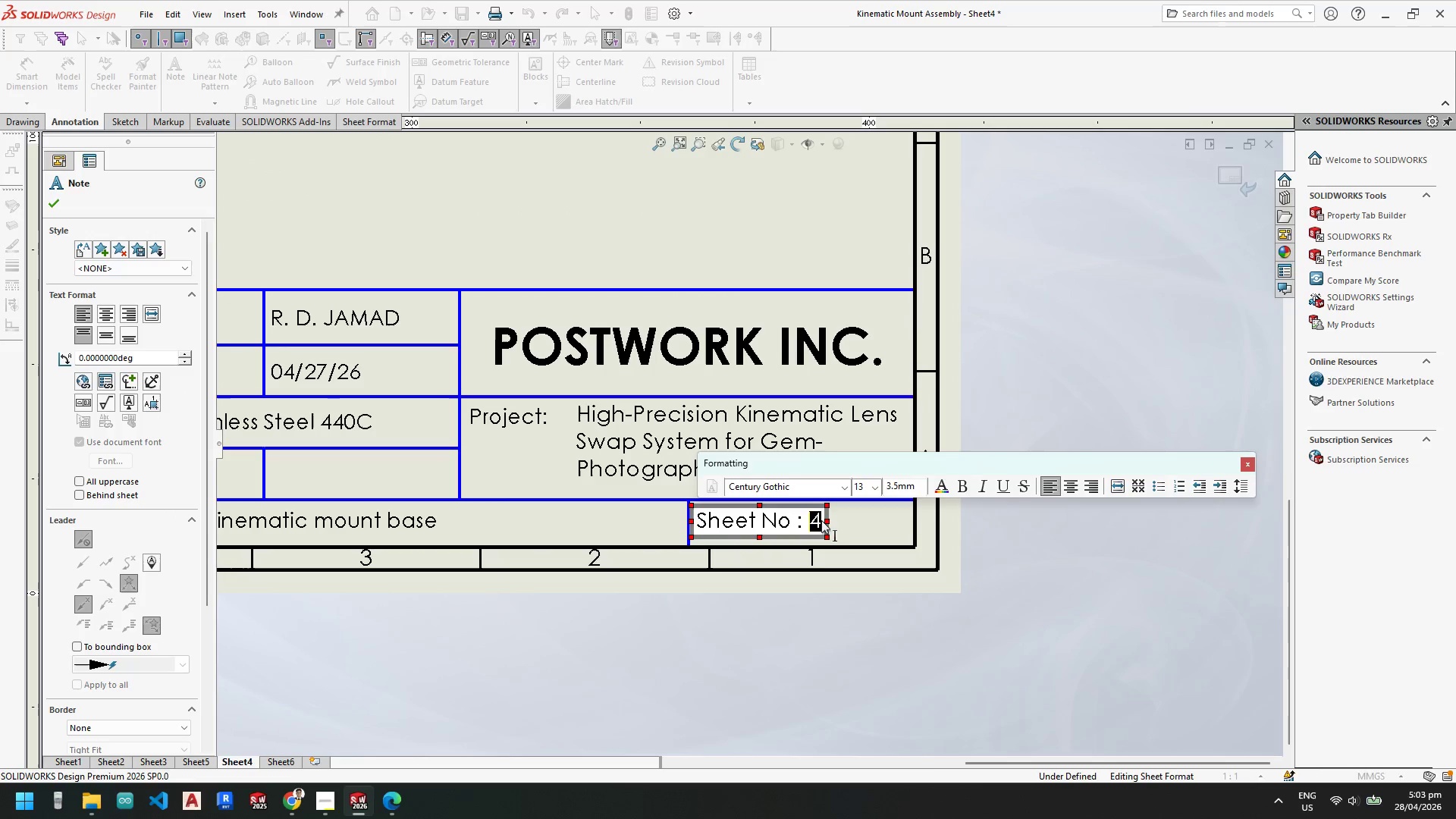 
key(3)
 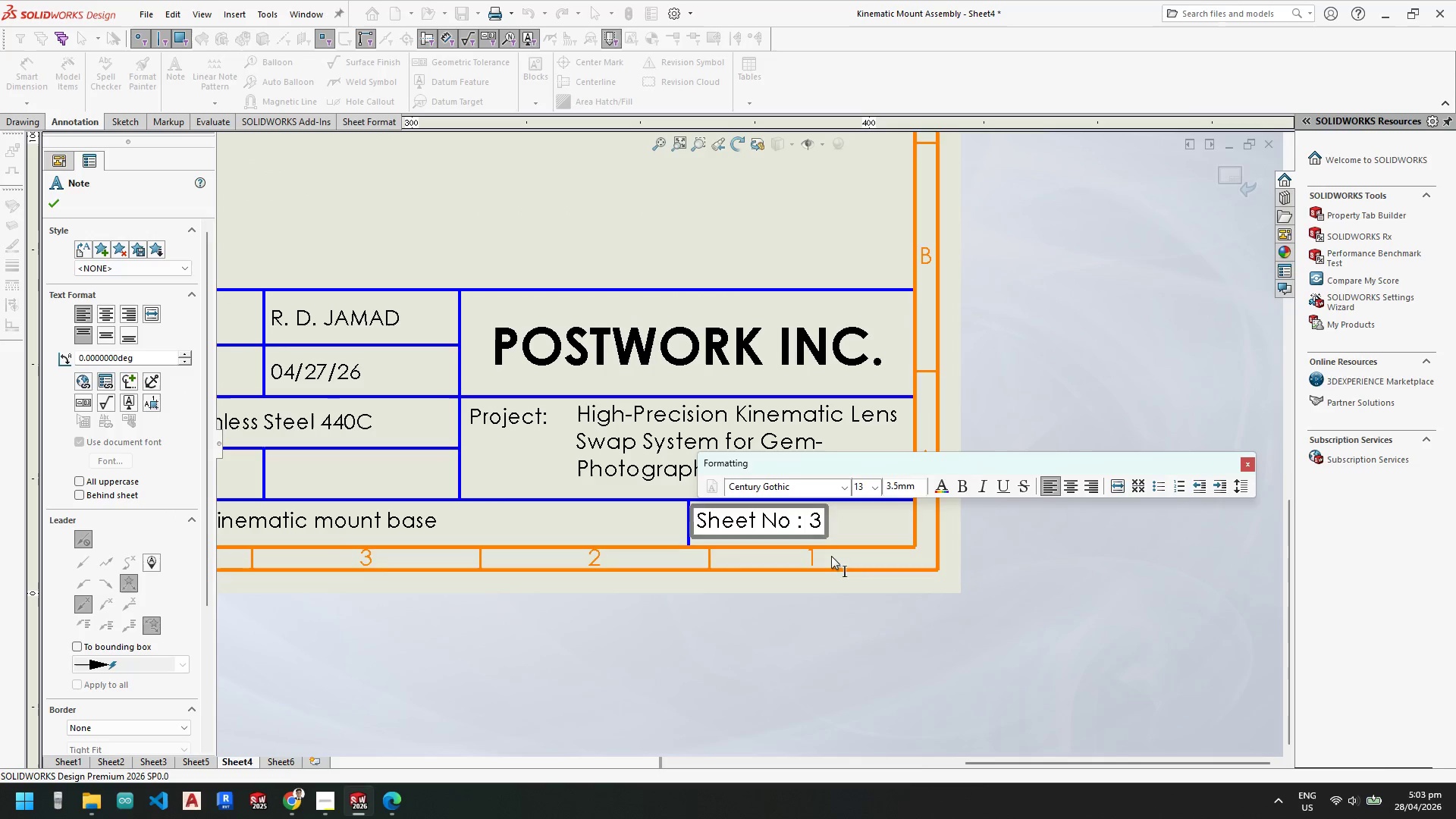 
left_click([810, 588])
 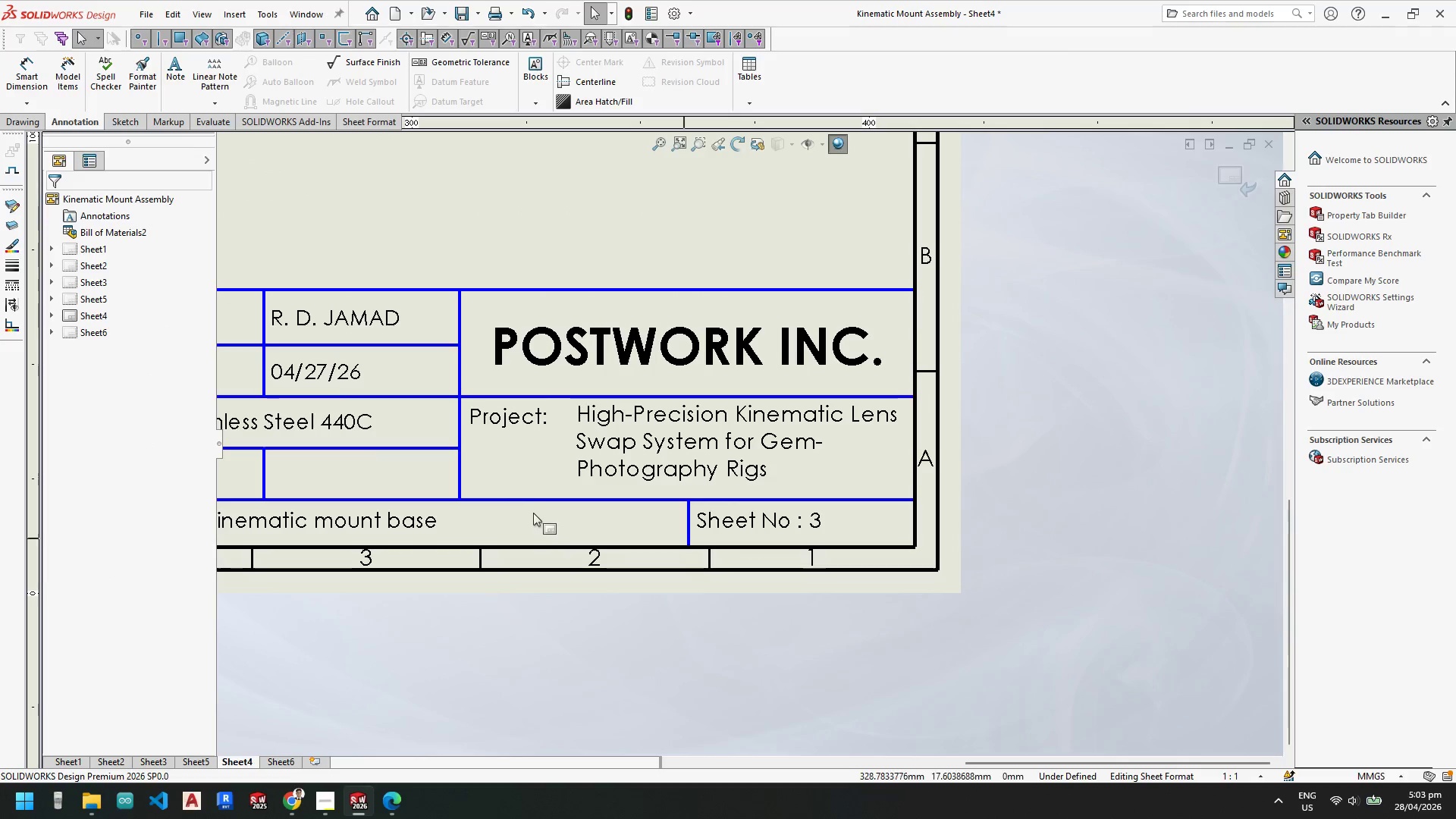 
scroll: coordinate [489, 463], scroll_direction: up, amount: 1.0
 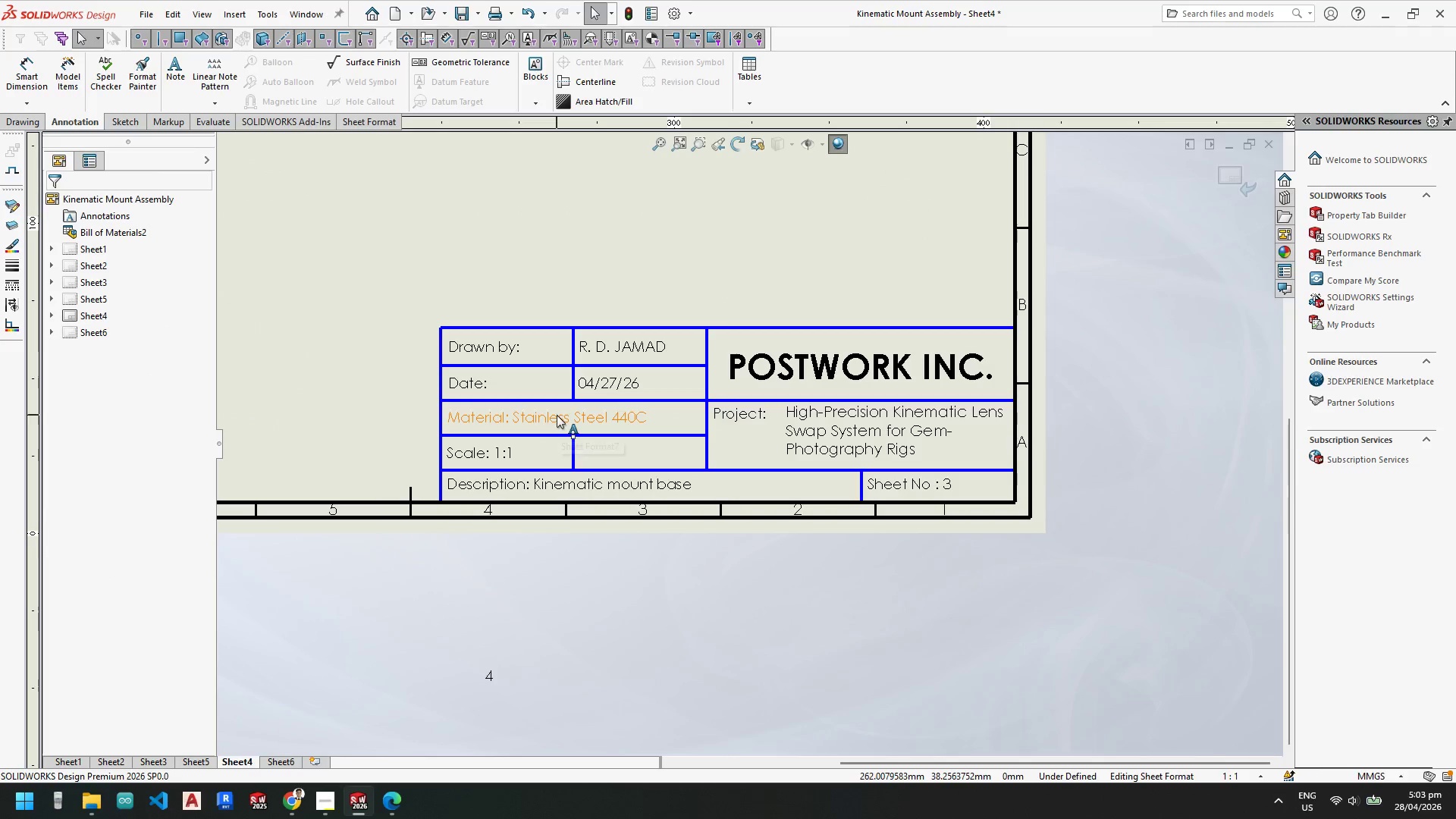 
double_click([557, 415])
 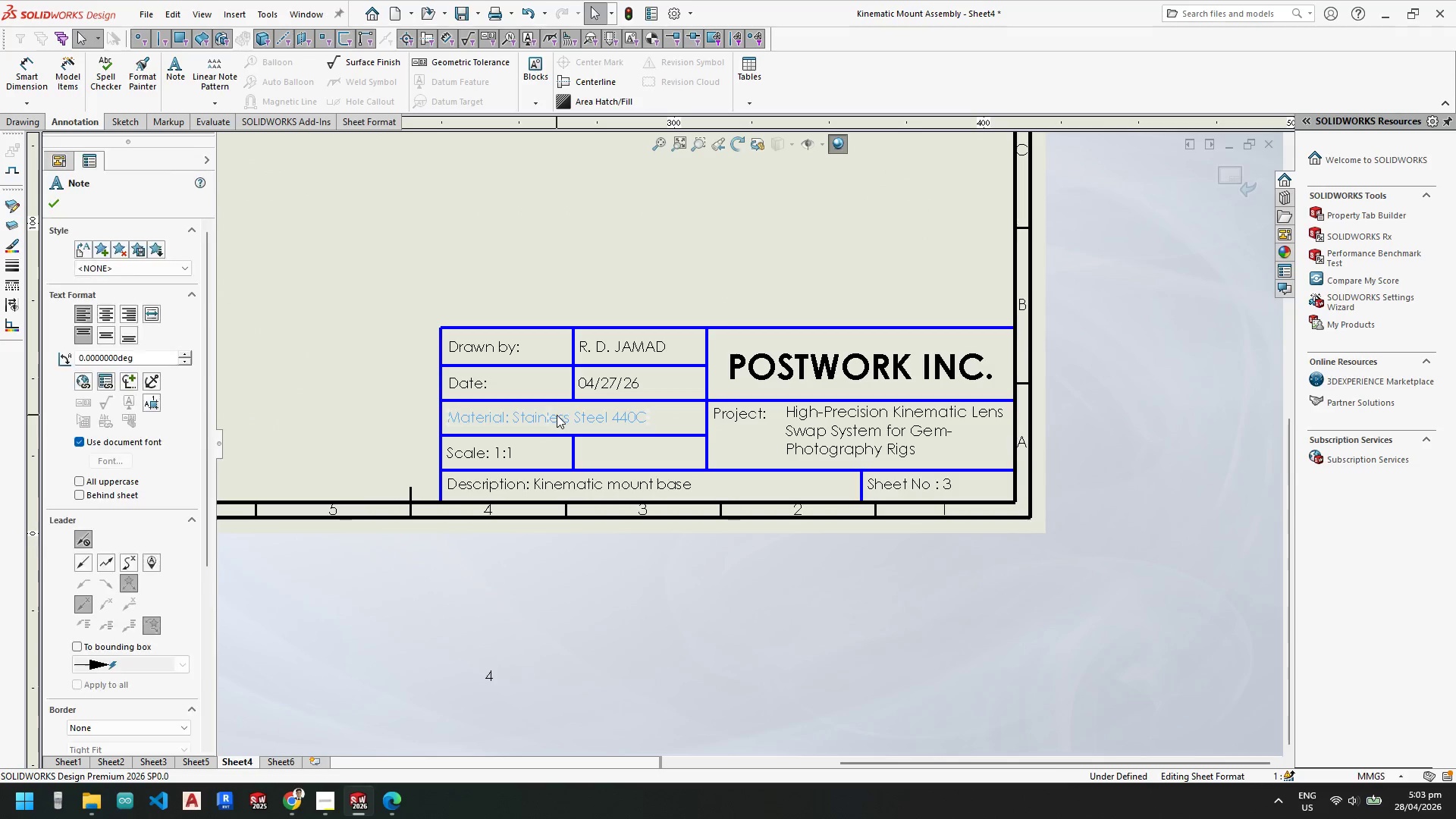 
key(Control+C)
 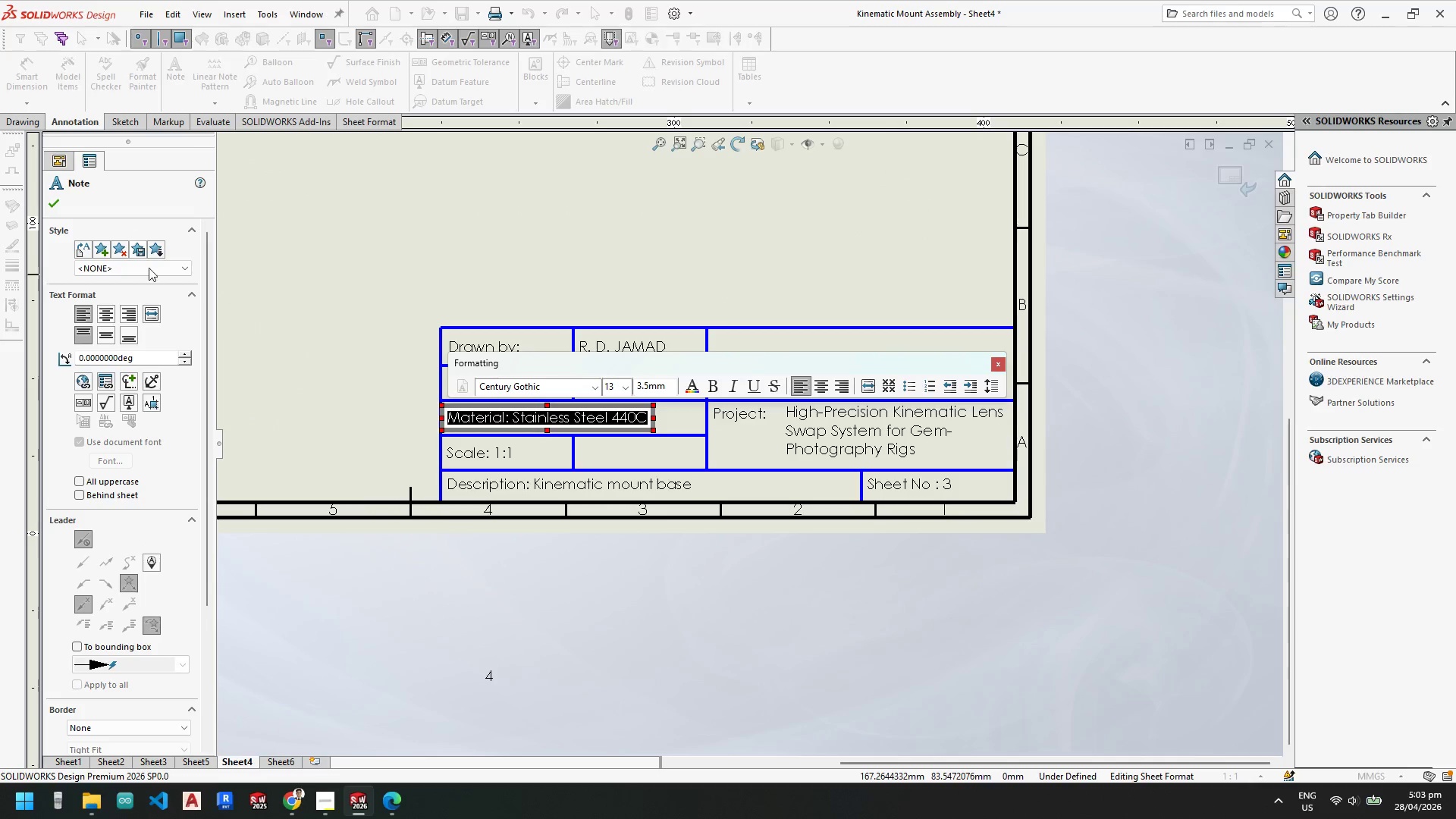 
key(Escape)
 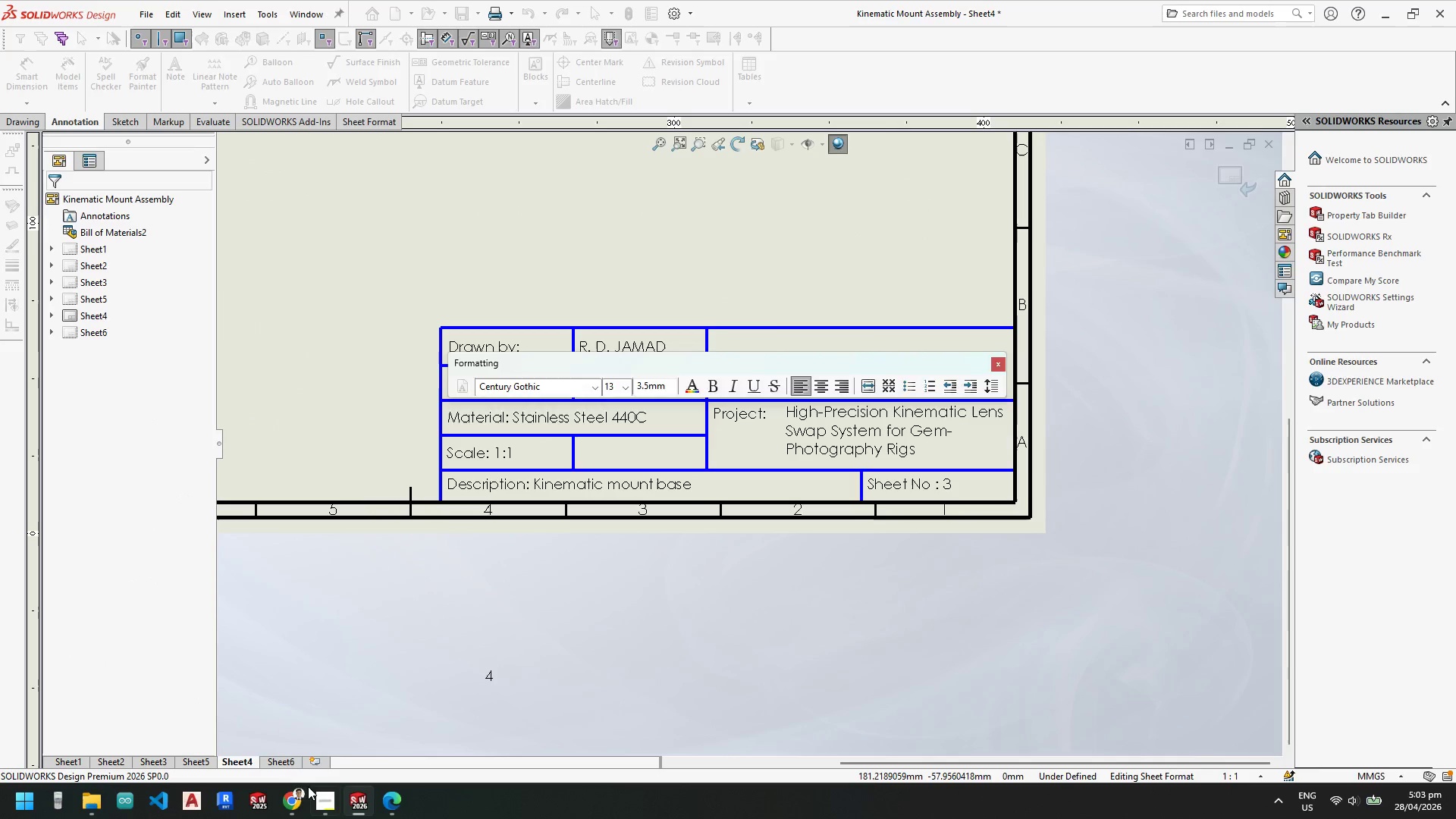 
key(Escape)
 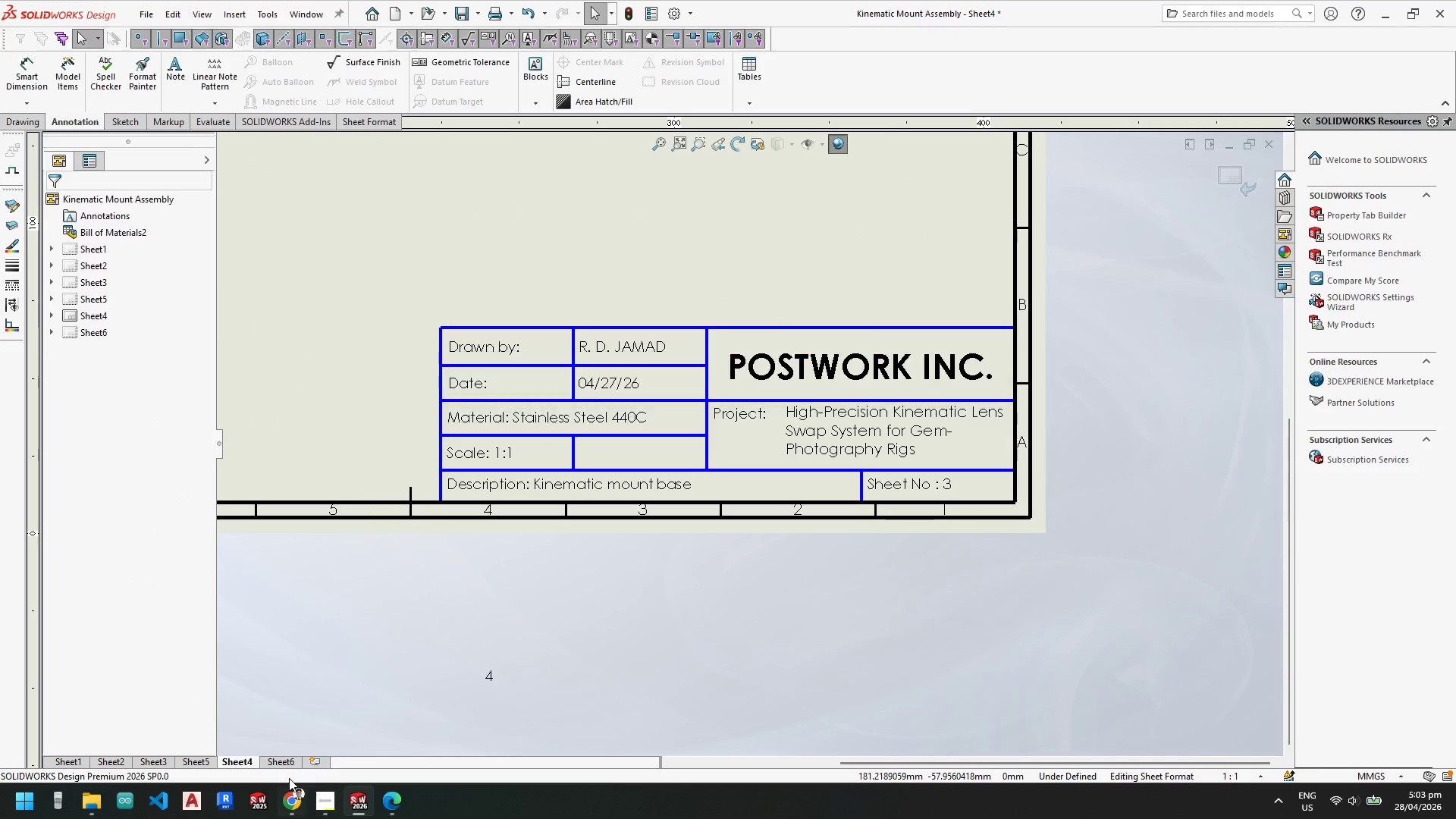 
key(Escape)
 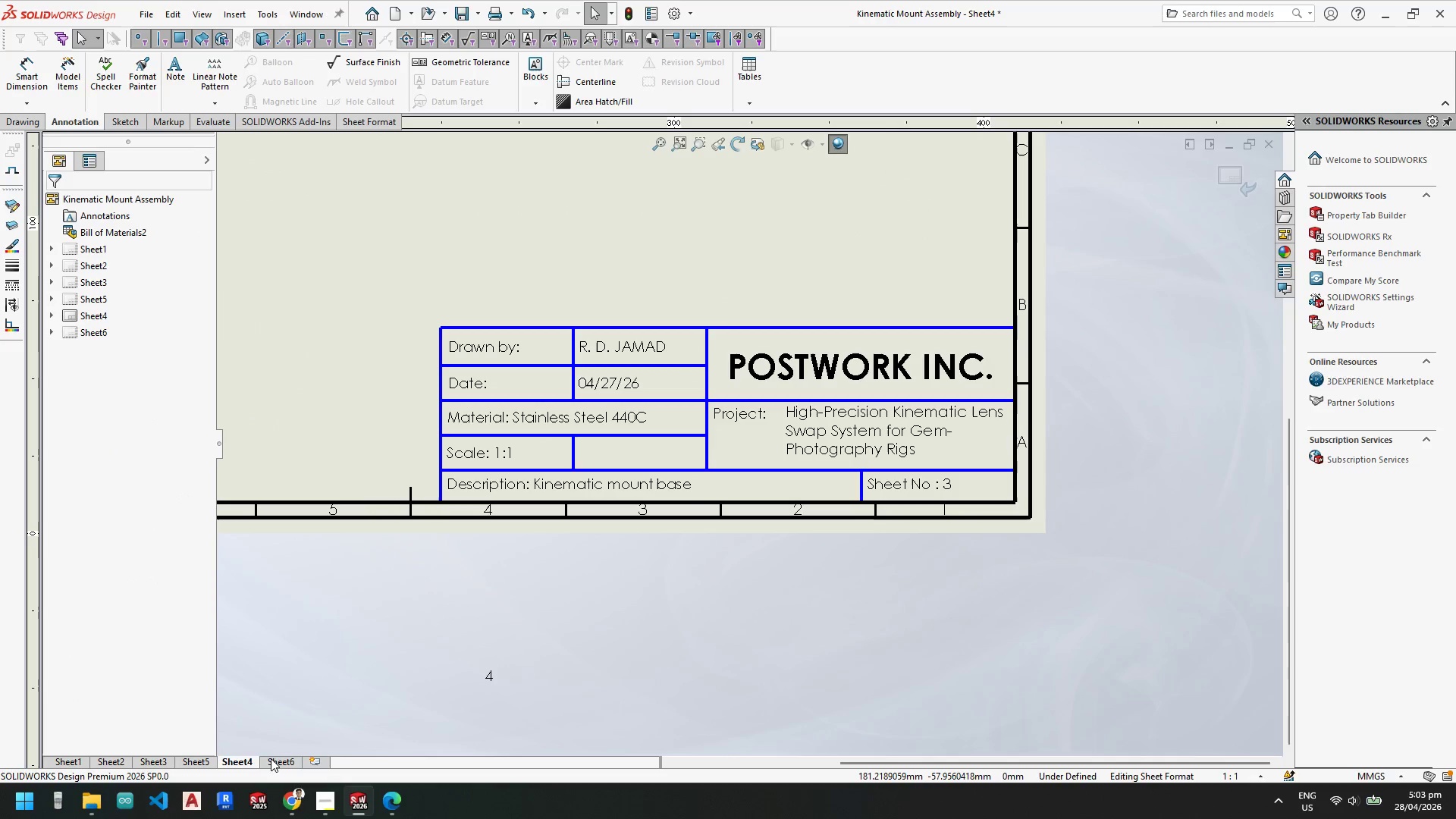 
key(Escape)
 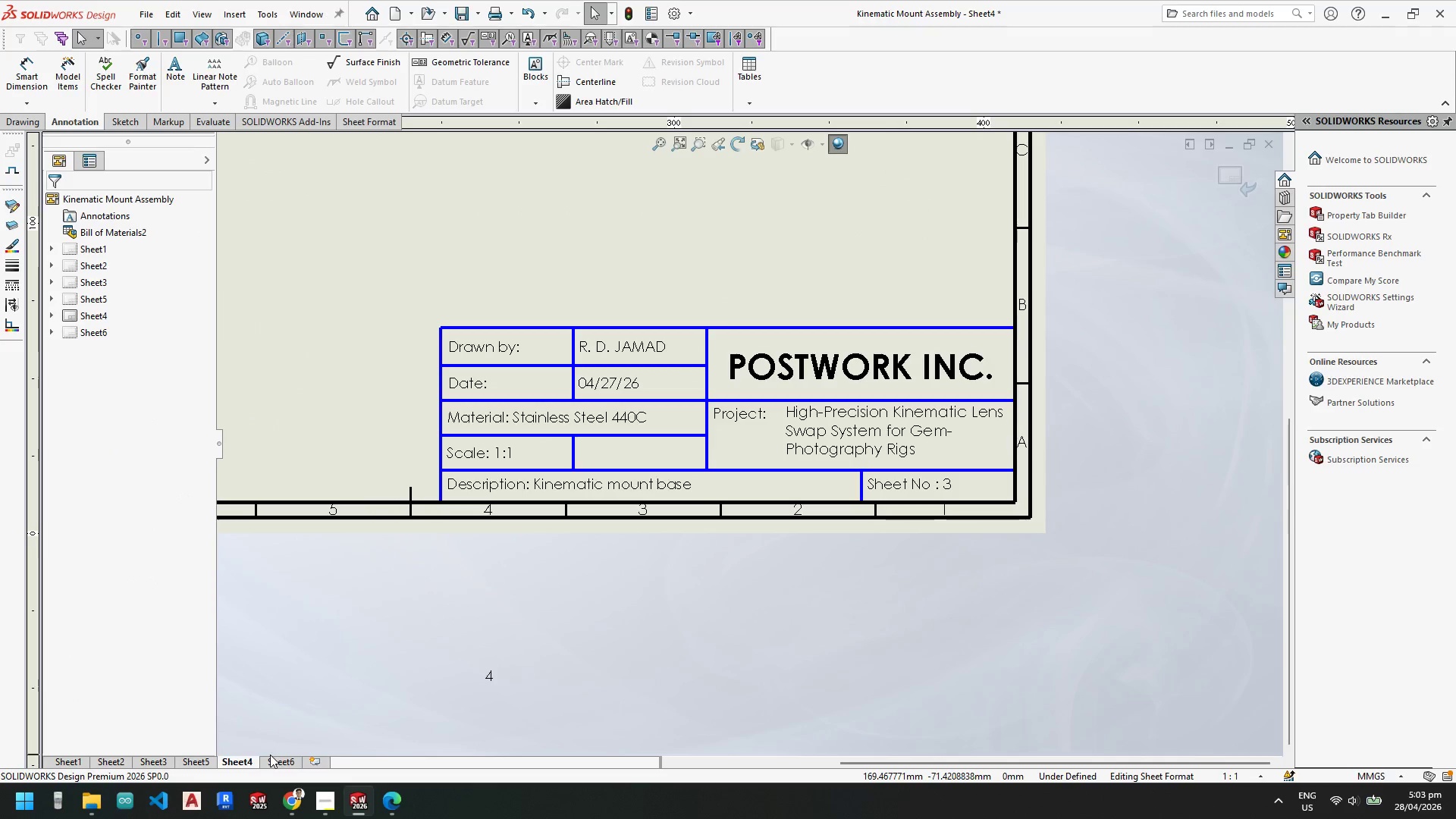 
left_click([281, 761])
 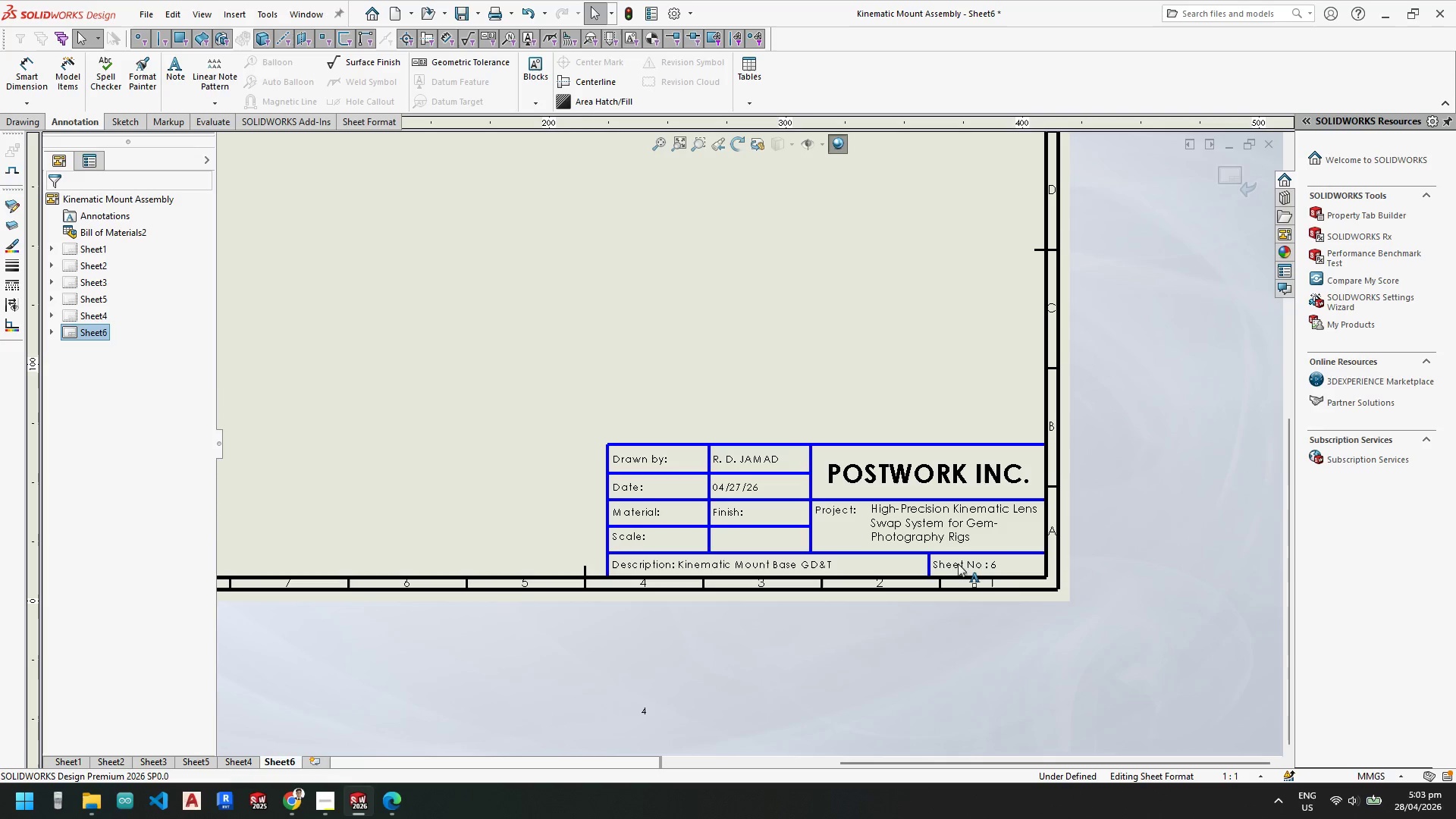 
double_click([958, 563])
 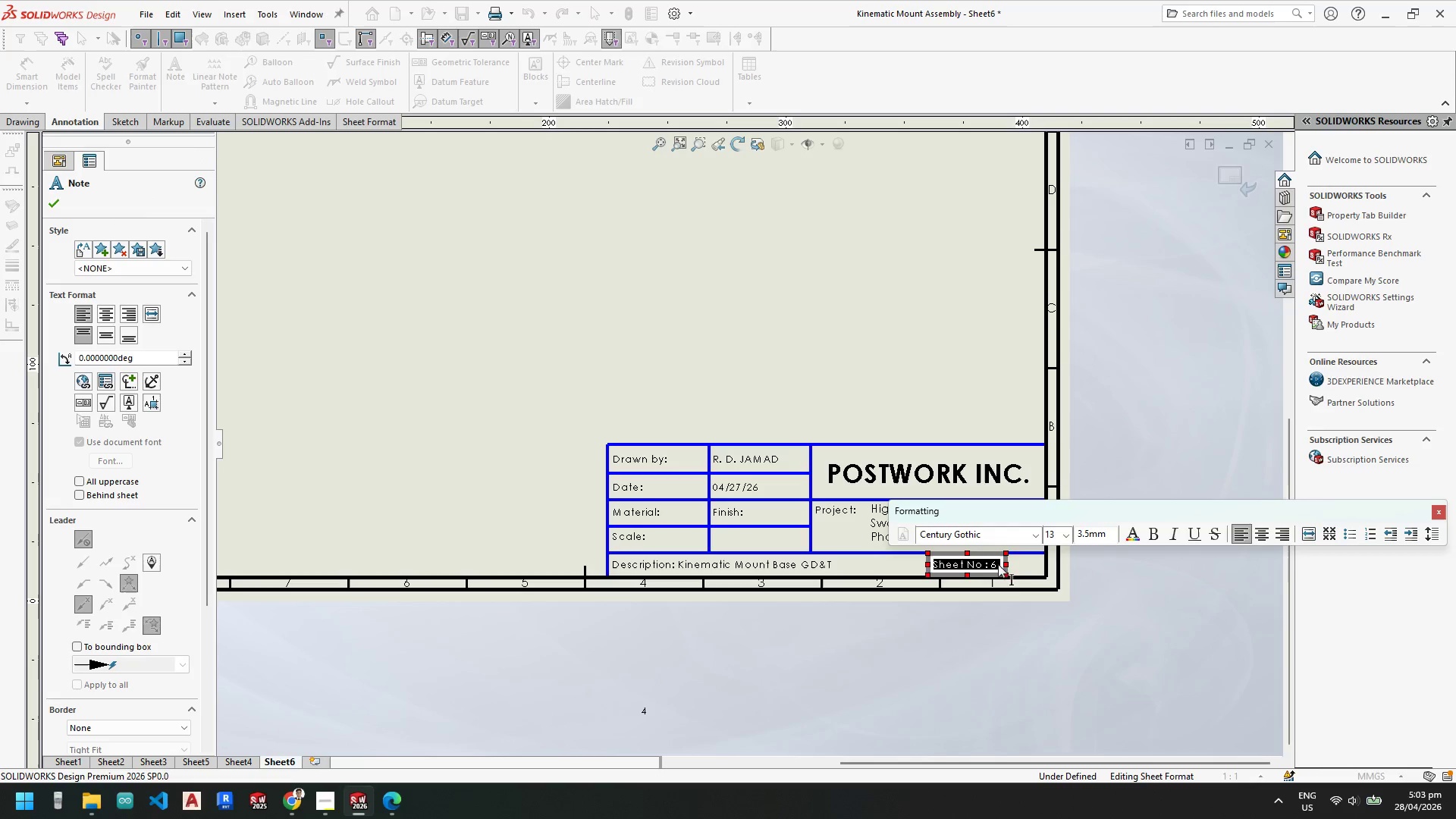 
left_click([996, 564])
 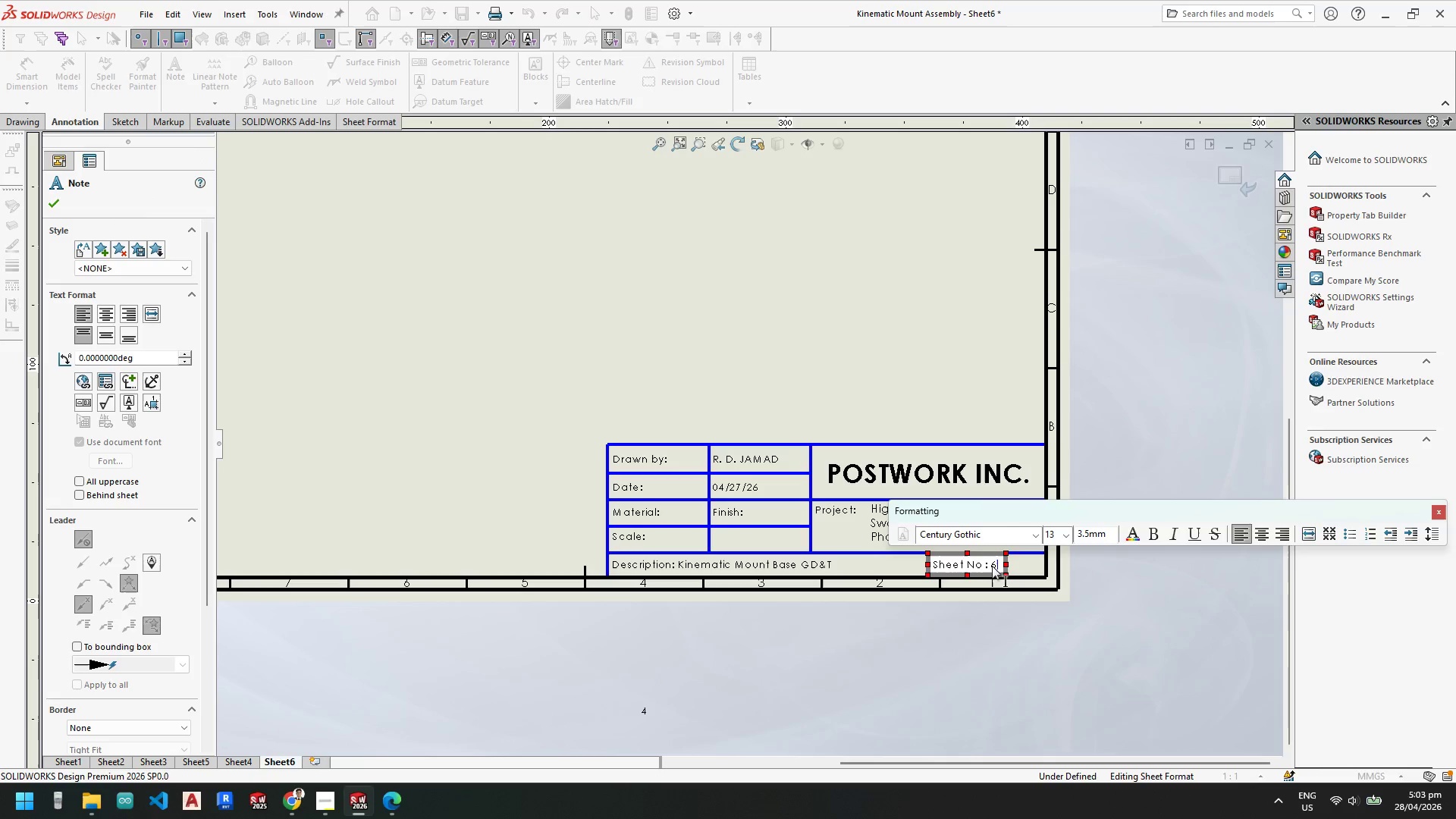 
key(Backspace)
 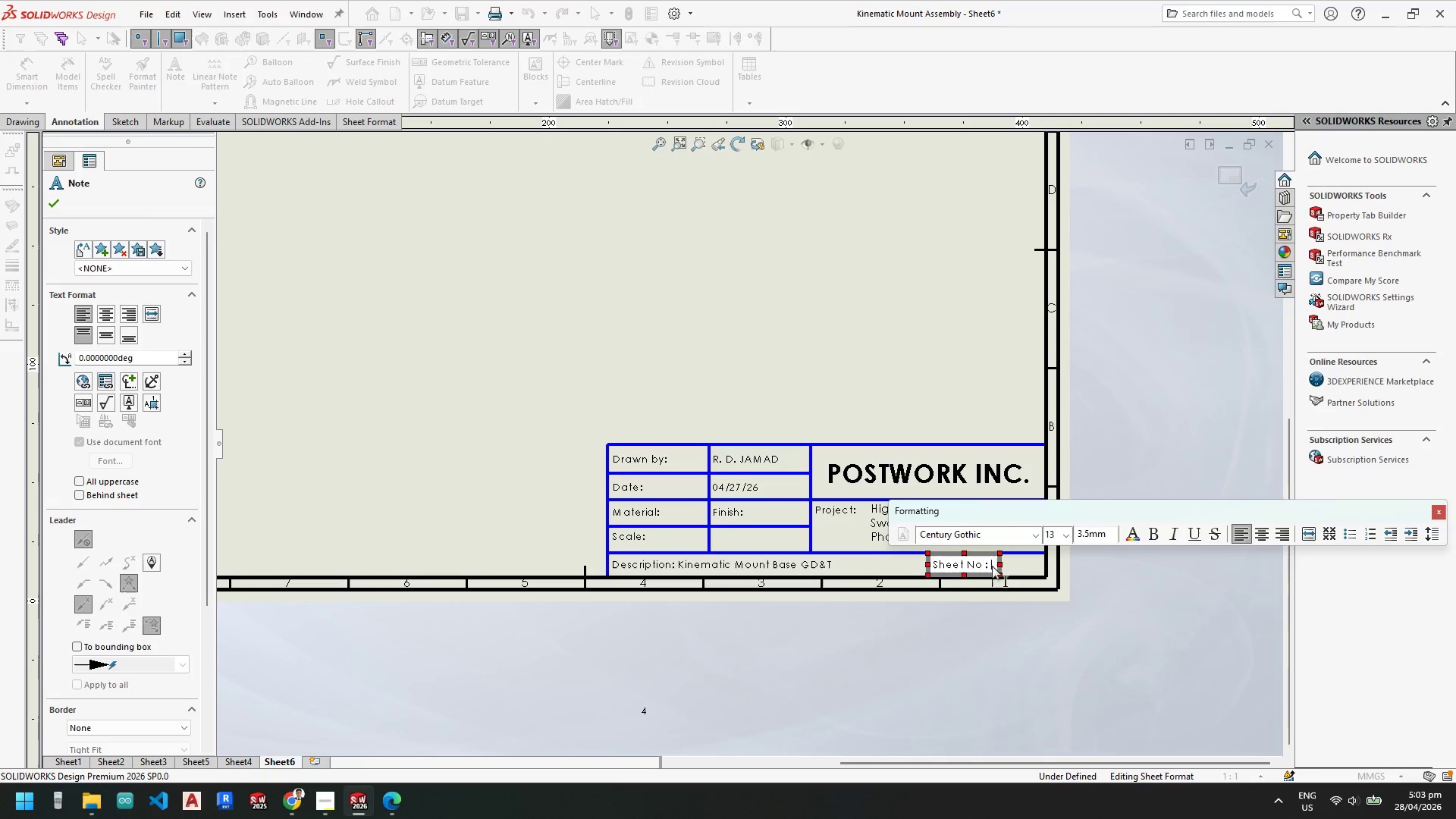 
key(4)
 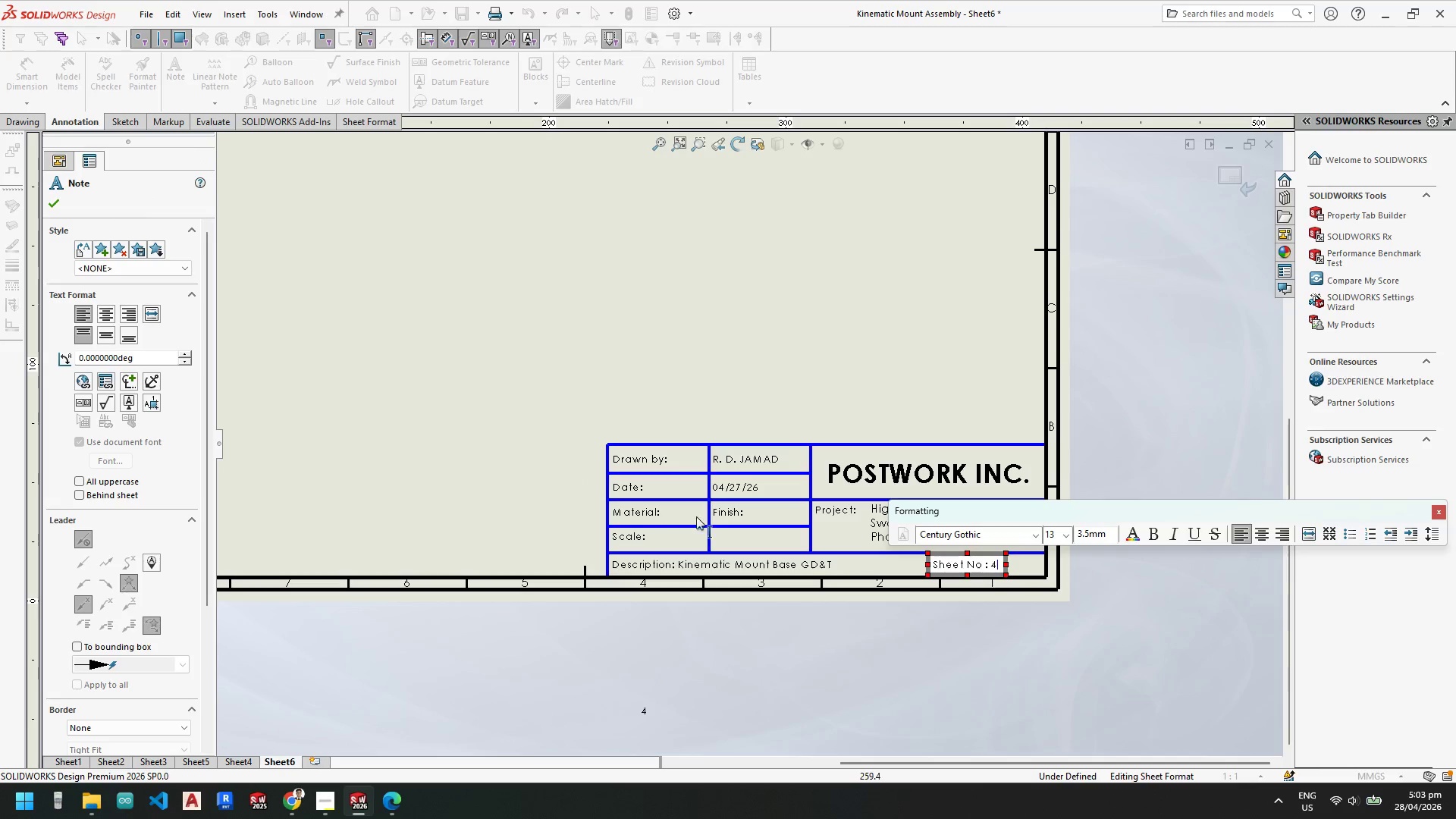 
left_click([708, 516])
 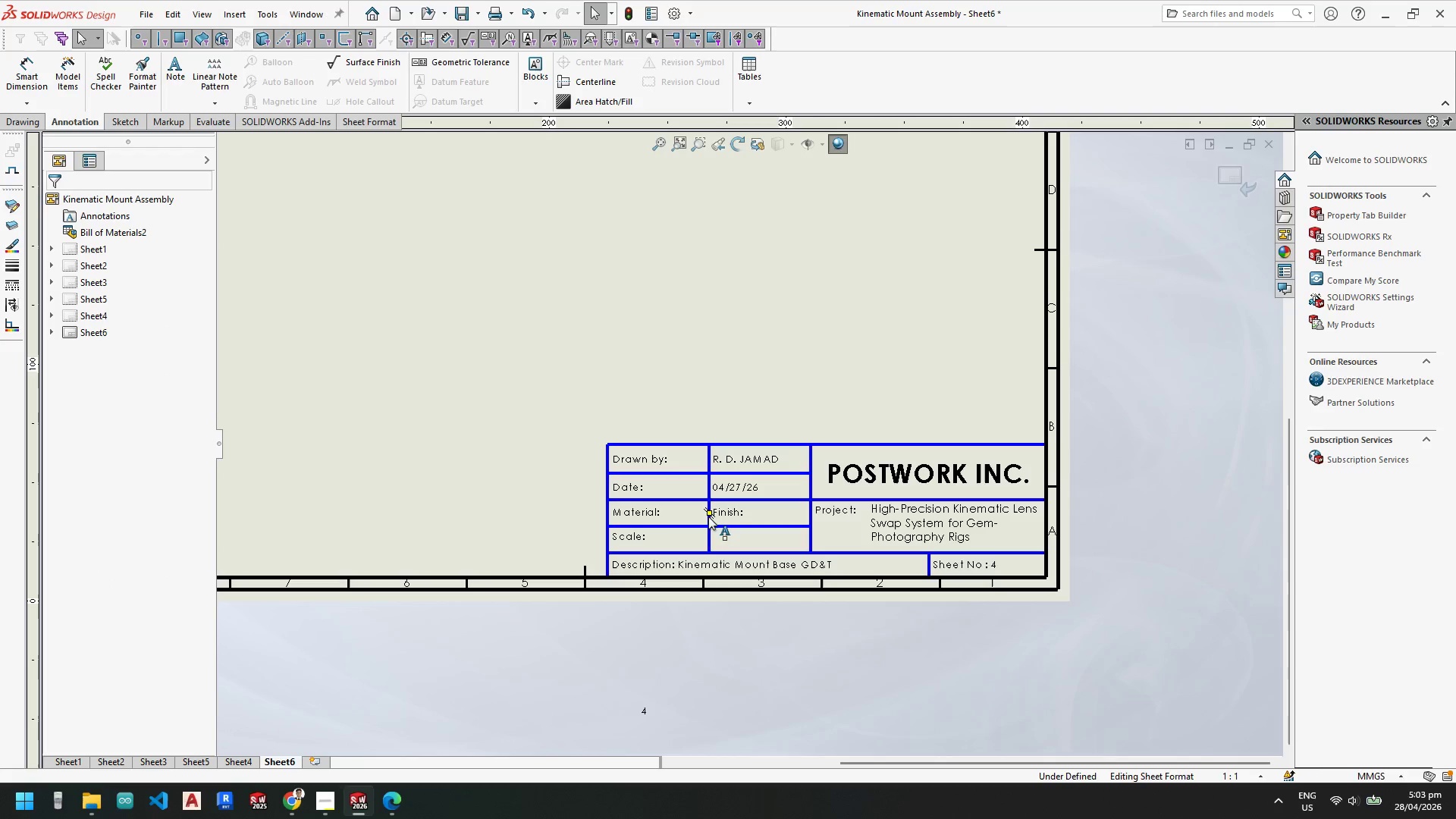 
left_click([708, 516])
 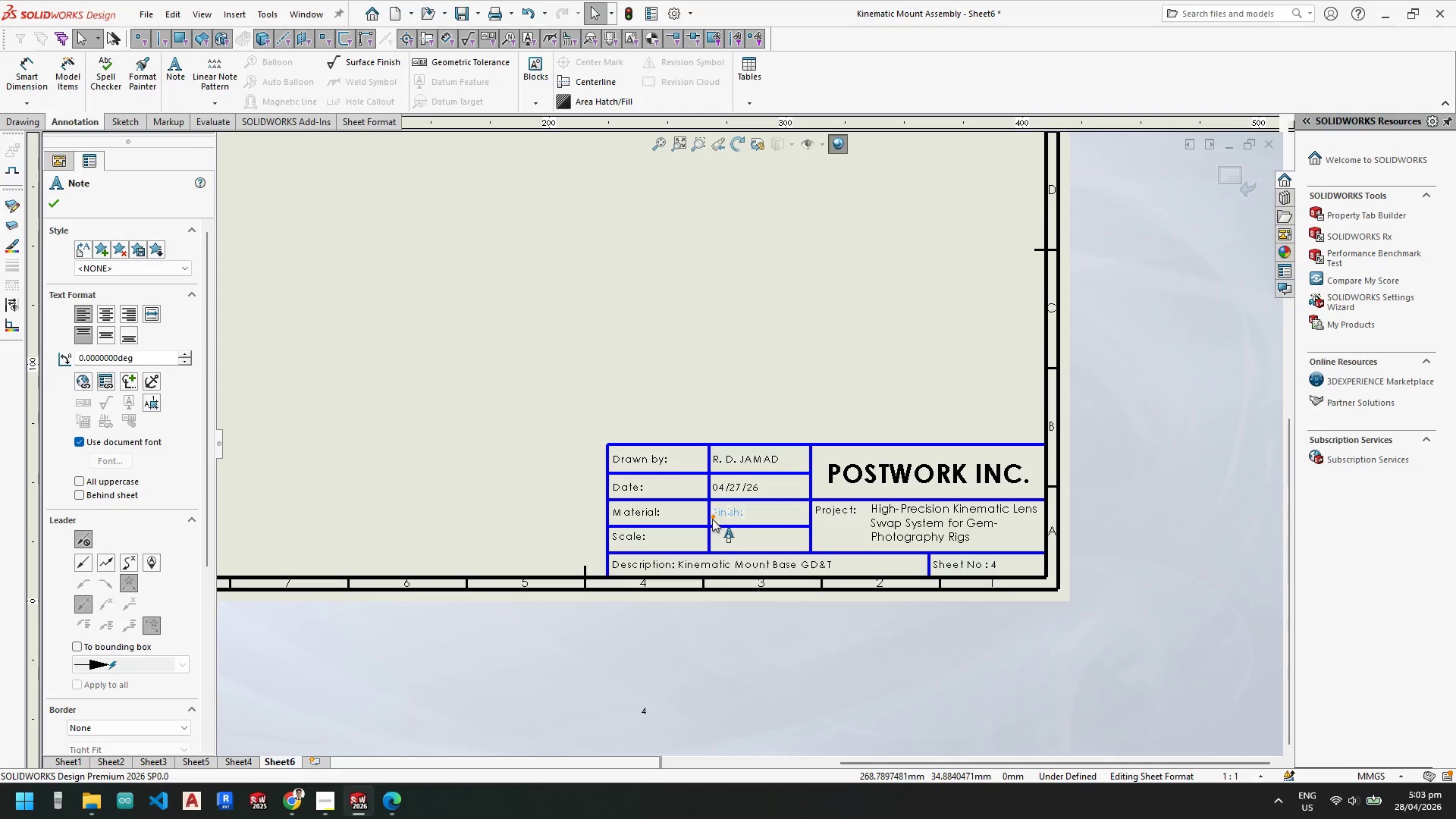 
key(Delete)
 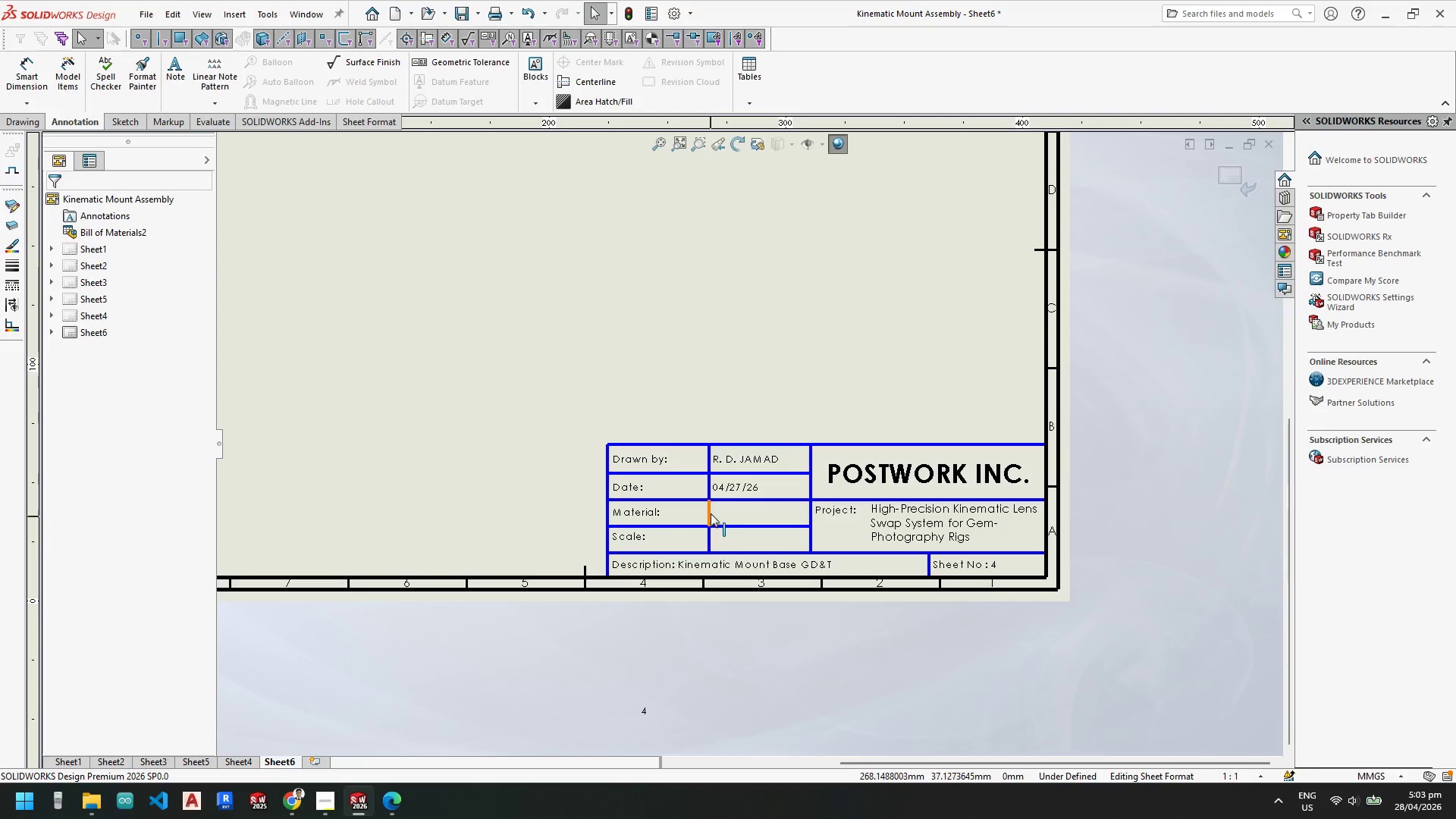 
left_click([710, 513])
 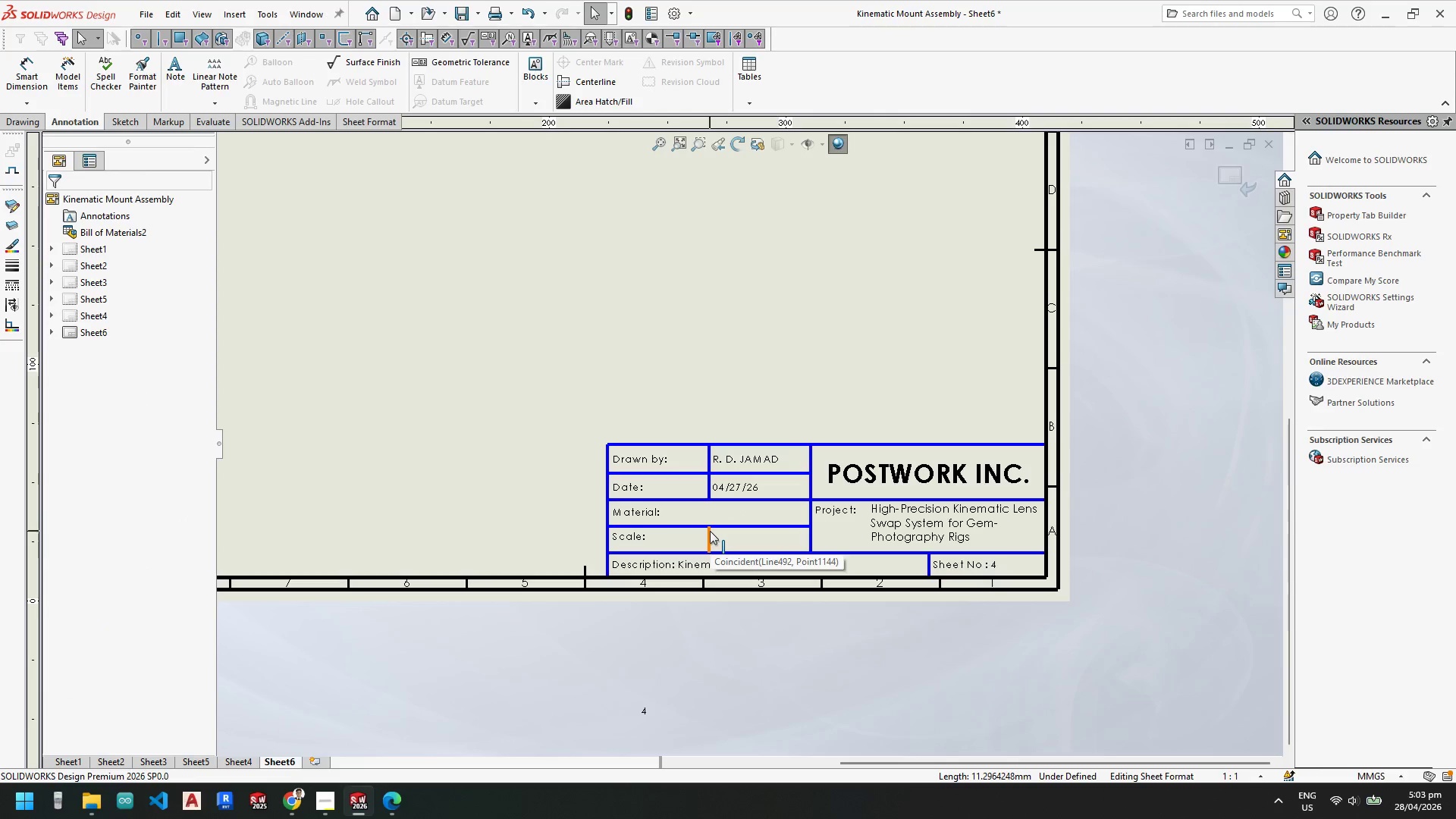 
left_click([711, 532])
 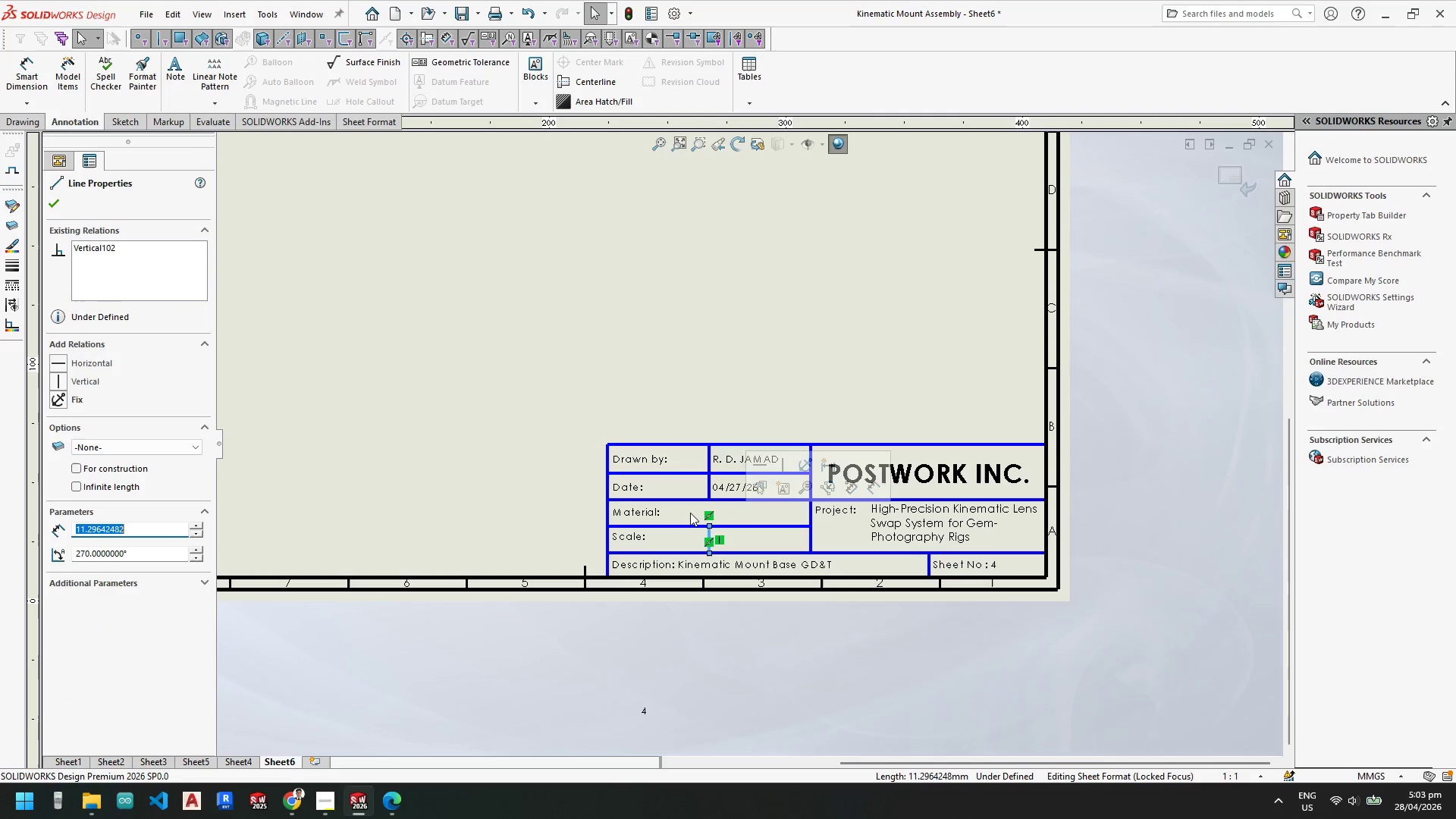 
left_click([690, 513])
 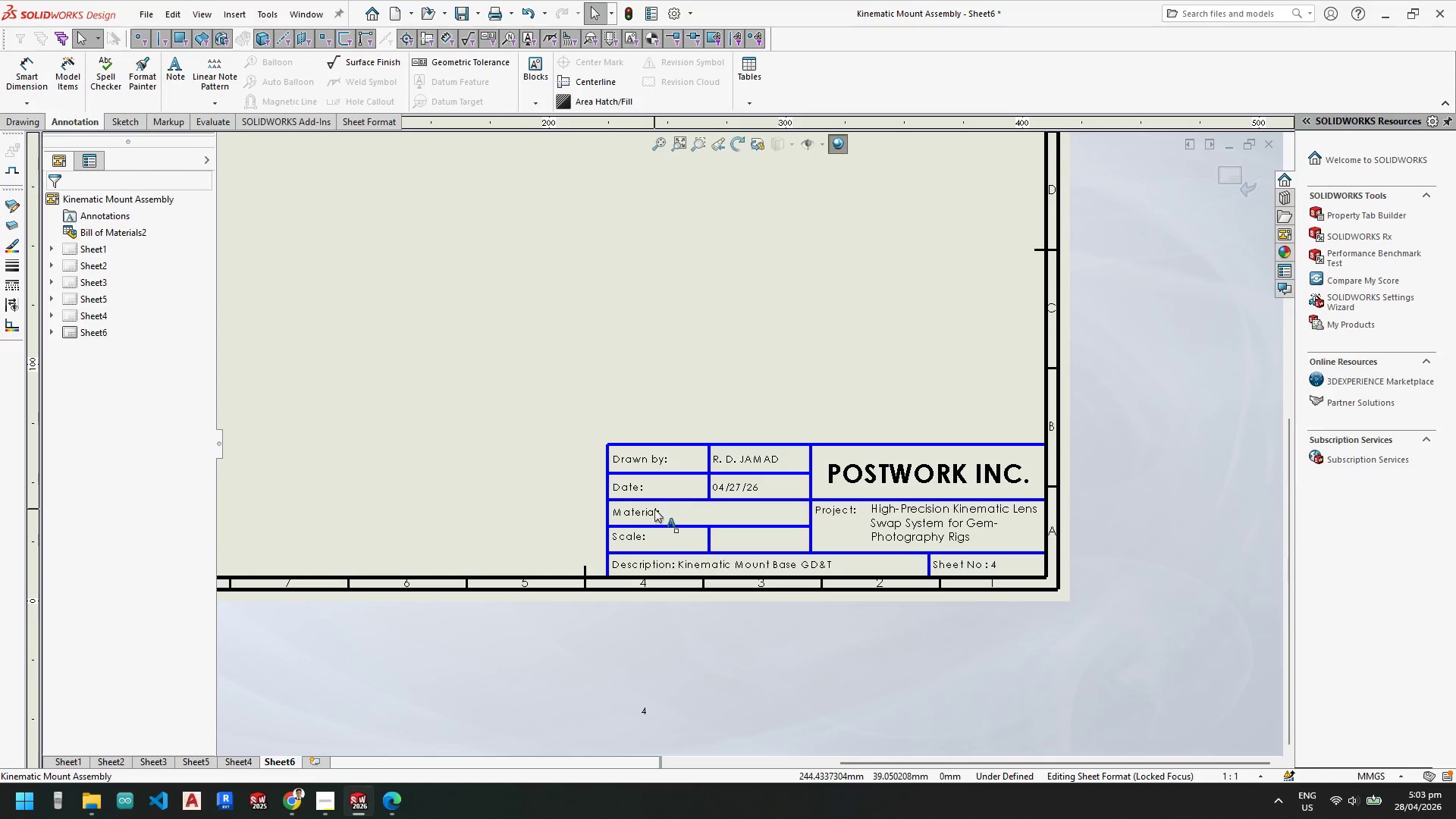 
double_click([654, 509])
 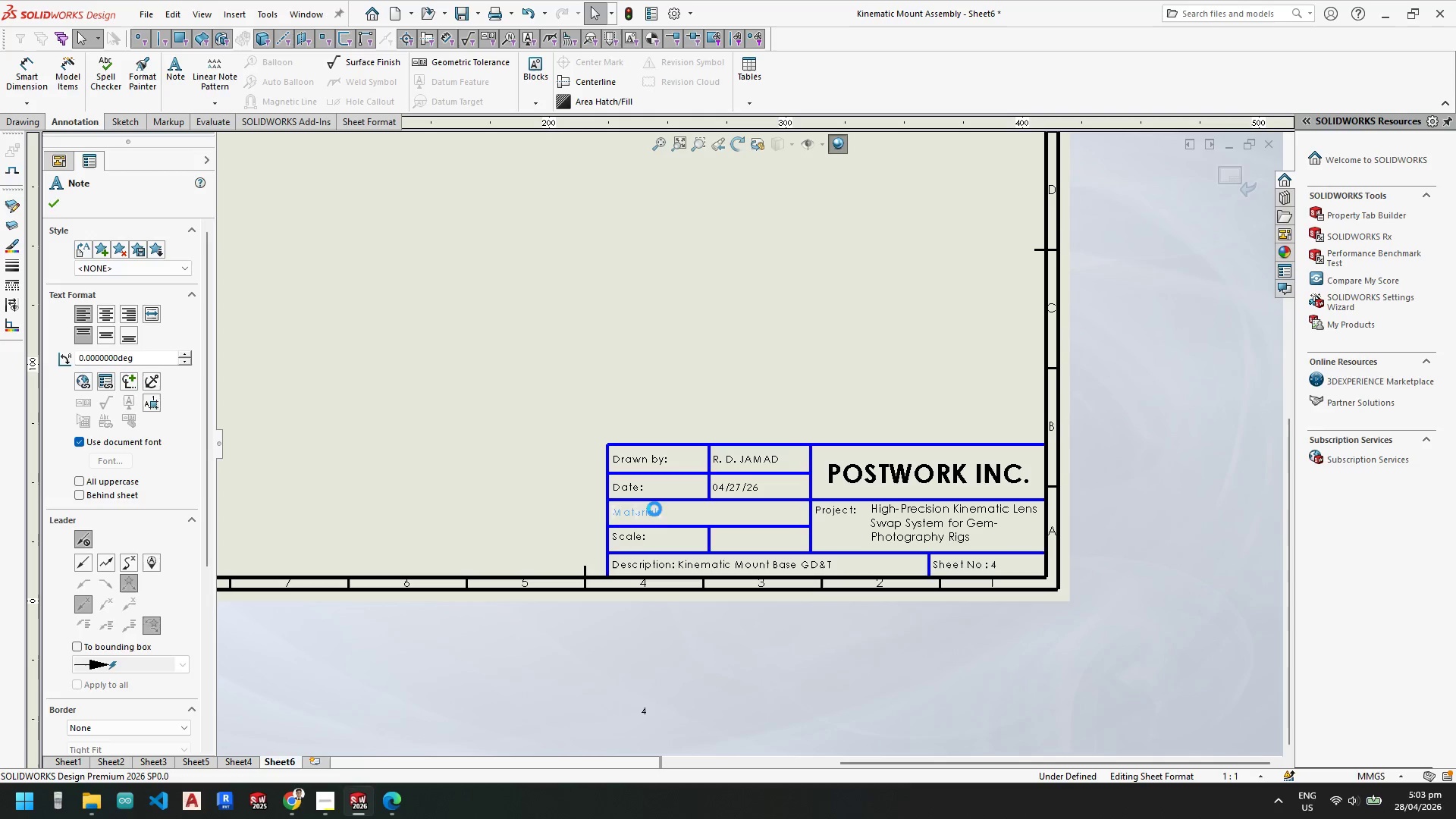 
key(Control+V)
 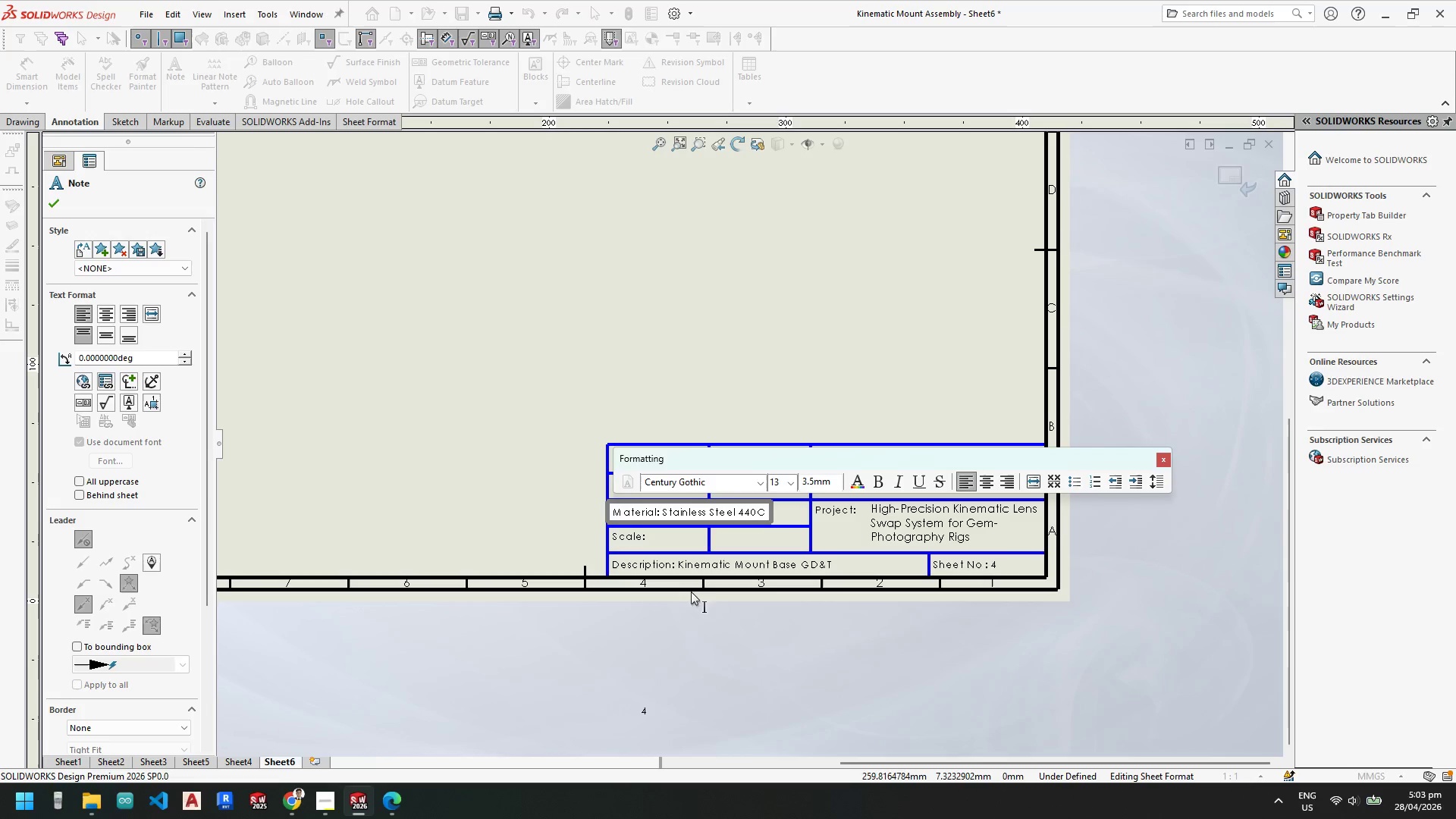 
left_click([683, 636])
 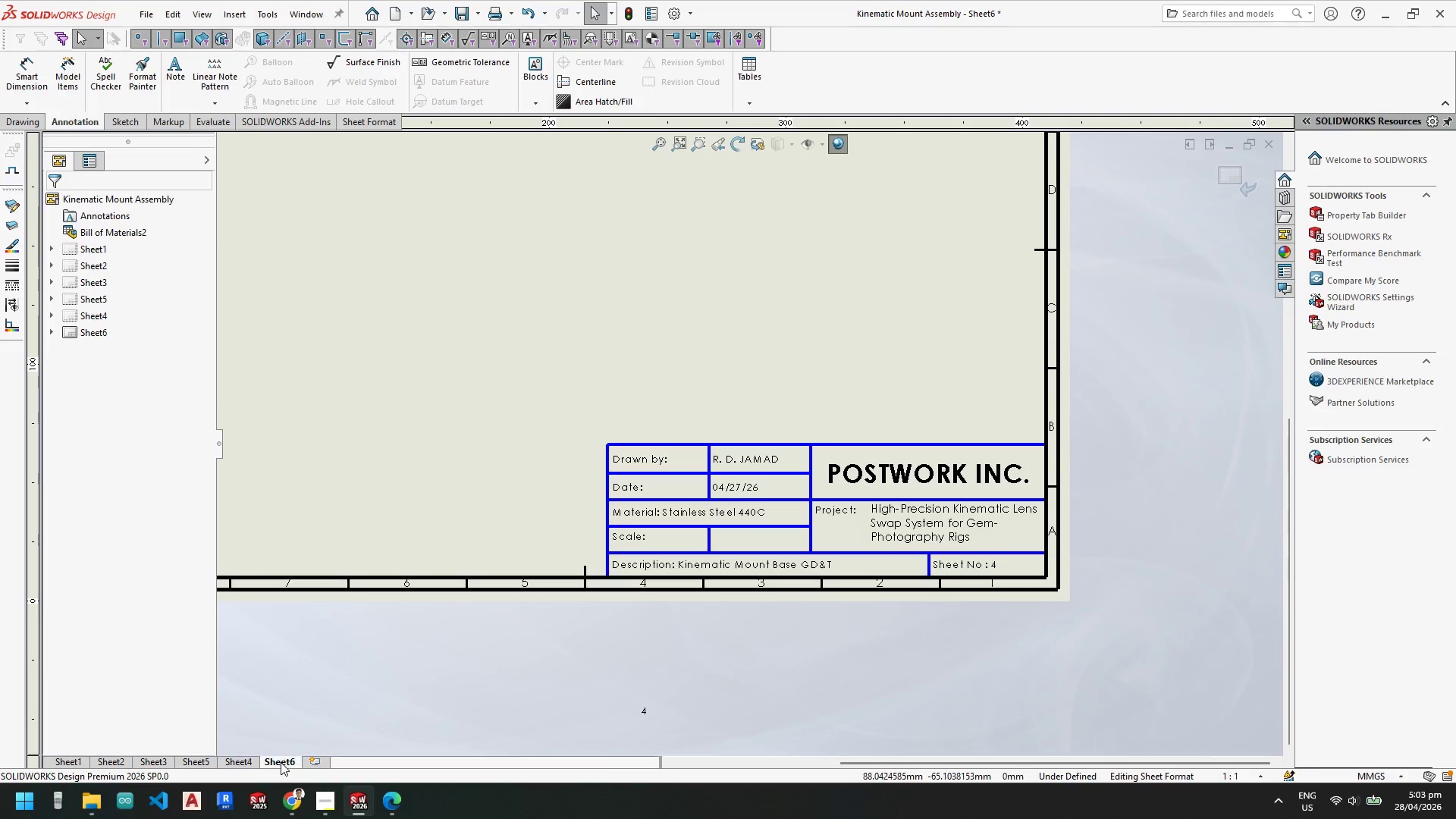 
left_click_drag(start_coordinate=[285, 764], to_coordinate=[380, 726])
 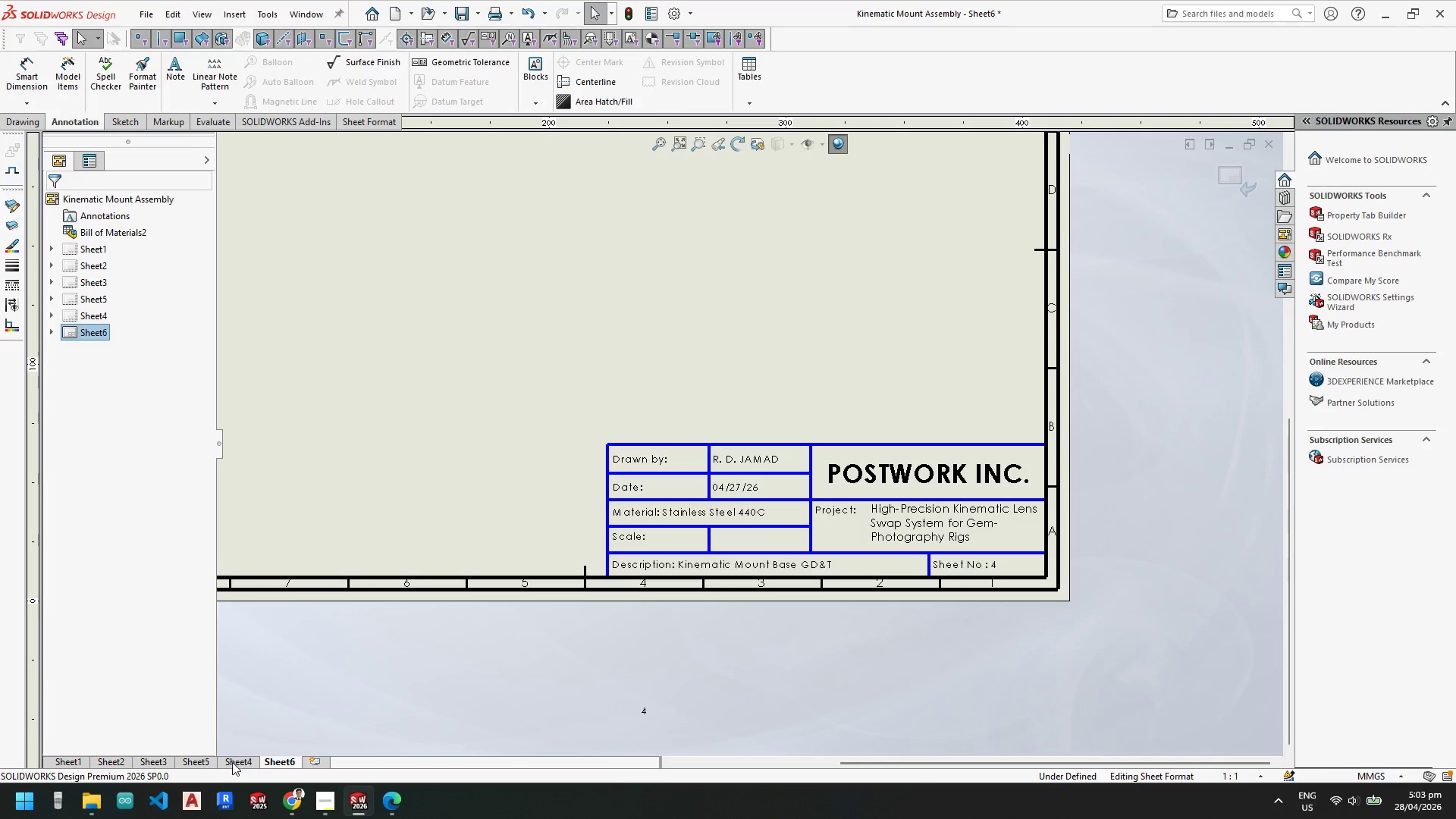 
left_click([232, 762])
 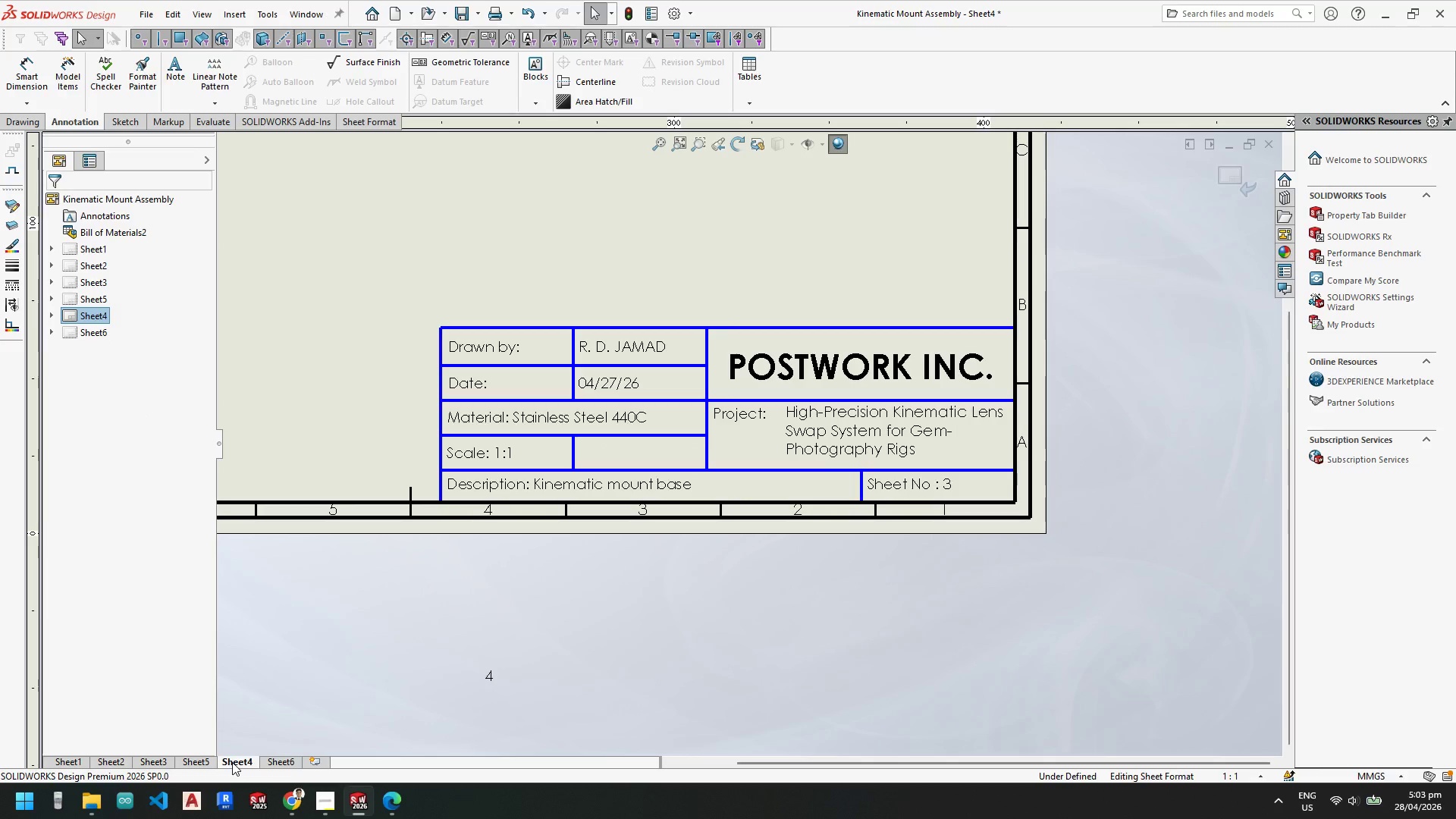 
left_click([196, 763])
 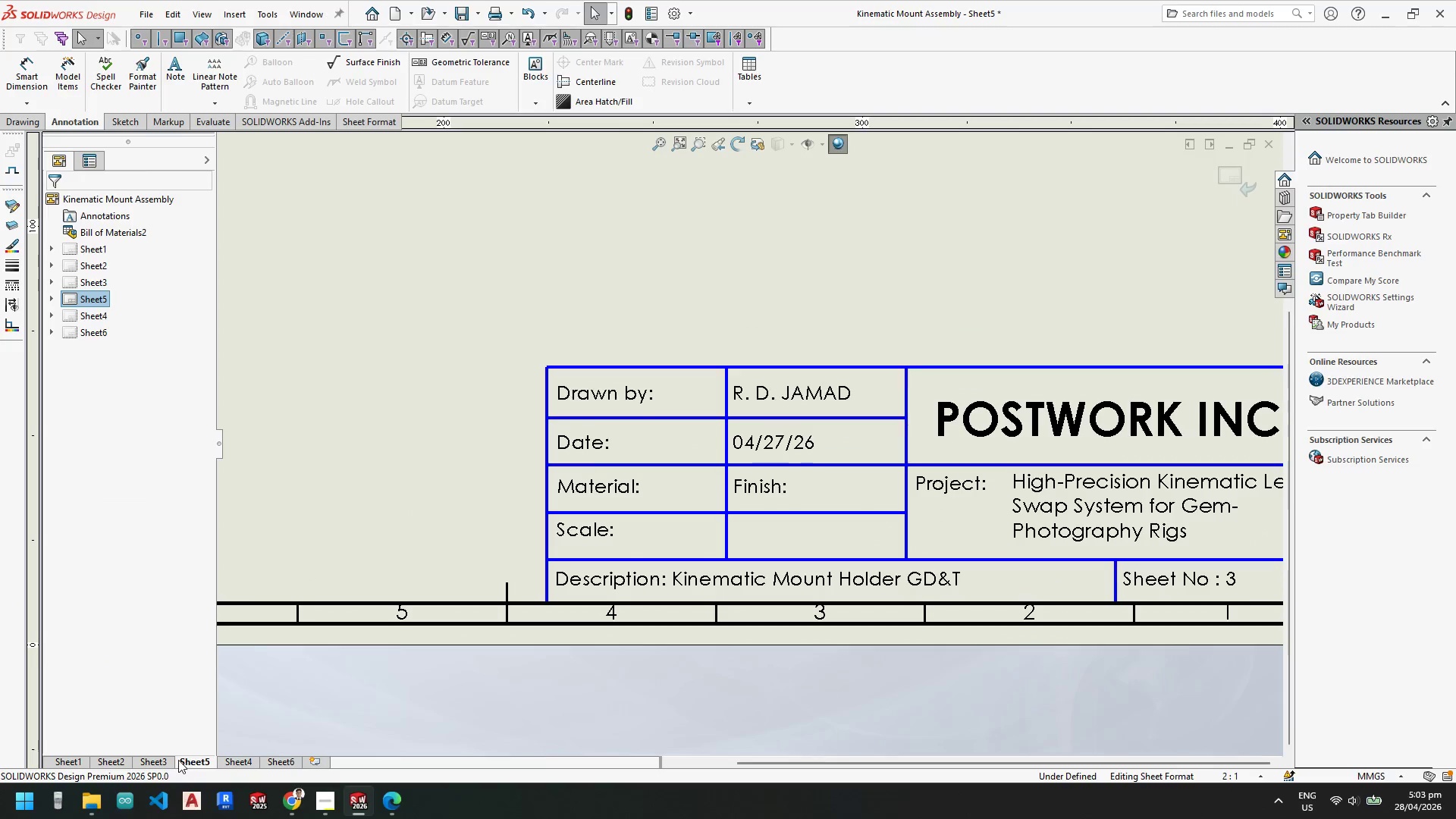 
left_click([171, 760])
 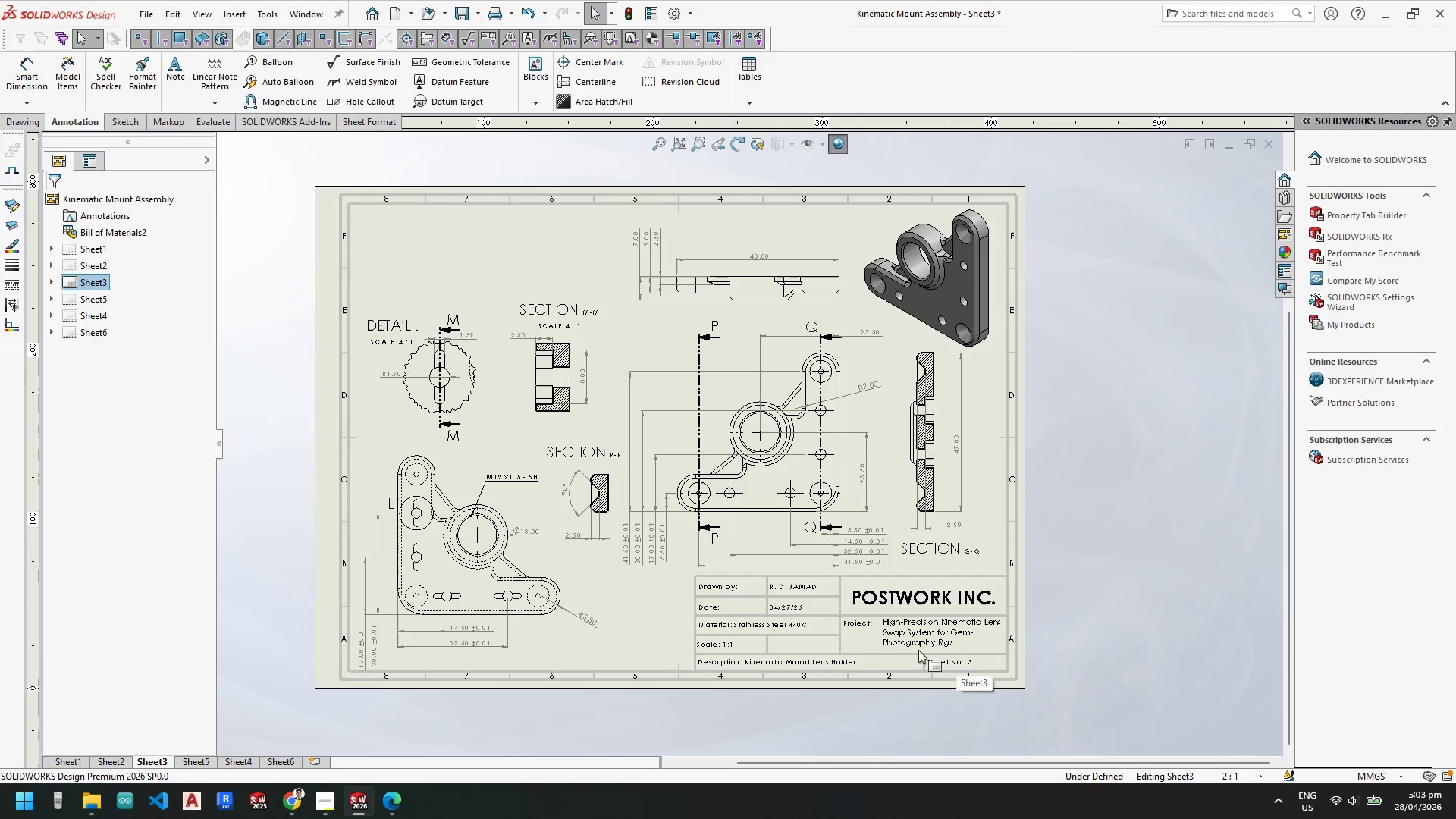 
scroll: coordinate [915, 581], scroll_direction: down, amount: 9.0
 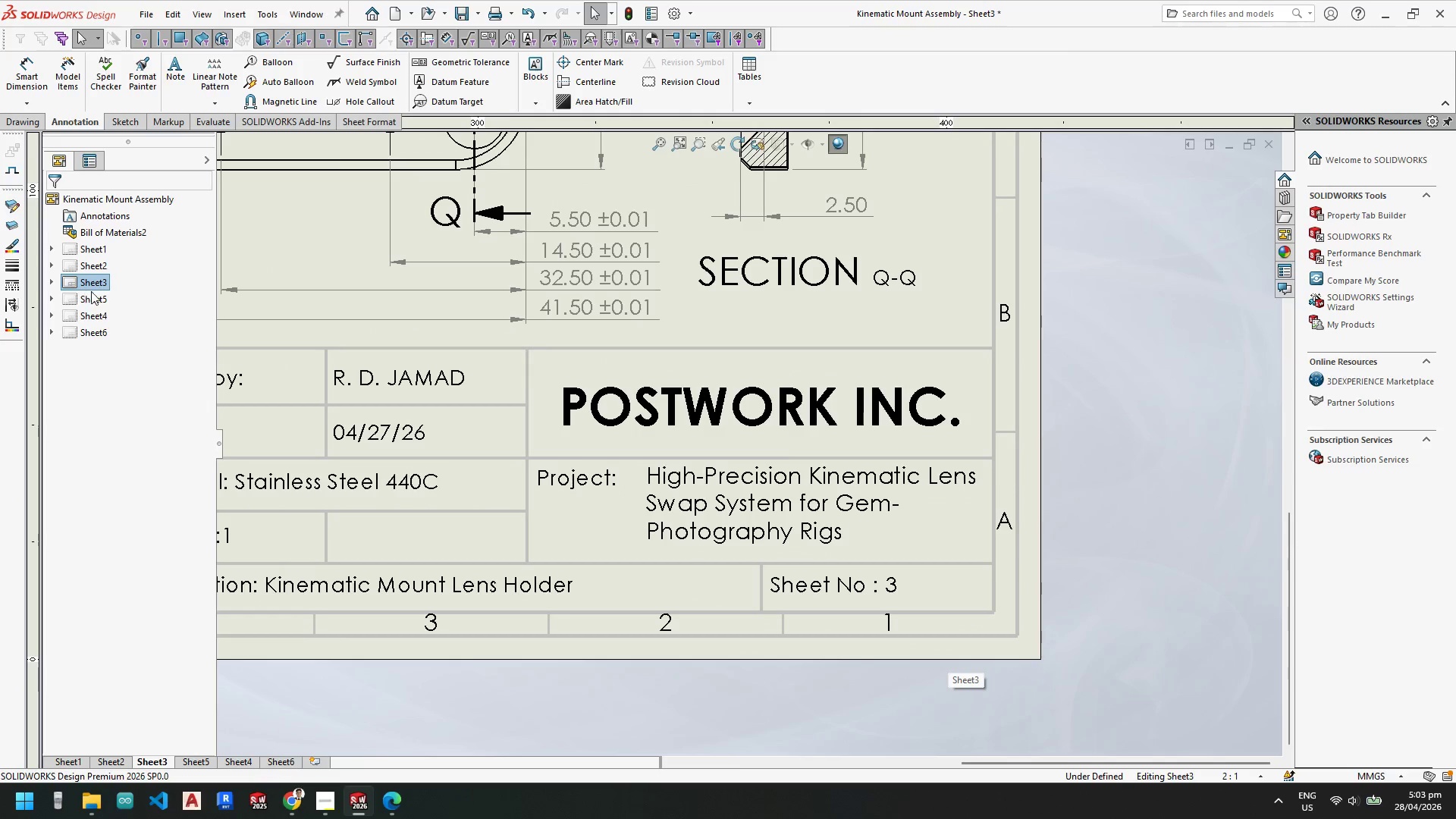 
right_click([106, 278])
 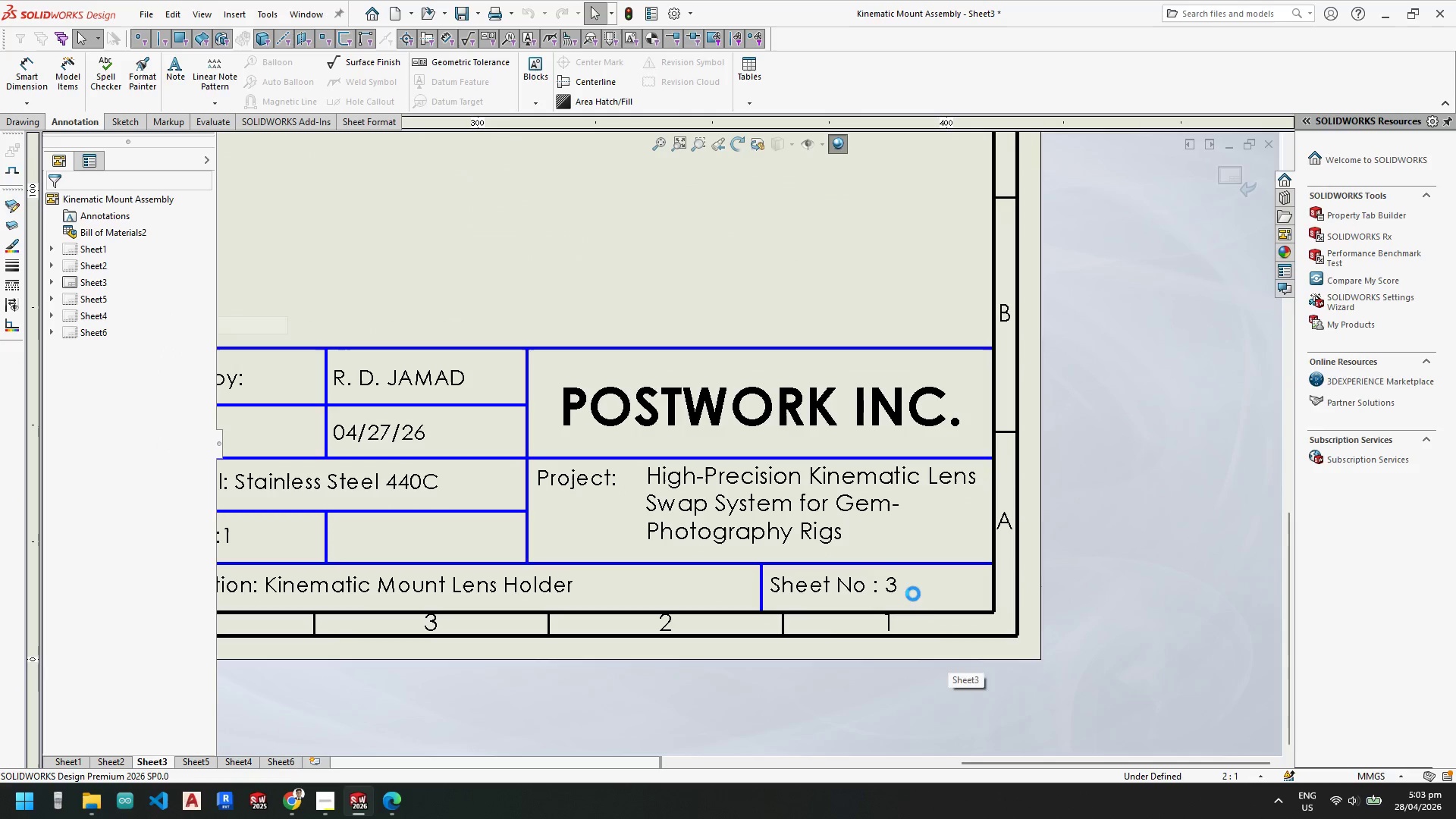 
double_click([891, 584])
 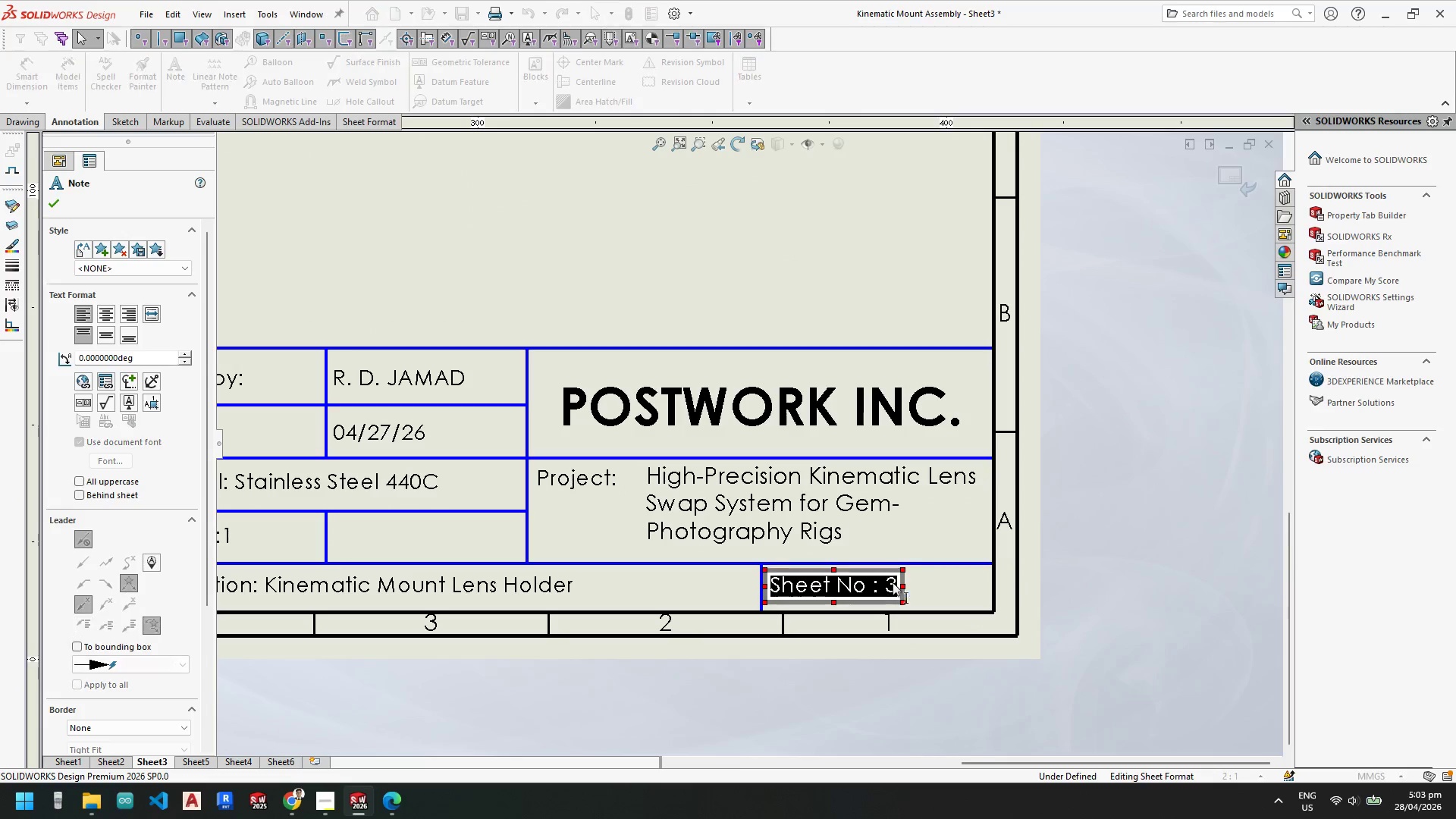 
key(ArrowRight)
 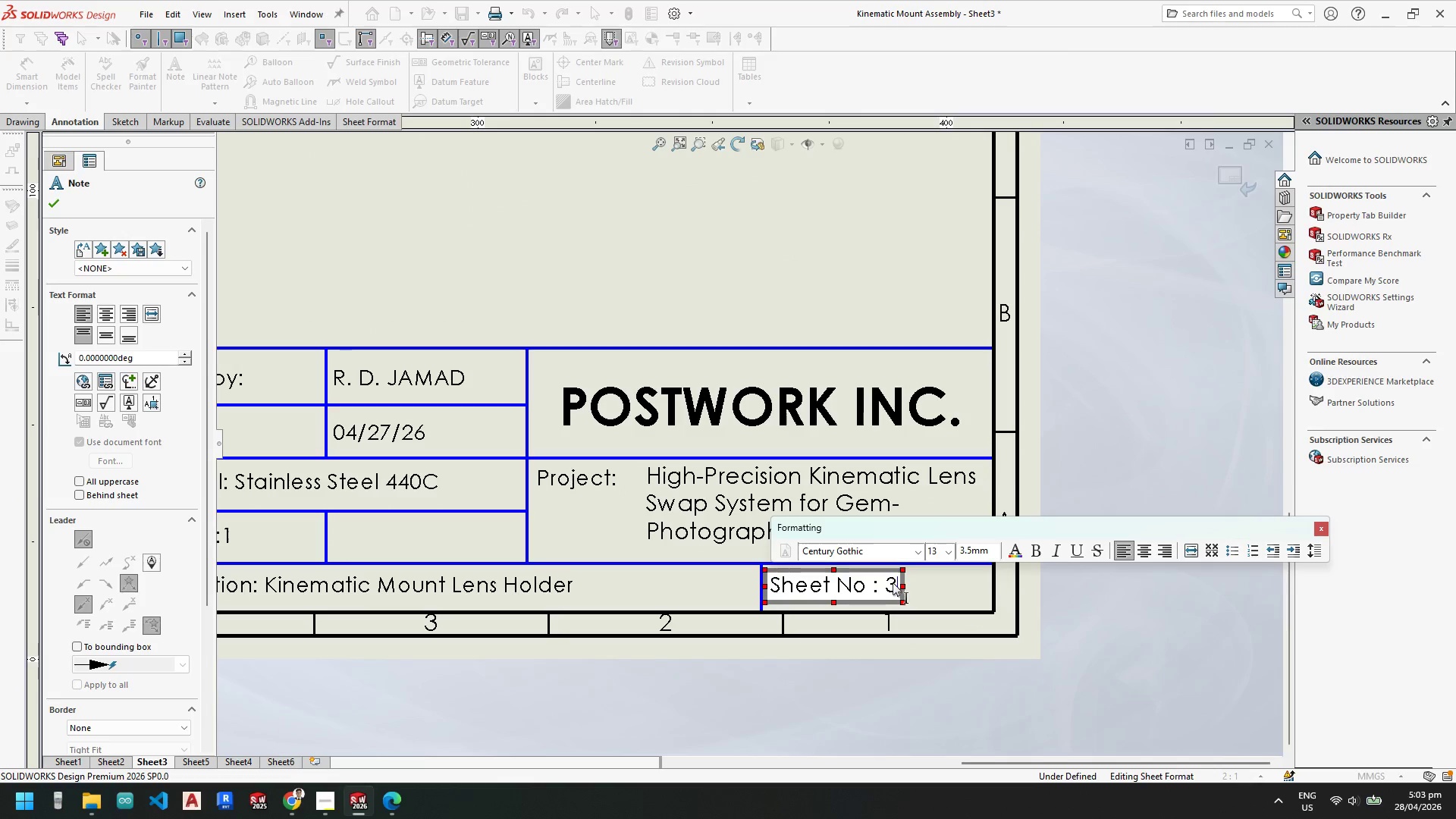 
key(Backspace)
 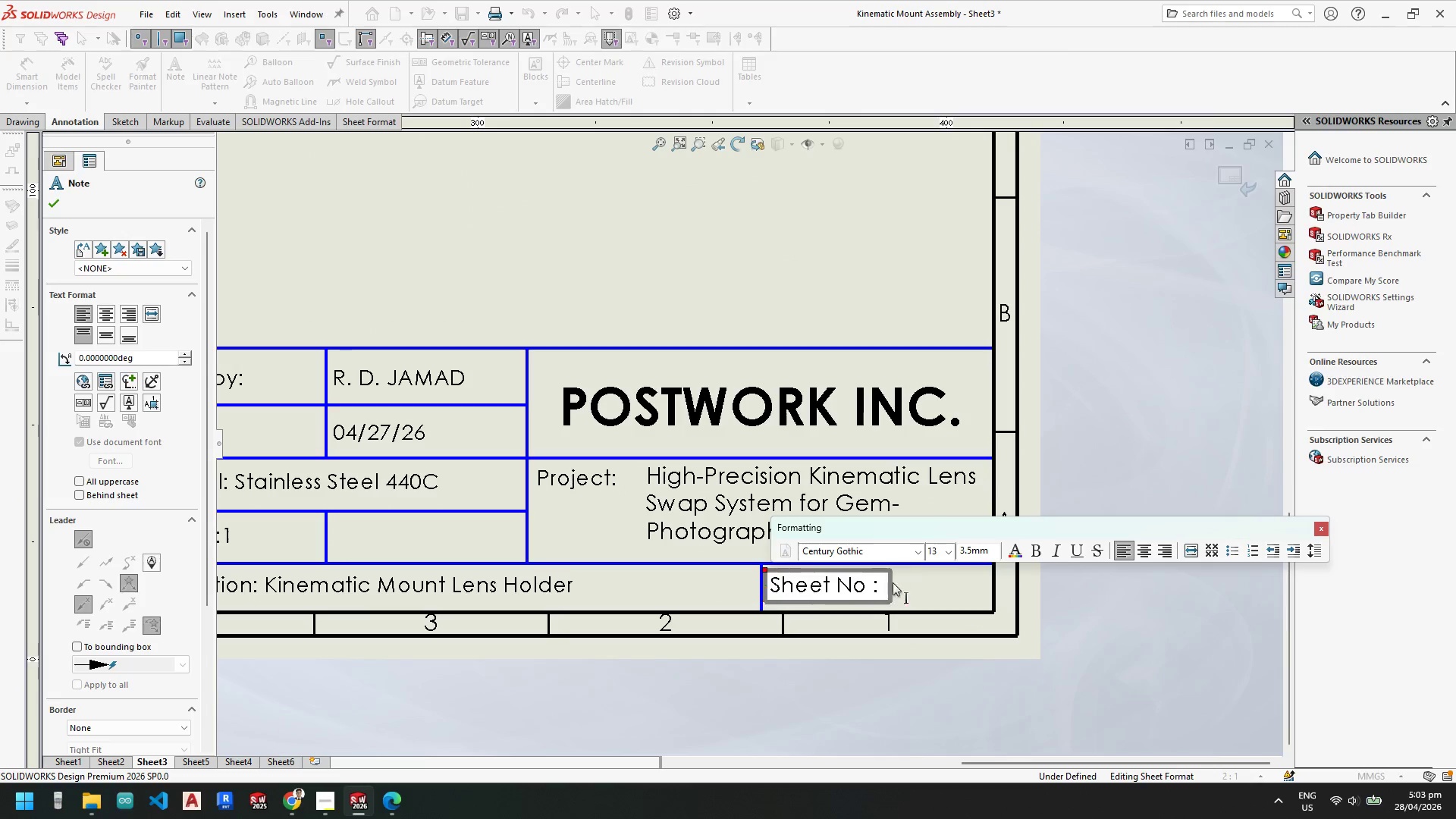 
key(5)
 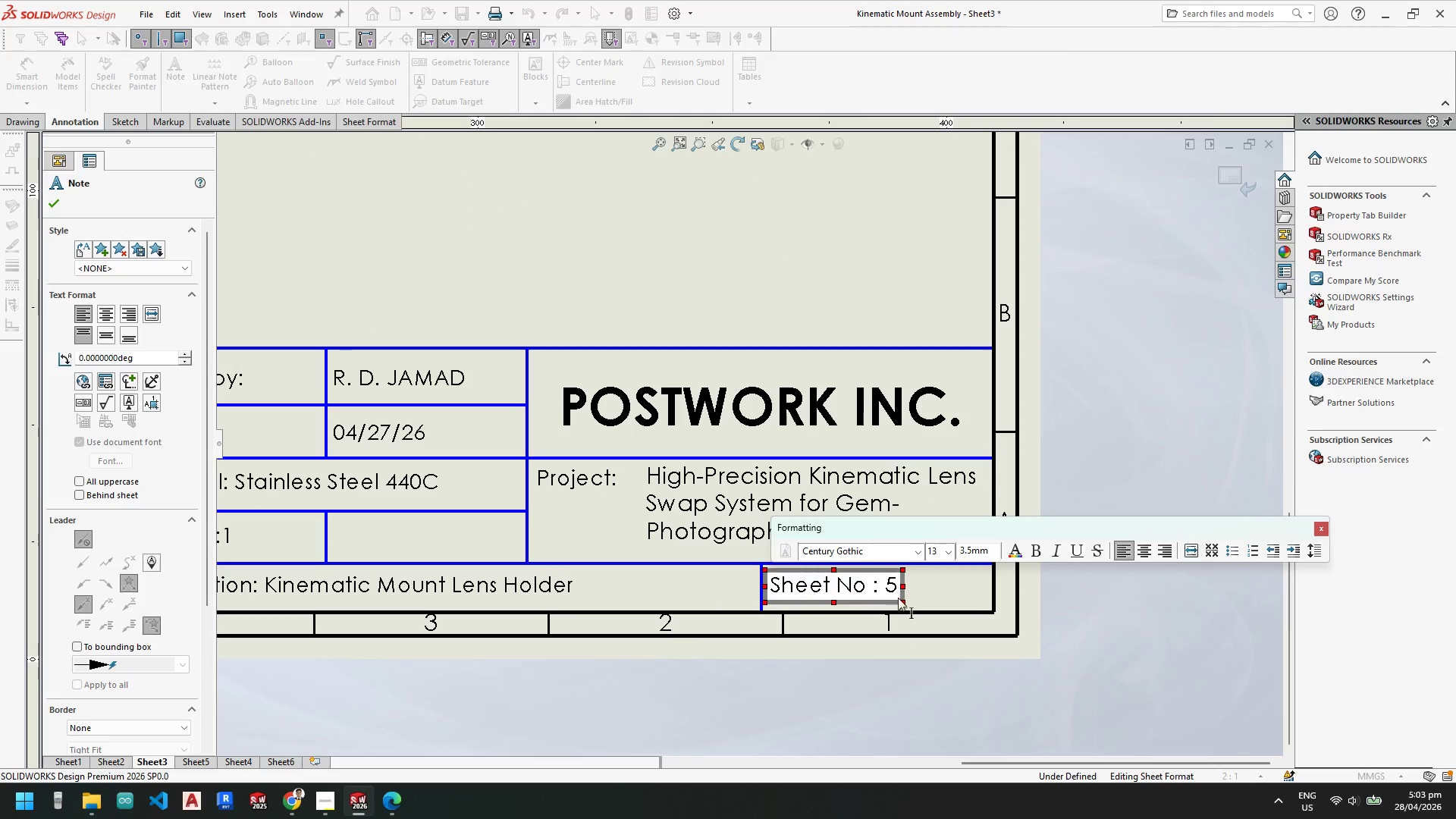 
left_click([865, 693])
 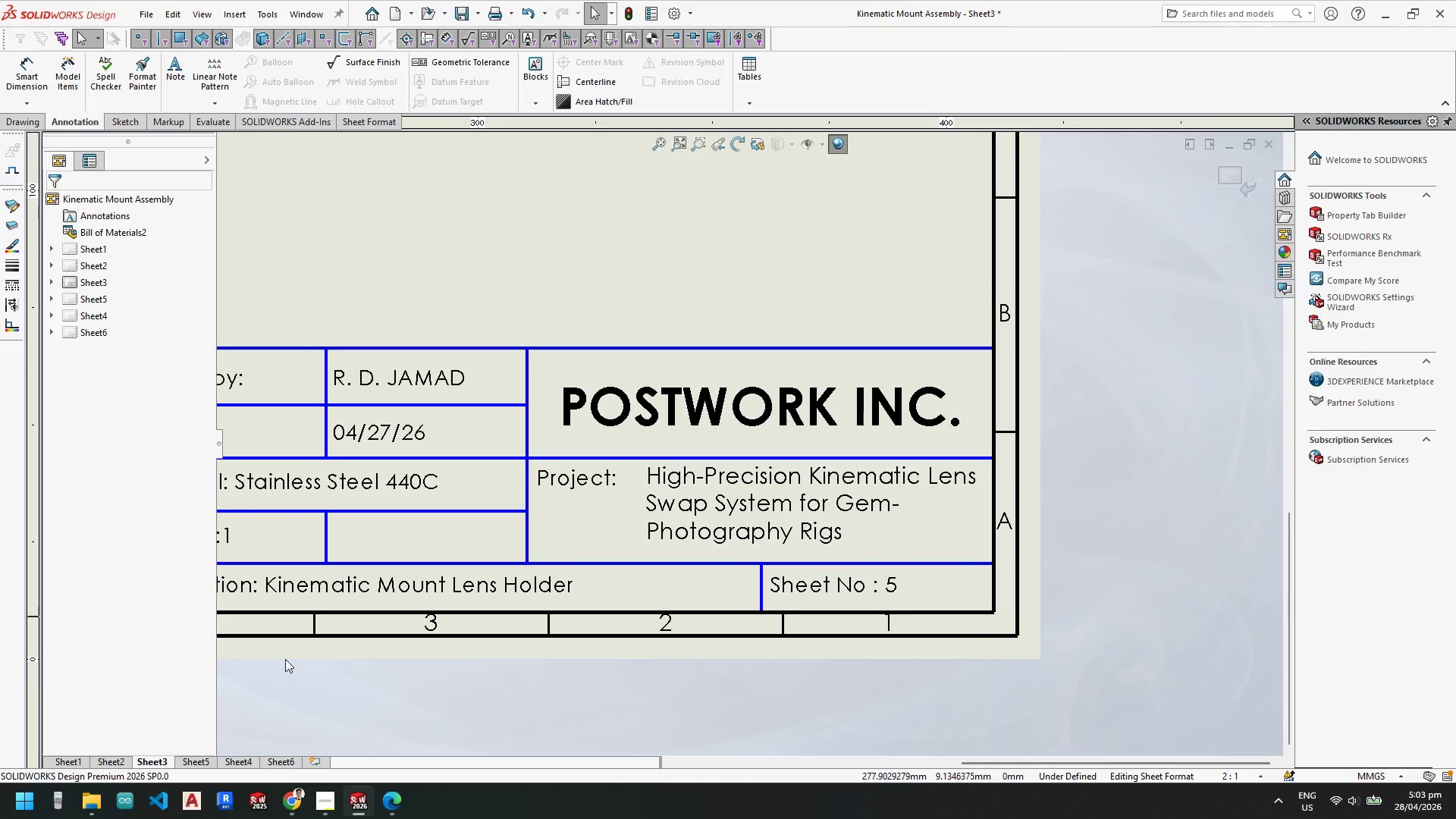 
left_click([198, 761])
 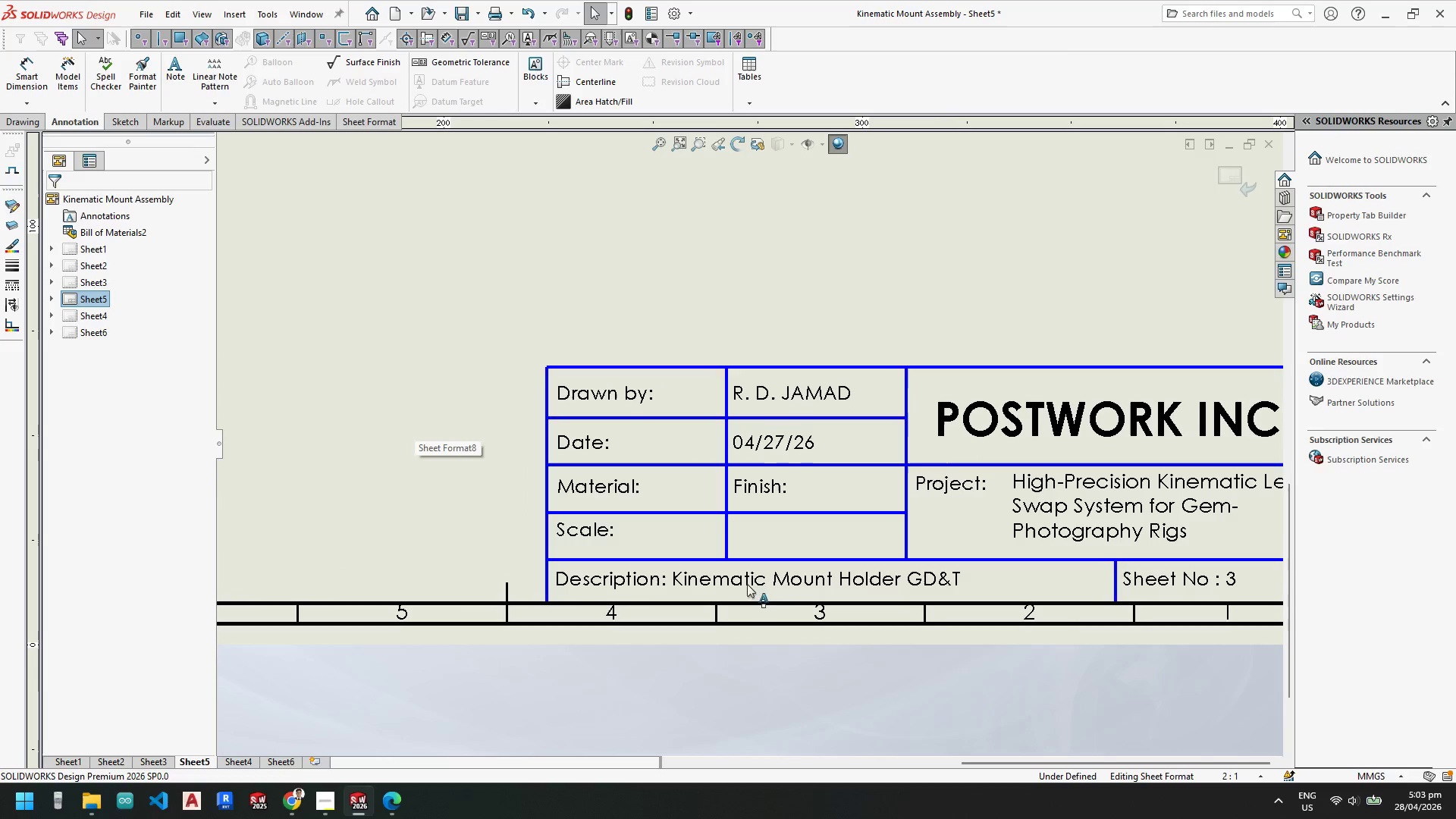 
scroll: coordinate [1109, 552], scroll_direction: down, amount: 1.0
 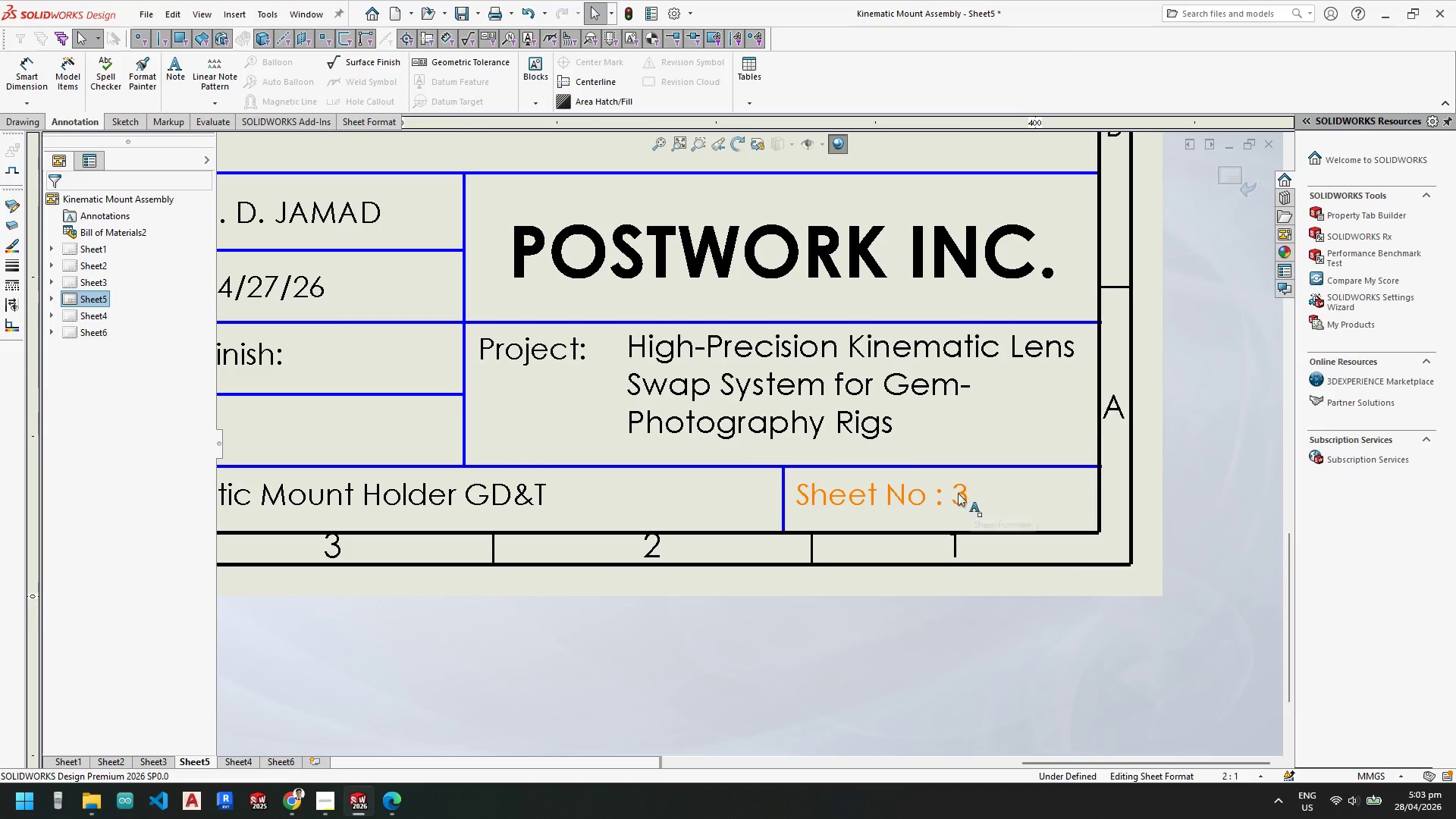 
double_click([957, 493])
 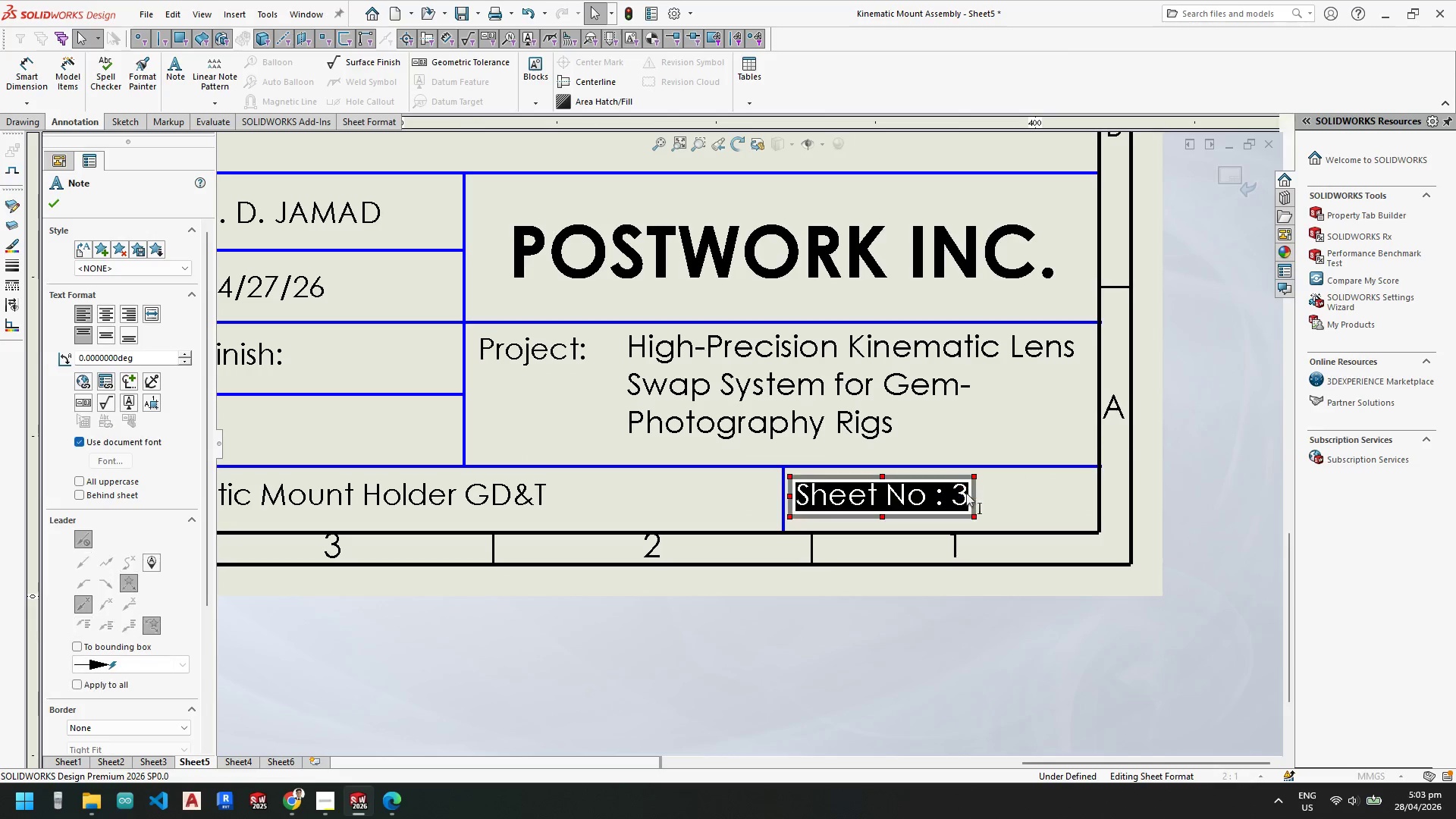 
left_click([966, 493])
 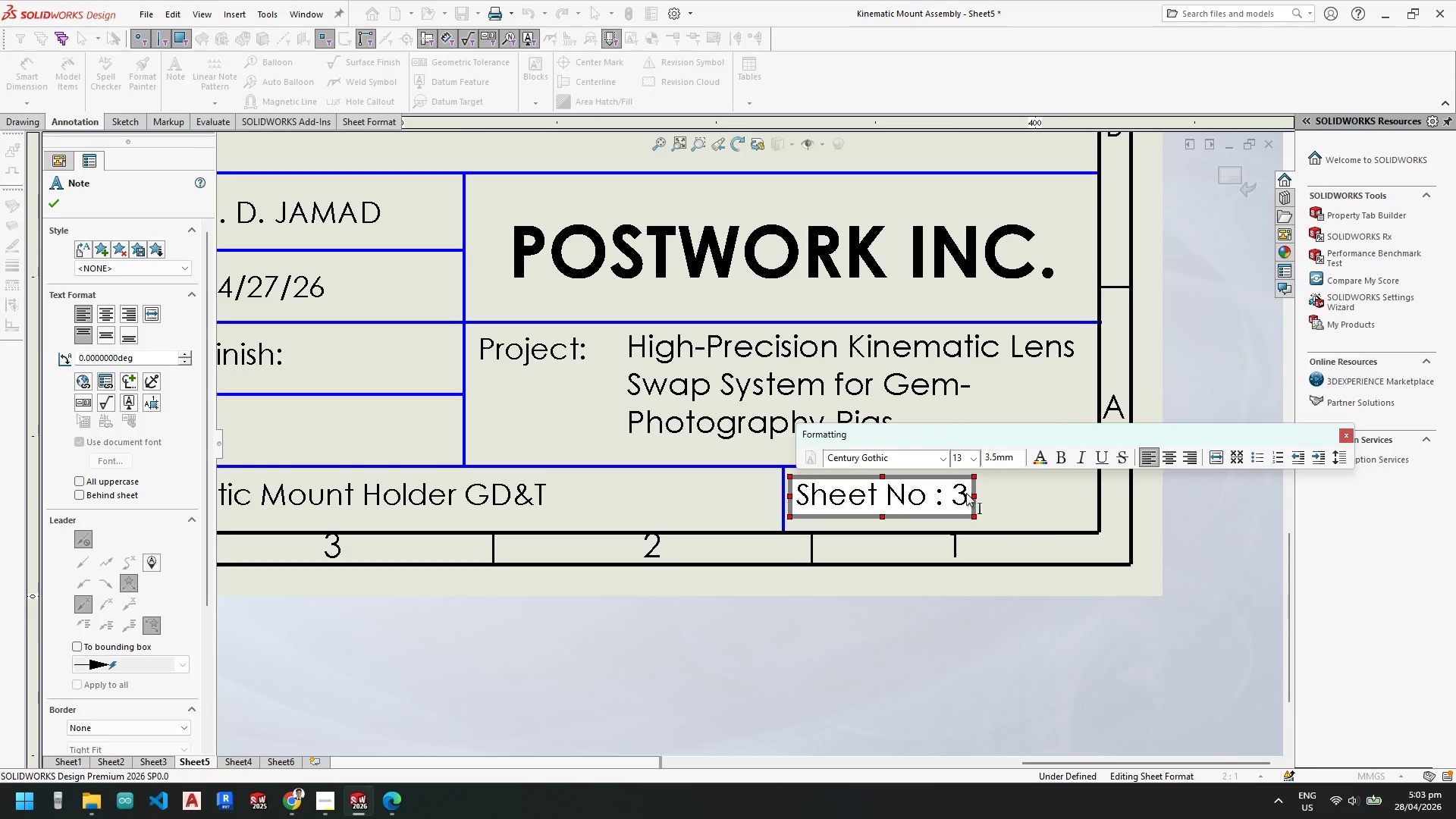 
key(Backspace)
 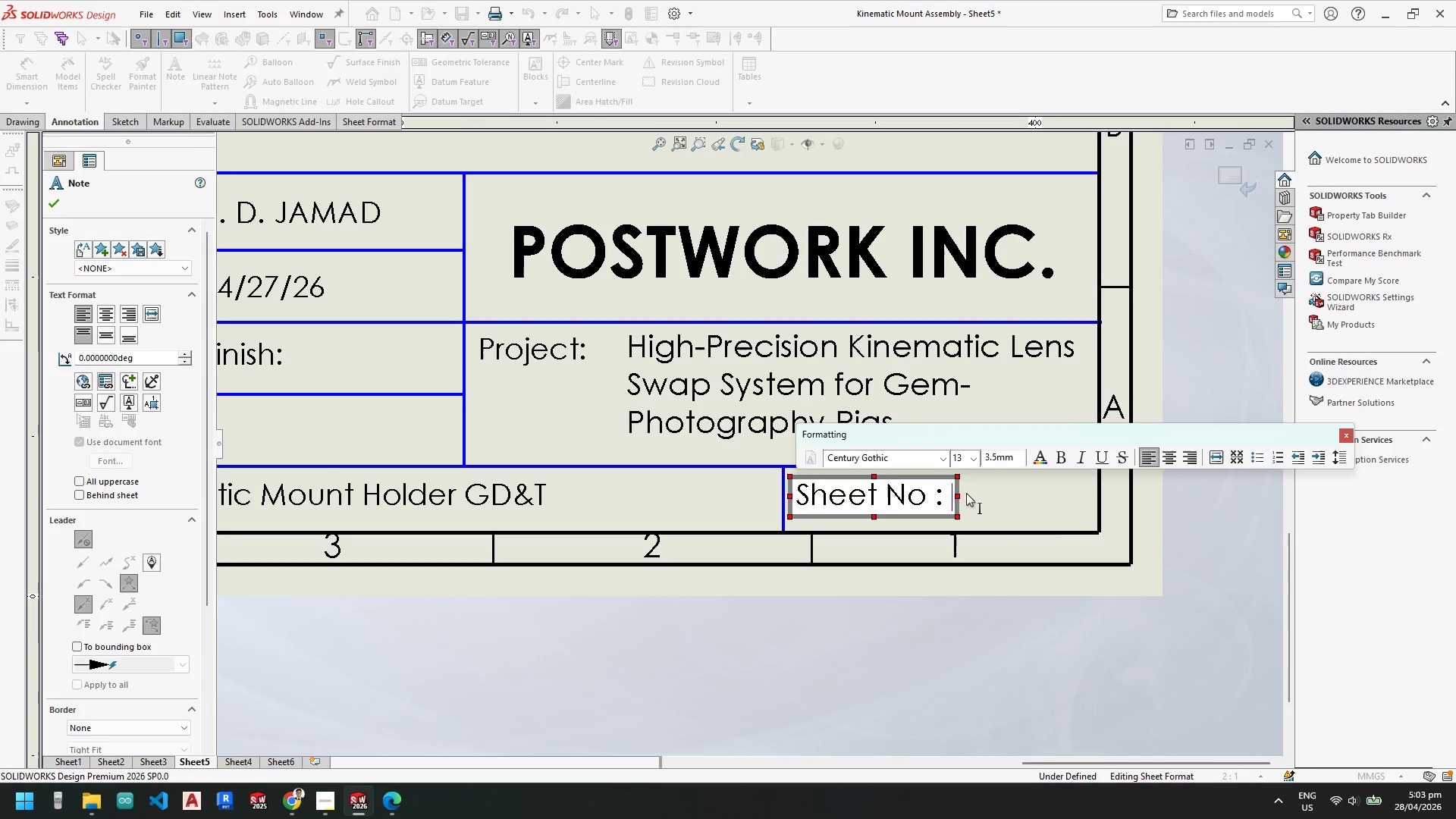 
key(6)
 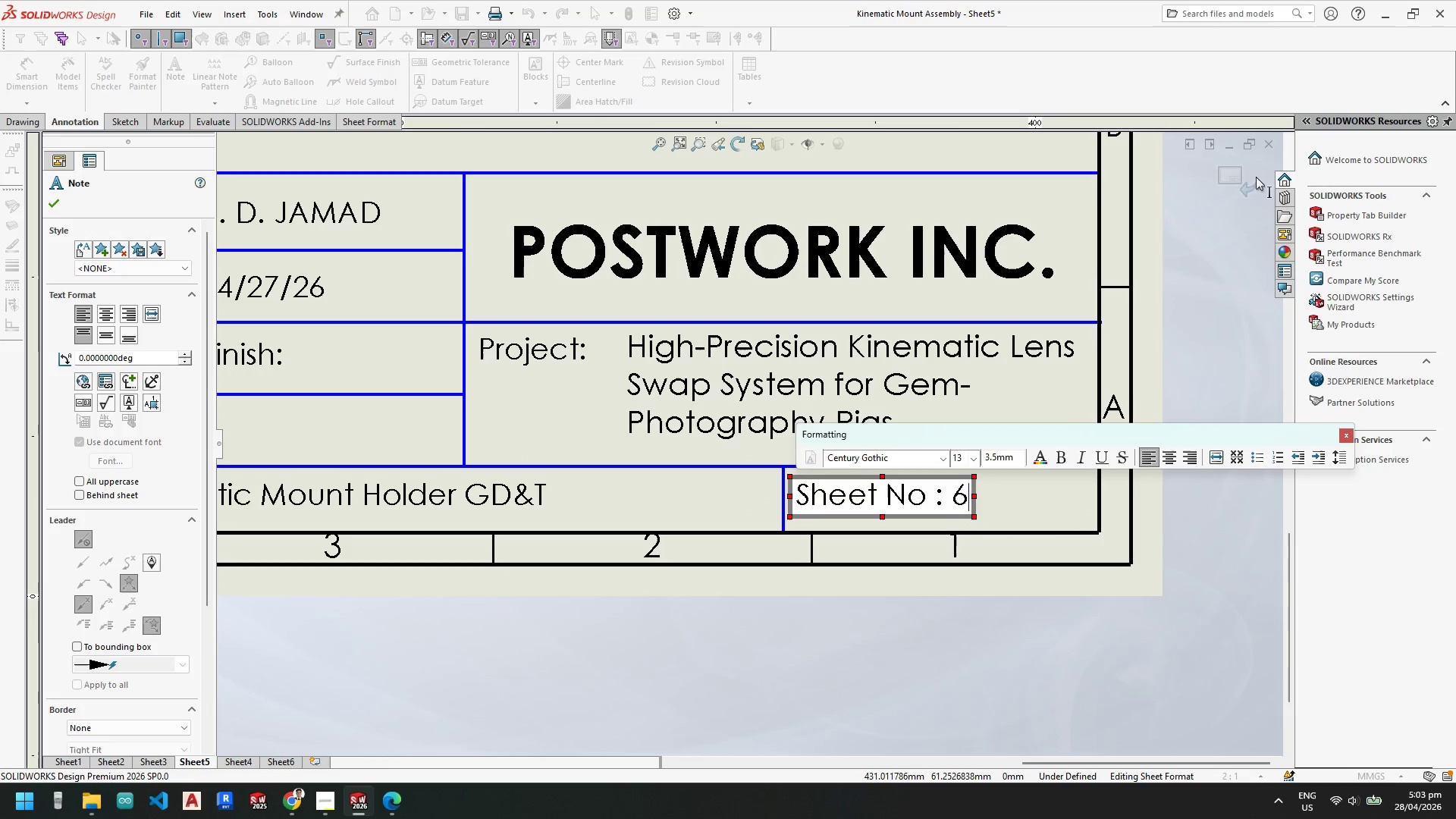 
left_click([1235, 177])
 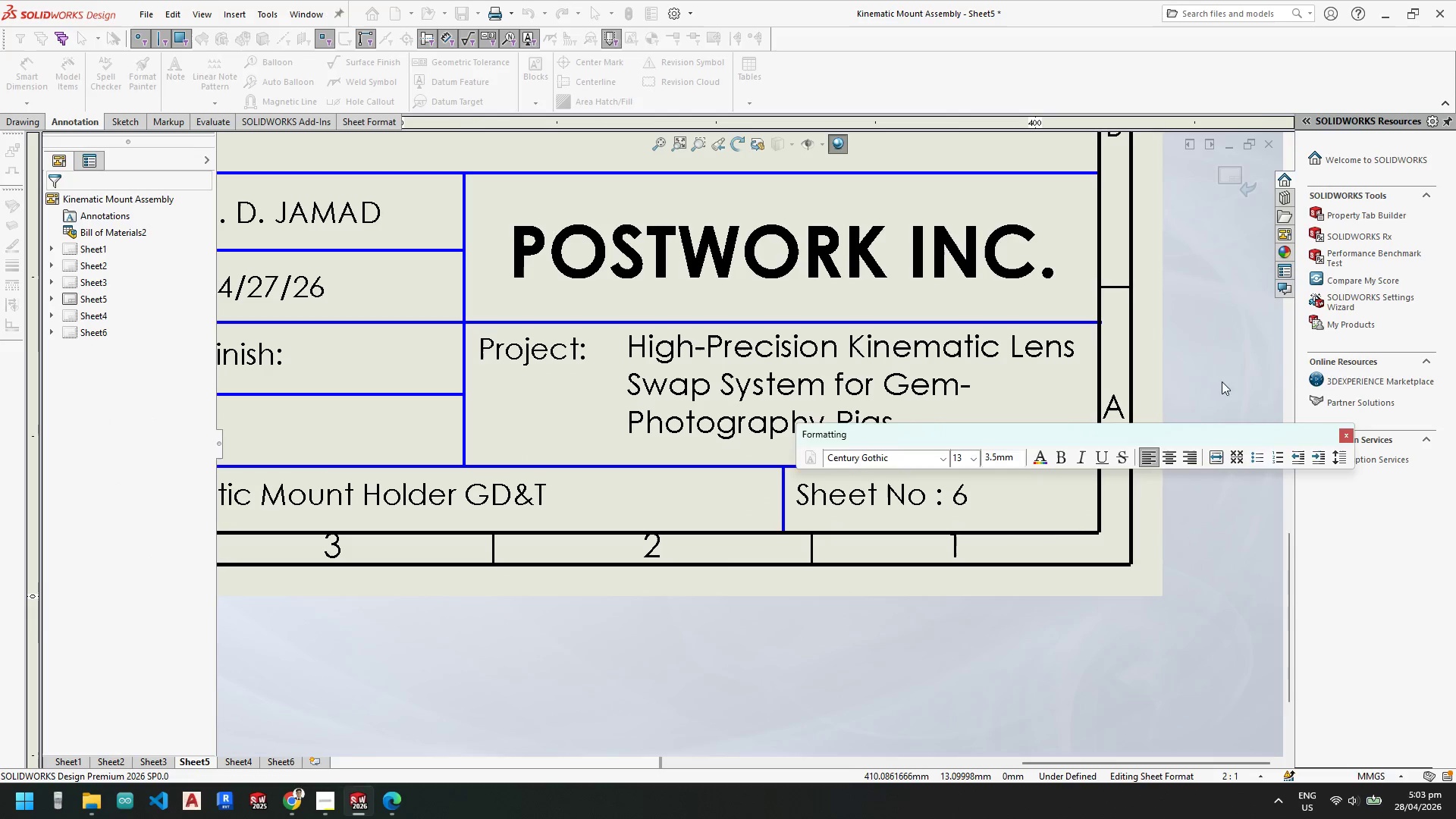 
left_click([1241, 179])
 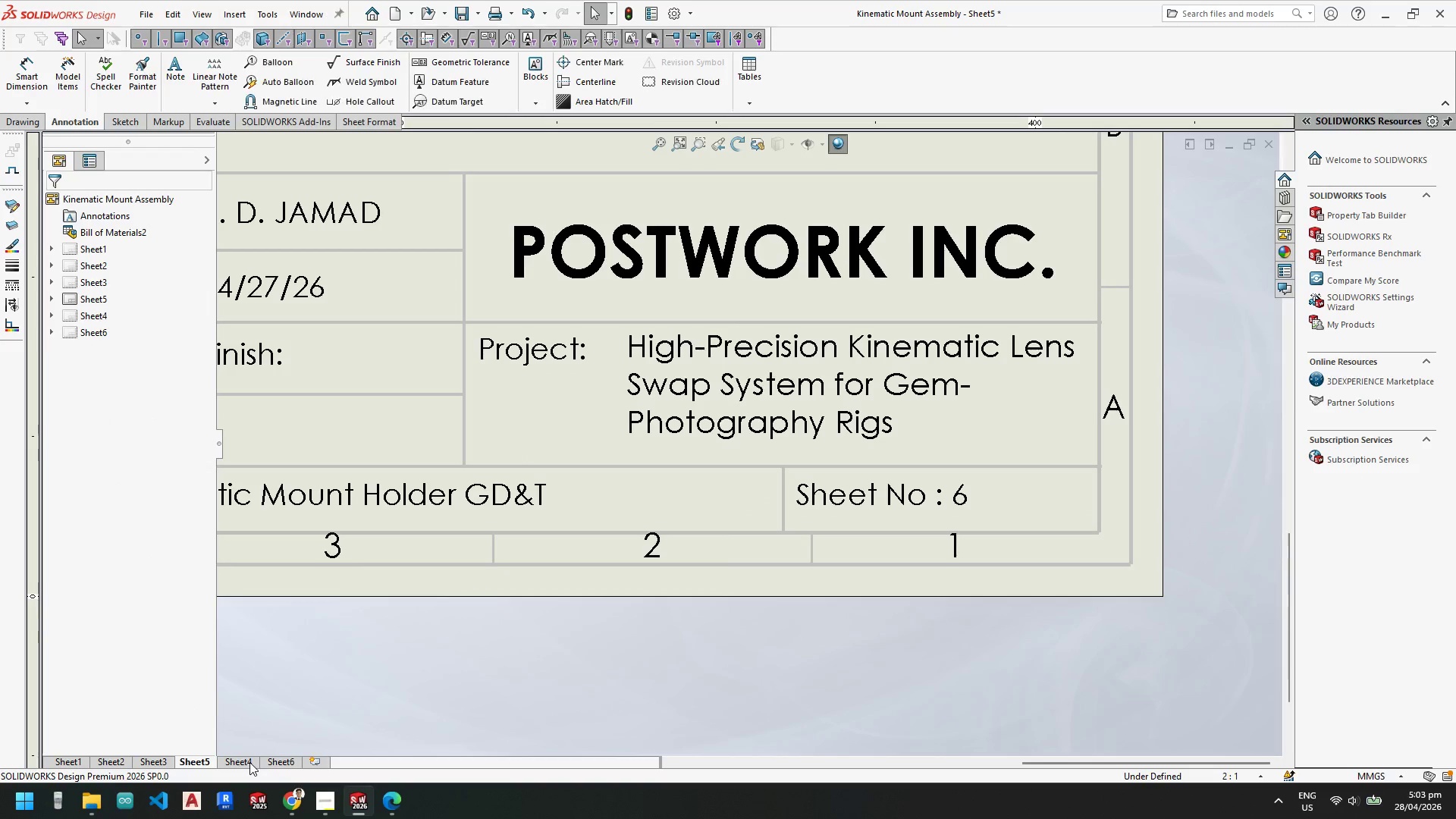 
left_click_drag(start_coordinate=[249, 762], to_coordinate=[130, 764])
 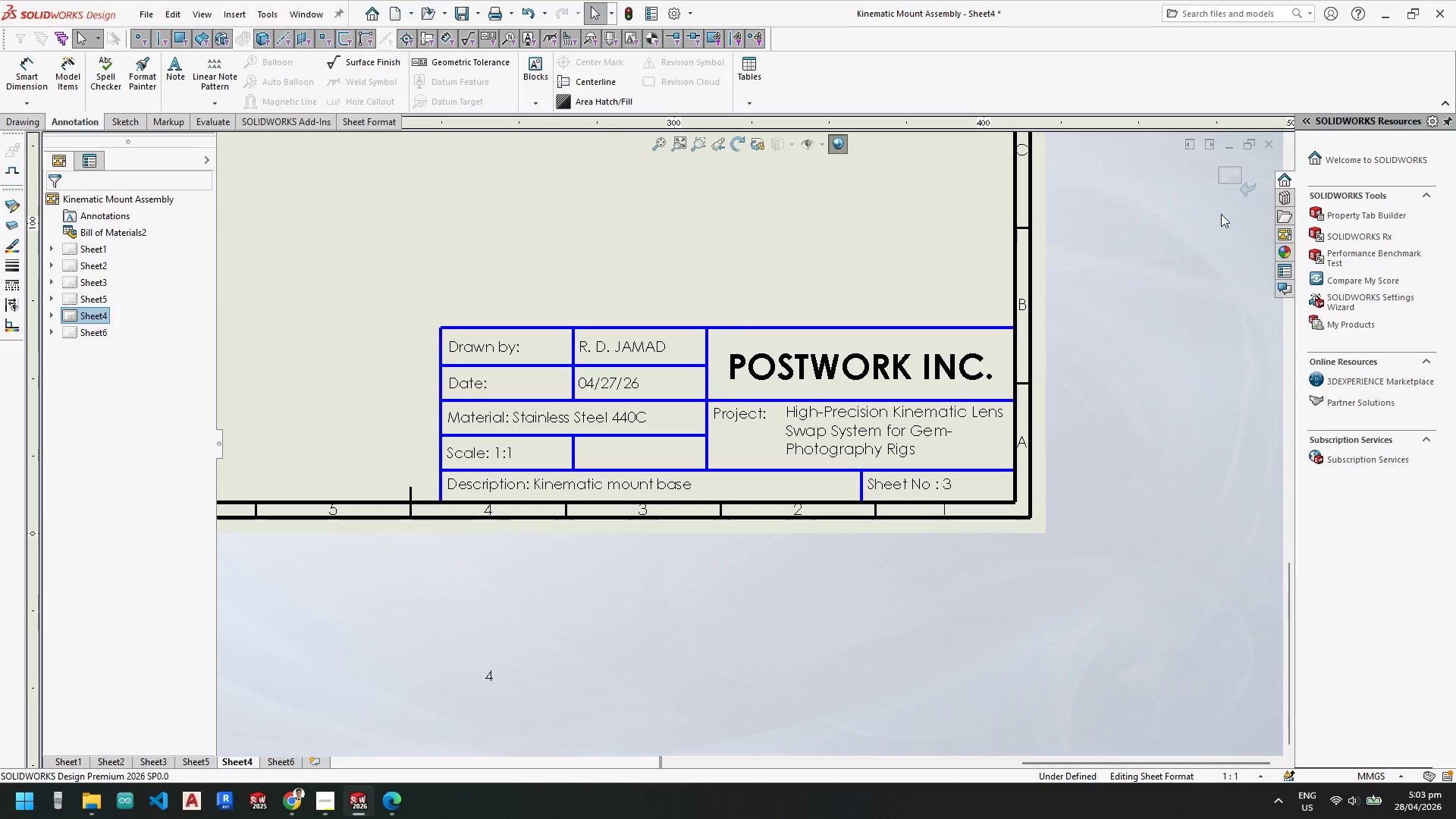 
key(Escape)
 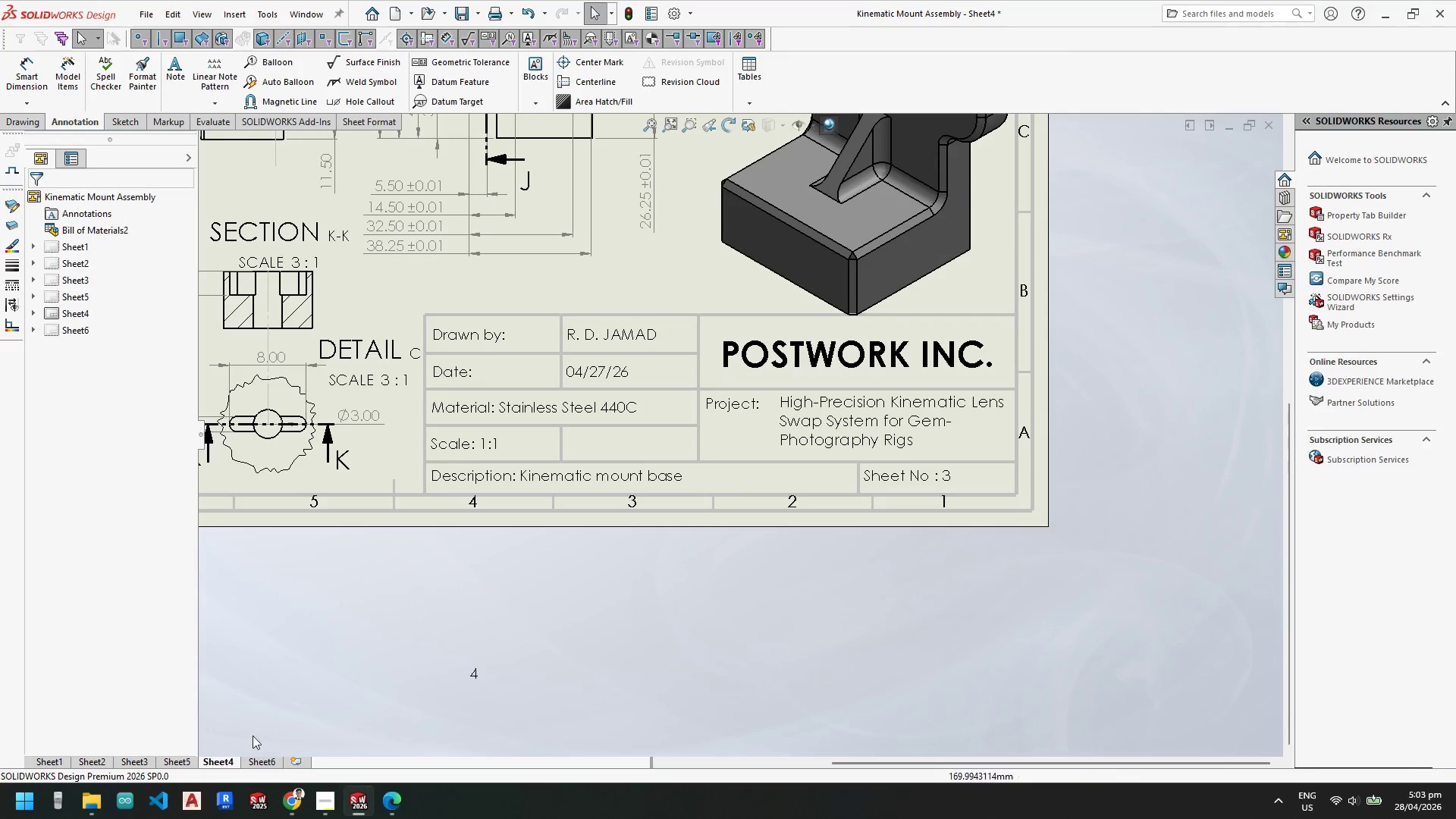 
key(Escape)
 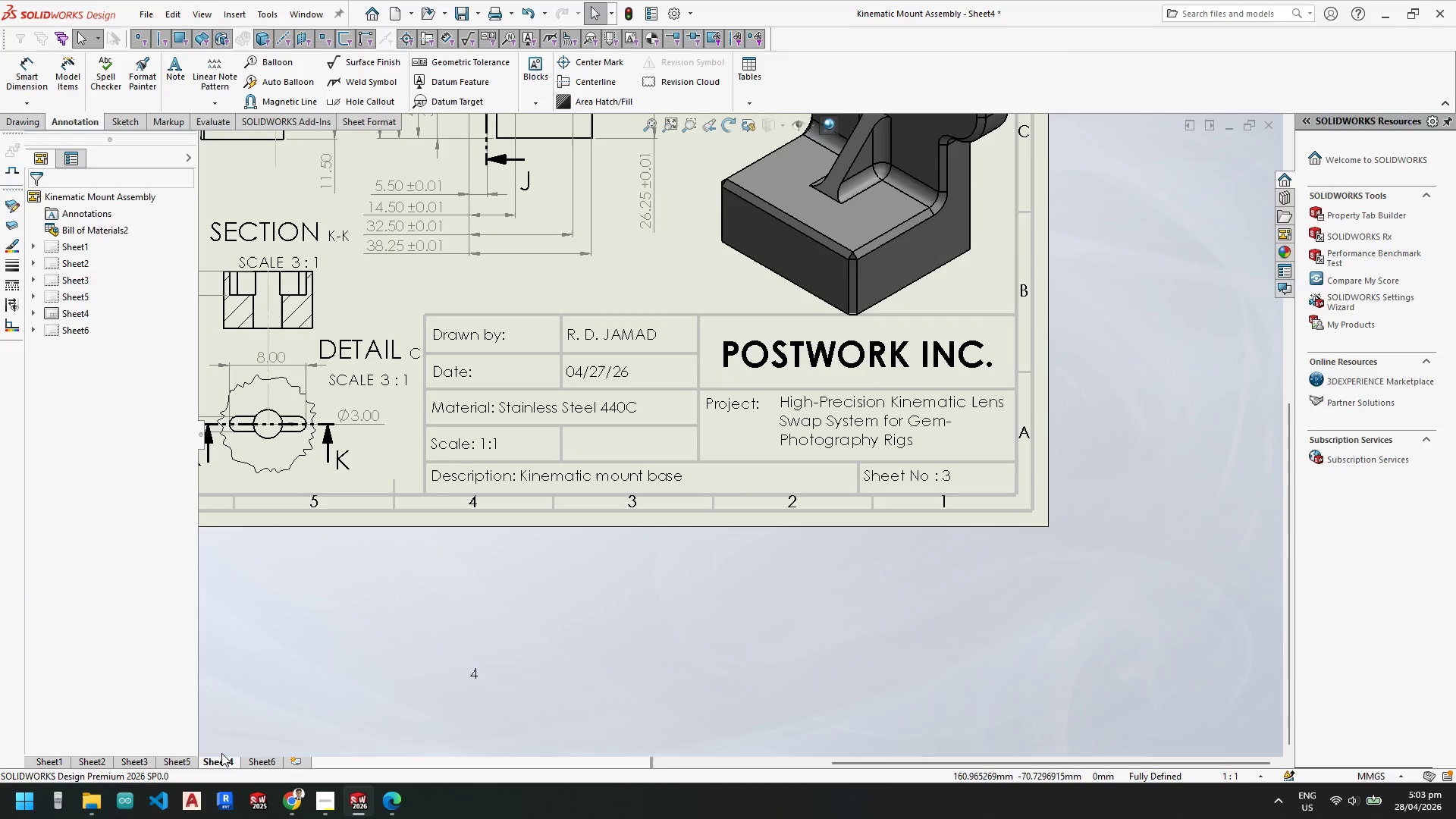 
left_click([270, 759])
 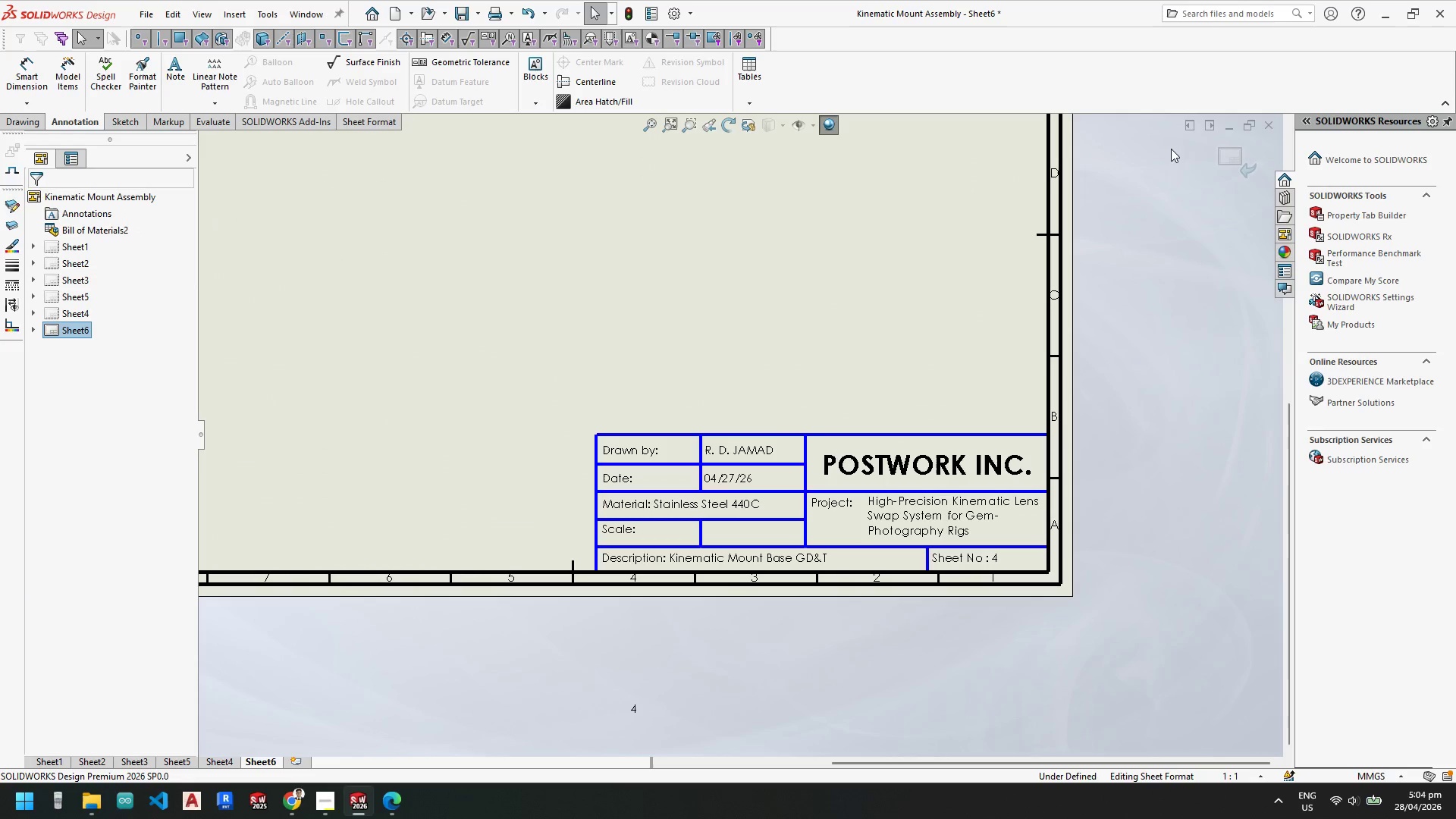 
left_click([1242, 165])
 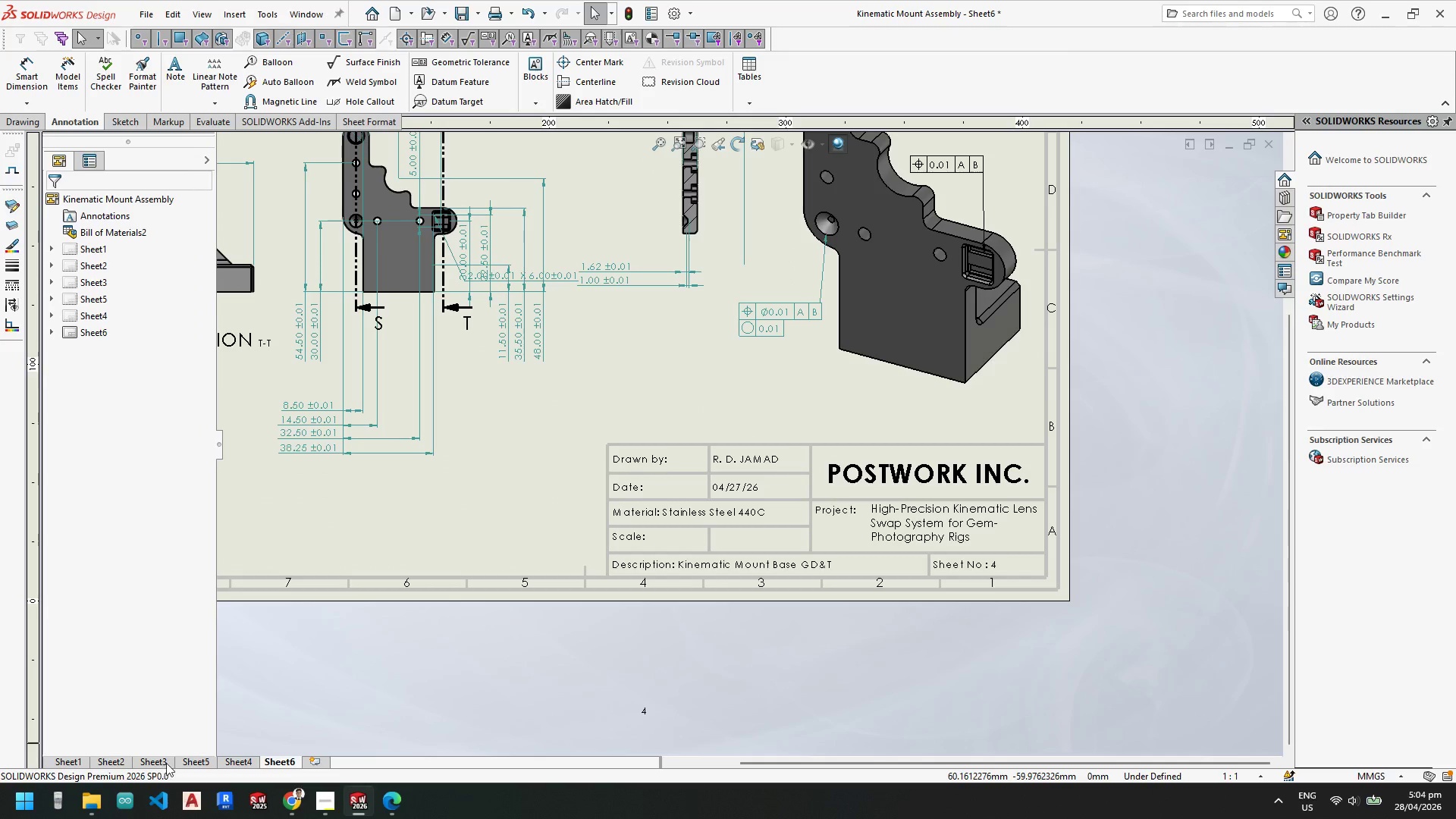 
left_click_drag(start_coordinate=[284, 761], to_coordinate=[177, 762])
 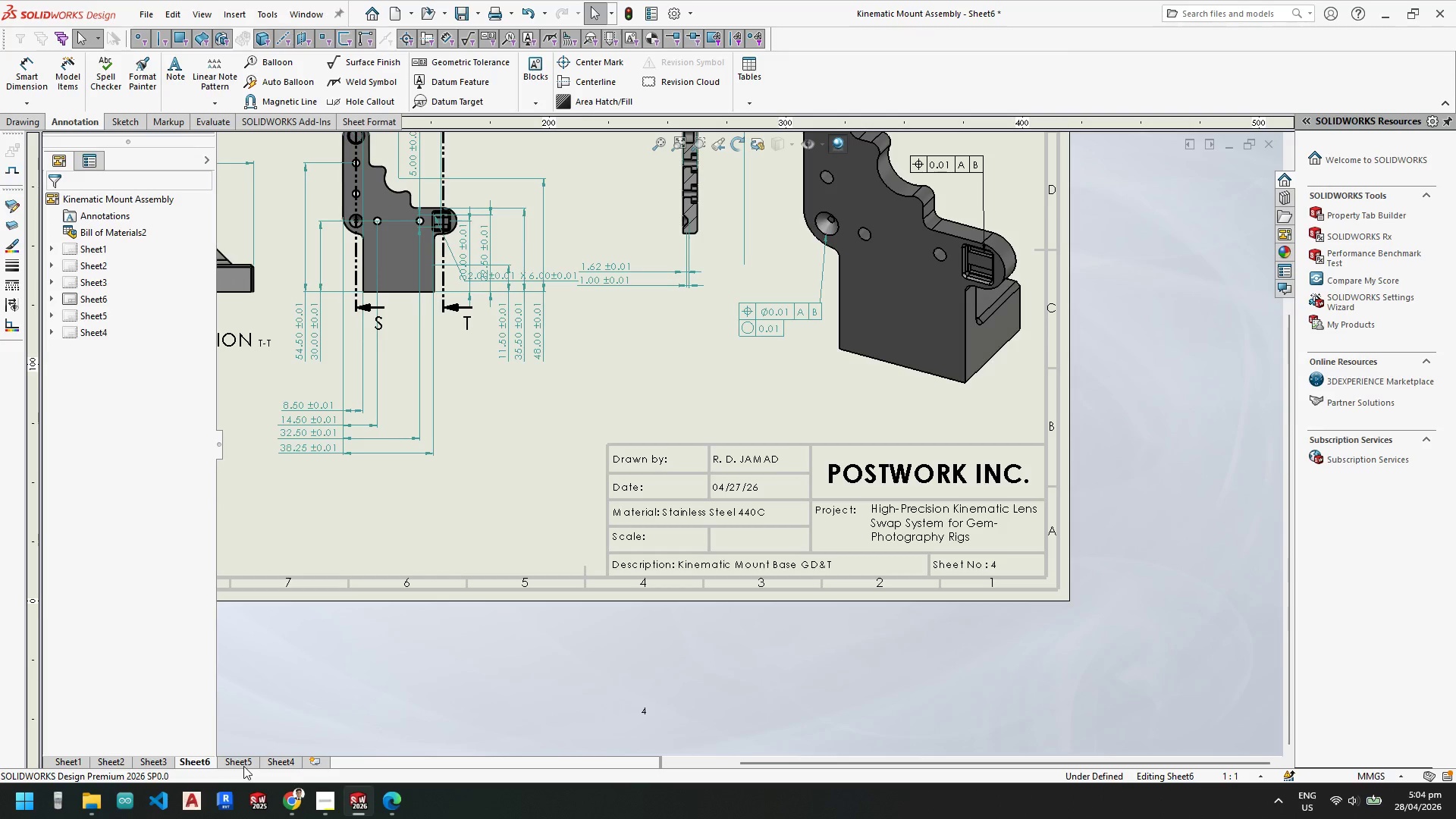 
left_click_drag(start_coordinate=[243, 764], to_coordinate=[234, 763])
 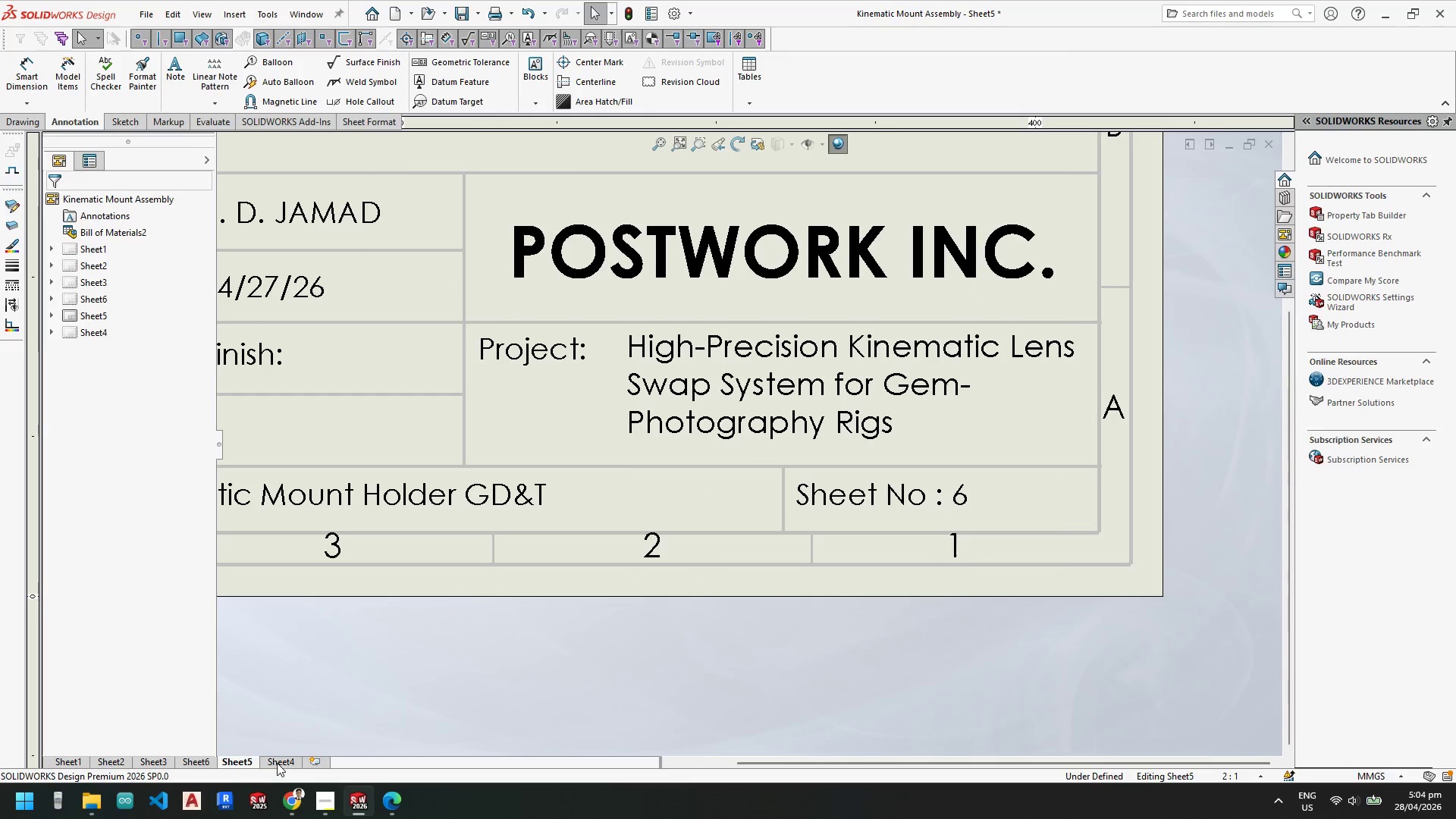 
left_click([286, 763])
 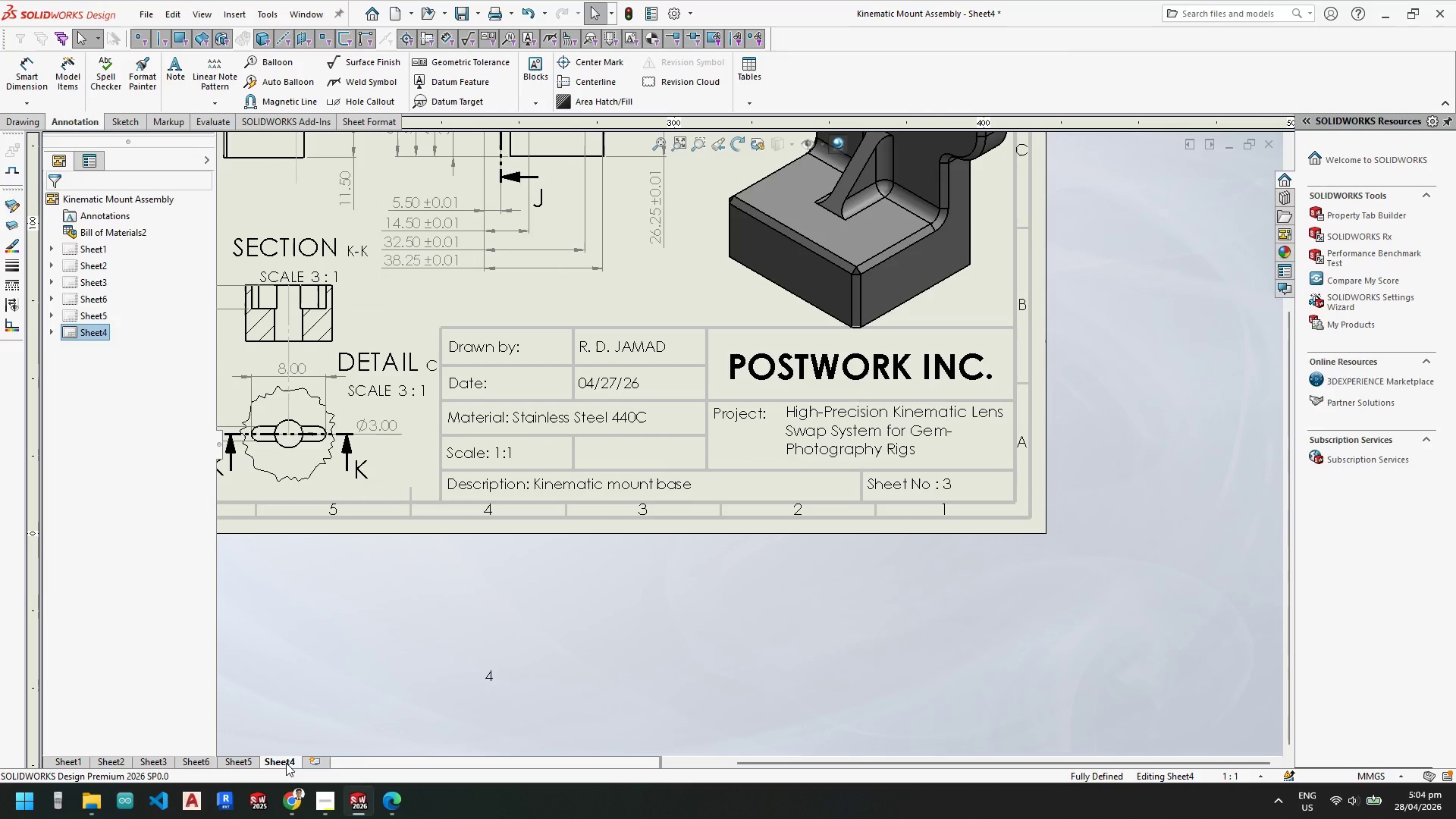 
left_click_drag(start_coordinate=[286, 763], to_coordinate=[138, 763])
 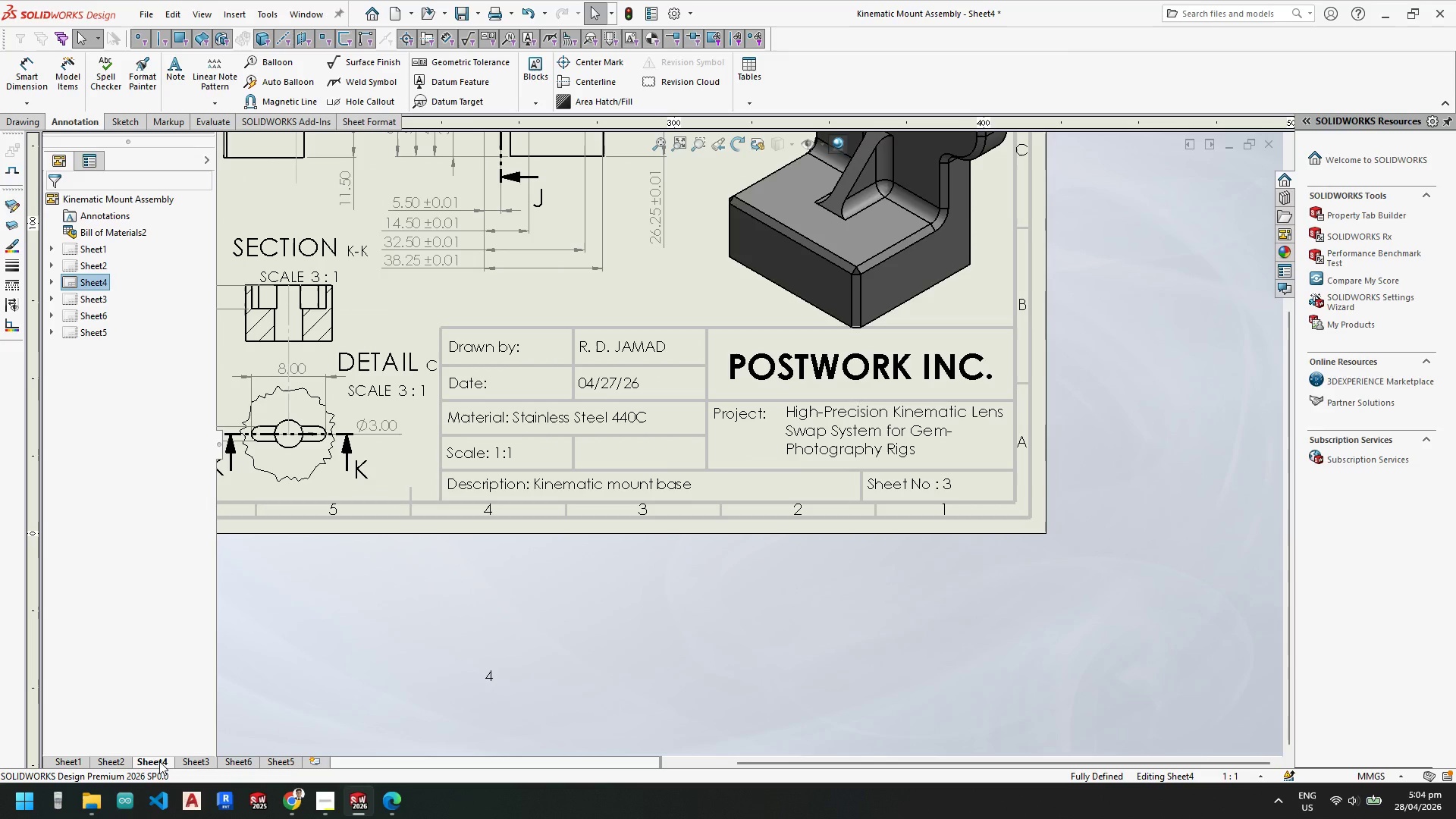 
right_click([159, 761])
 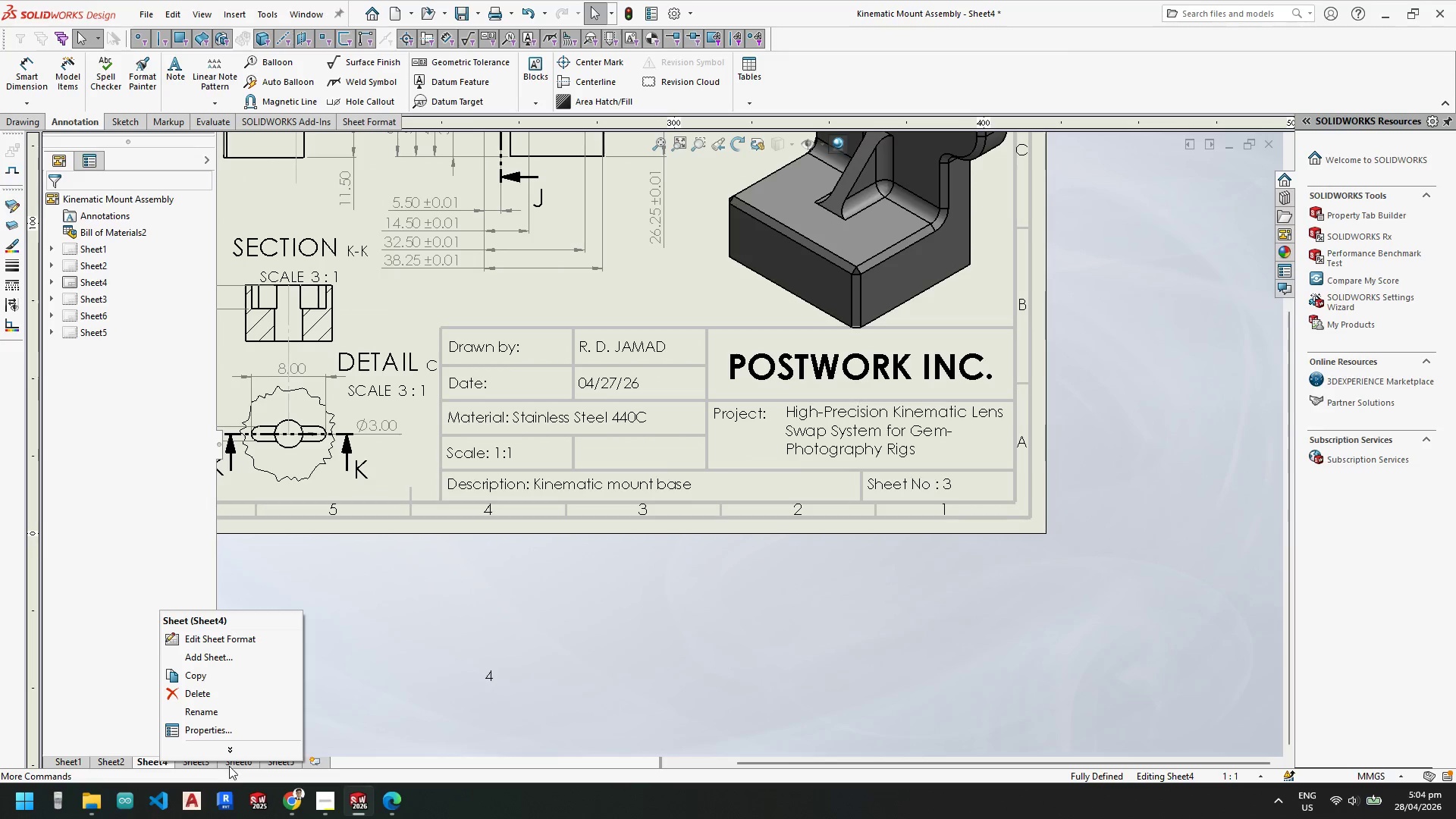 
key(Escape)
 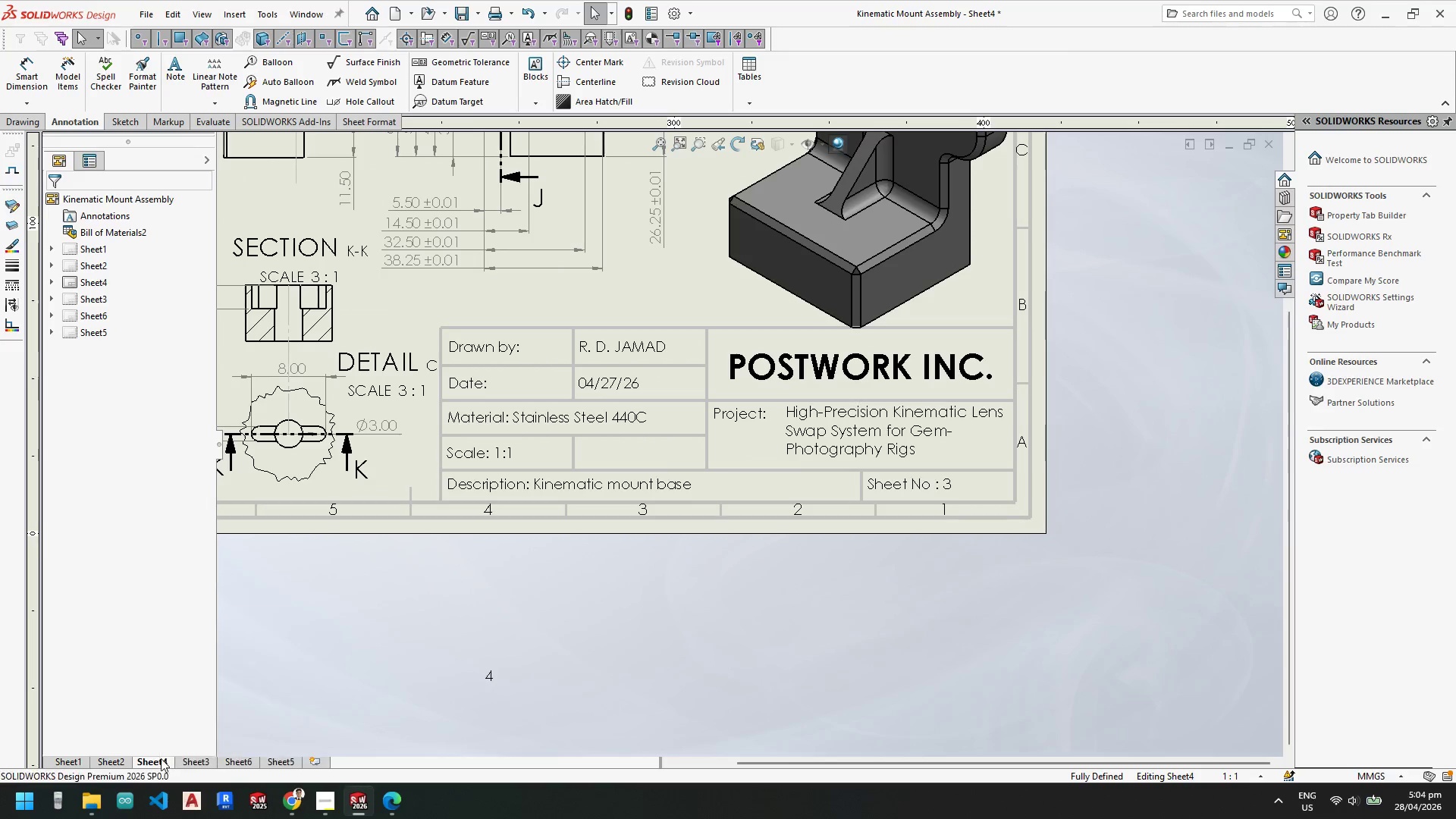 
right_click([161, 758])
 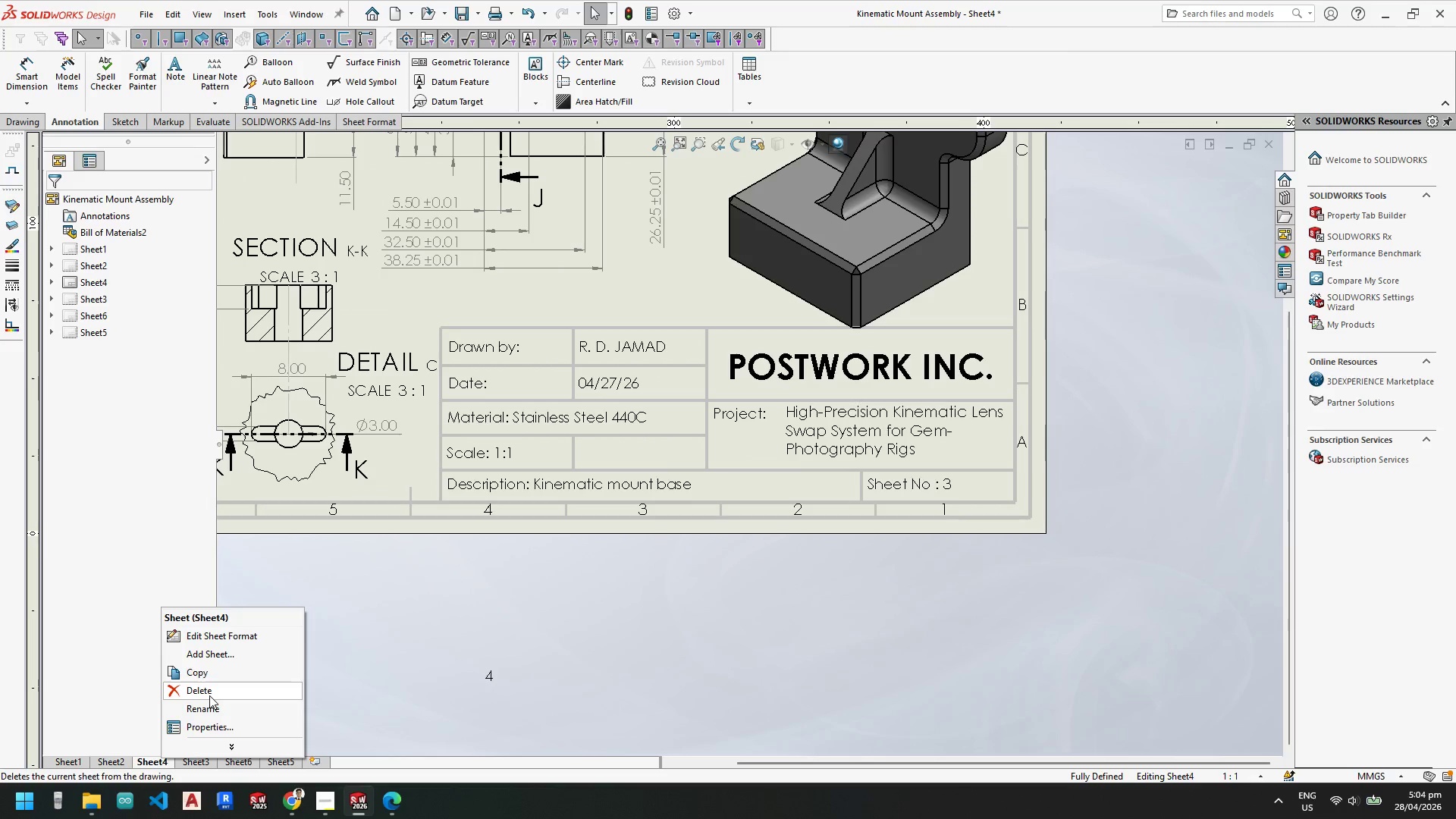 
left_click([207, 710])
 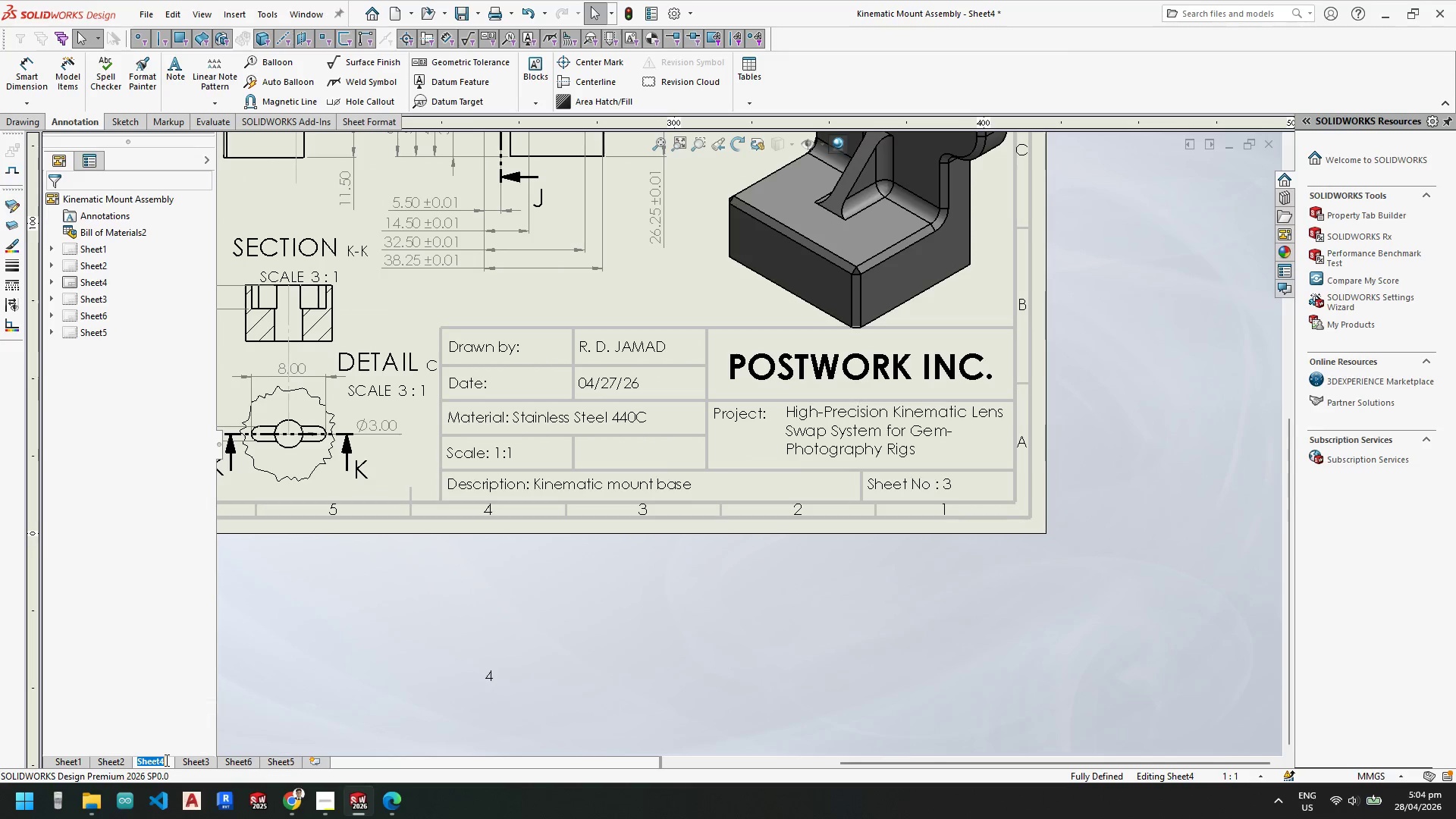 
key(3)
 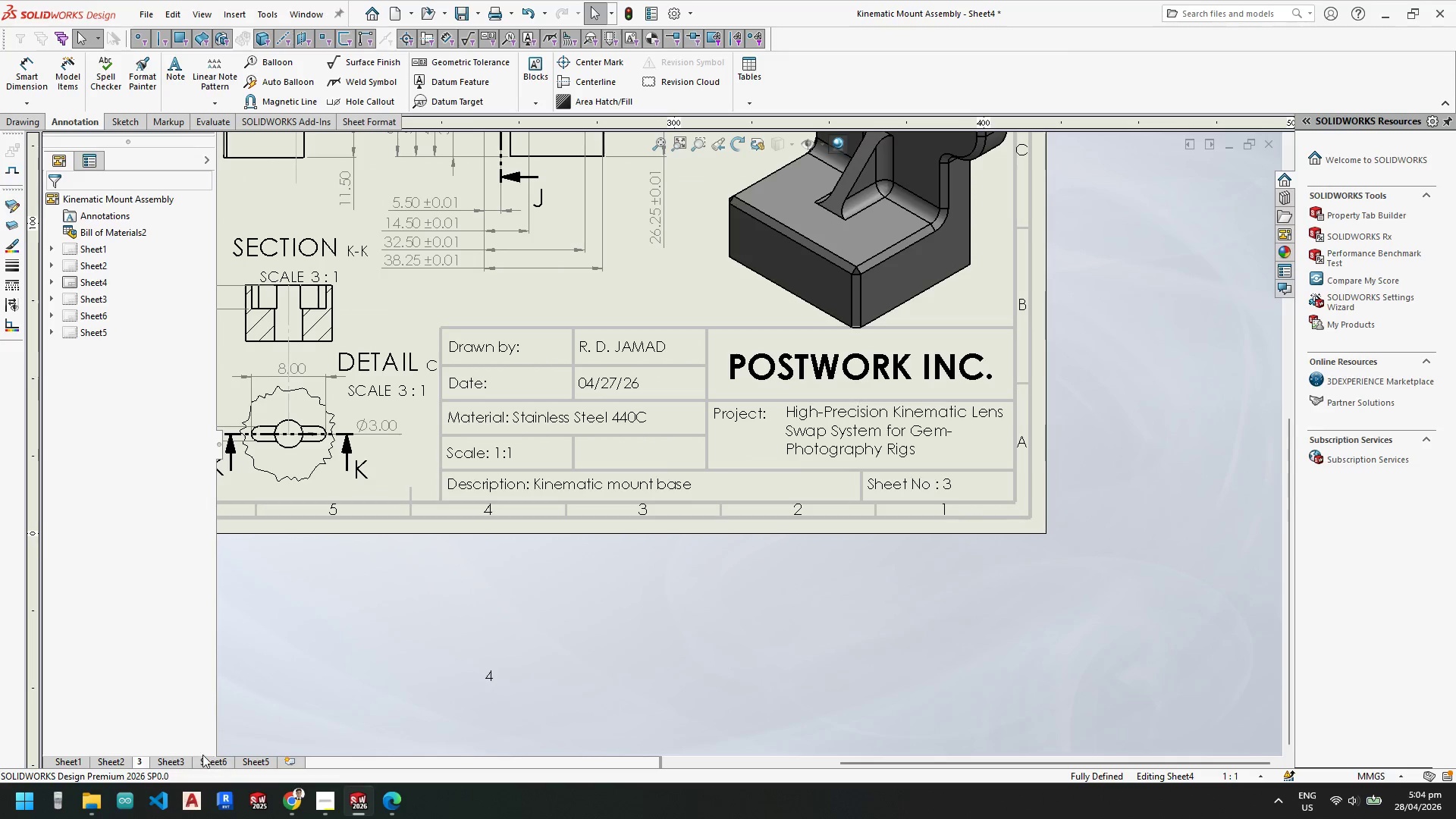 
left_click([205, 717])
 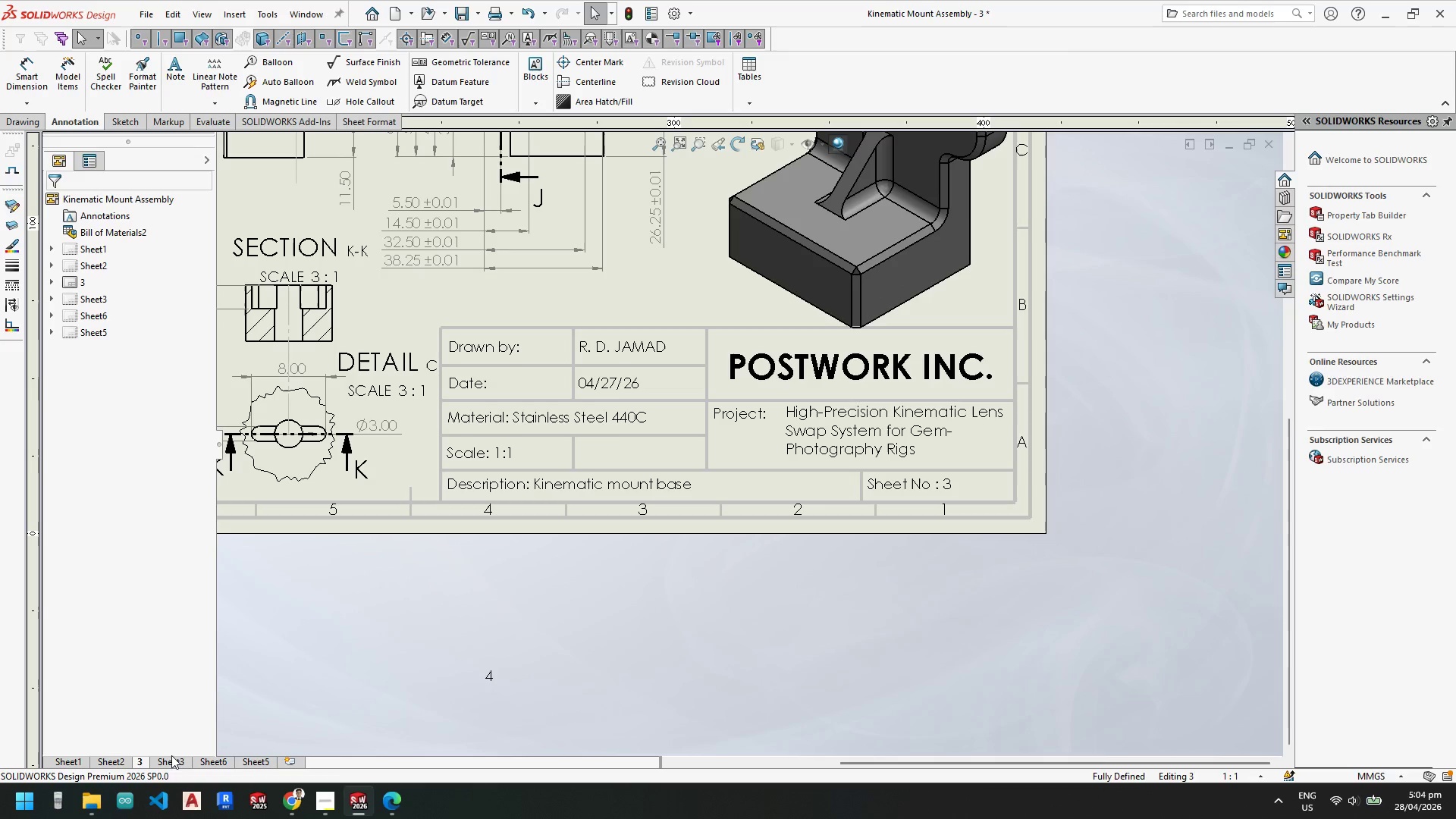 
left_click([172, 758])
 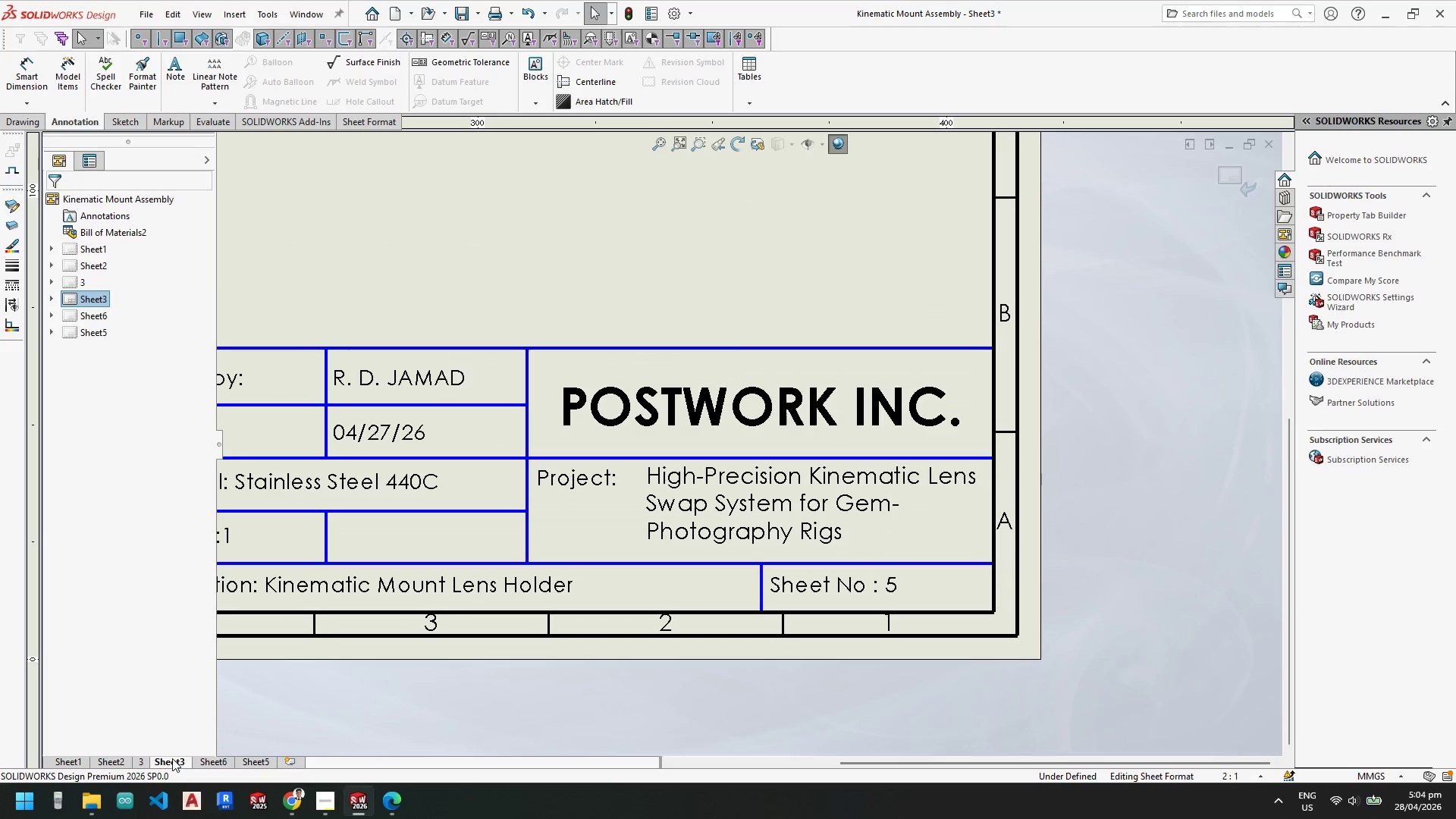 
right_click([172, 758])
 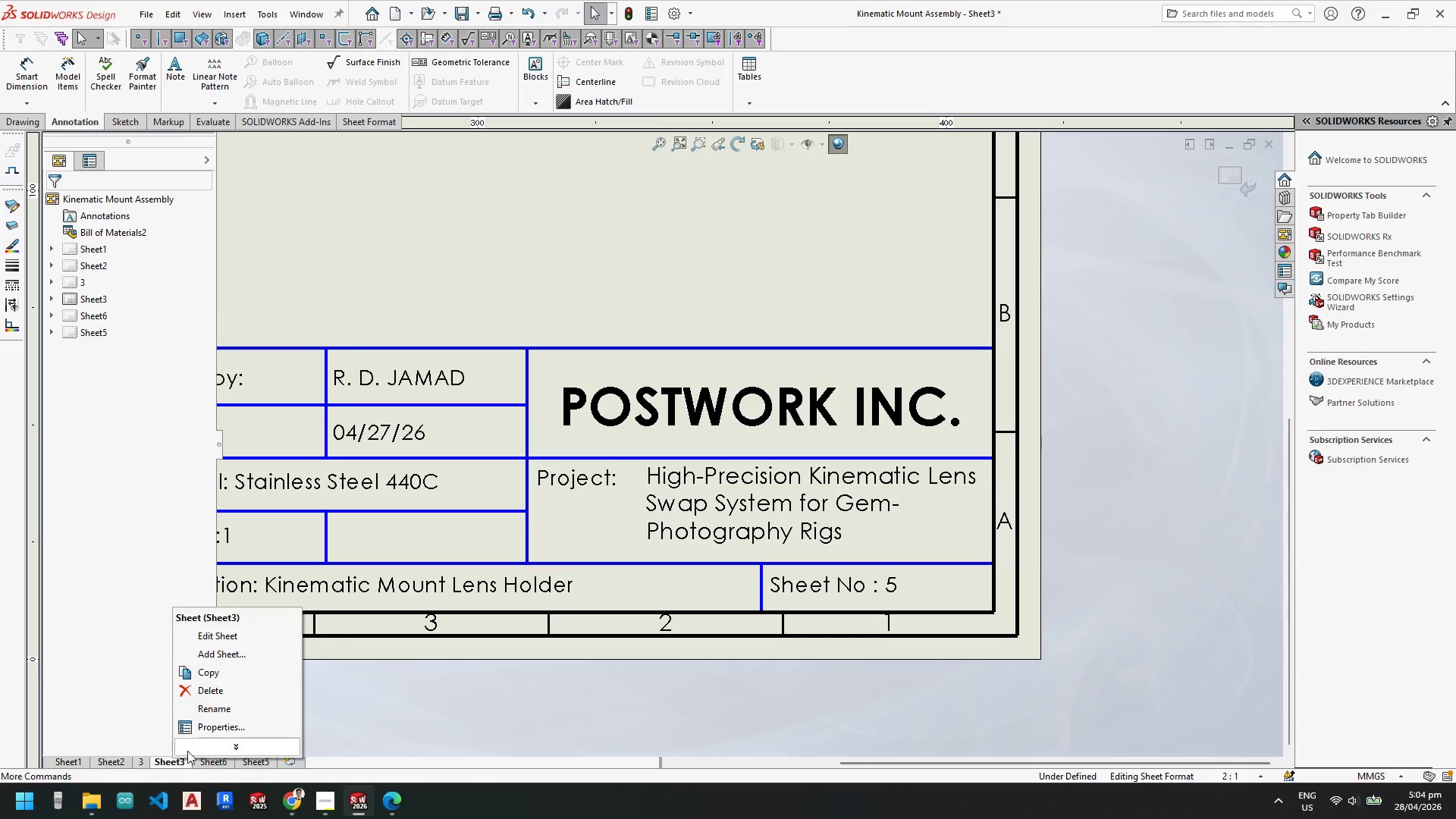 
key(Escape)
 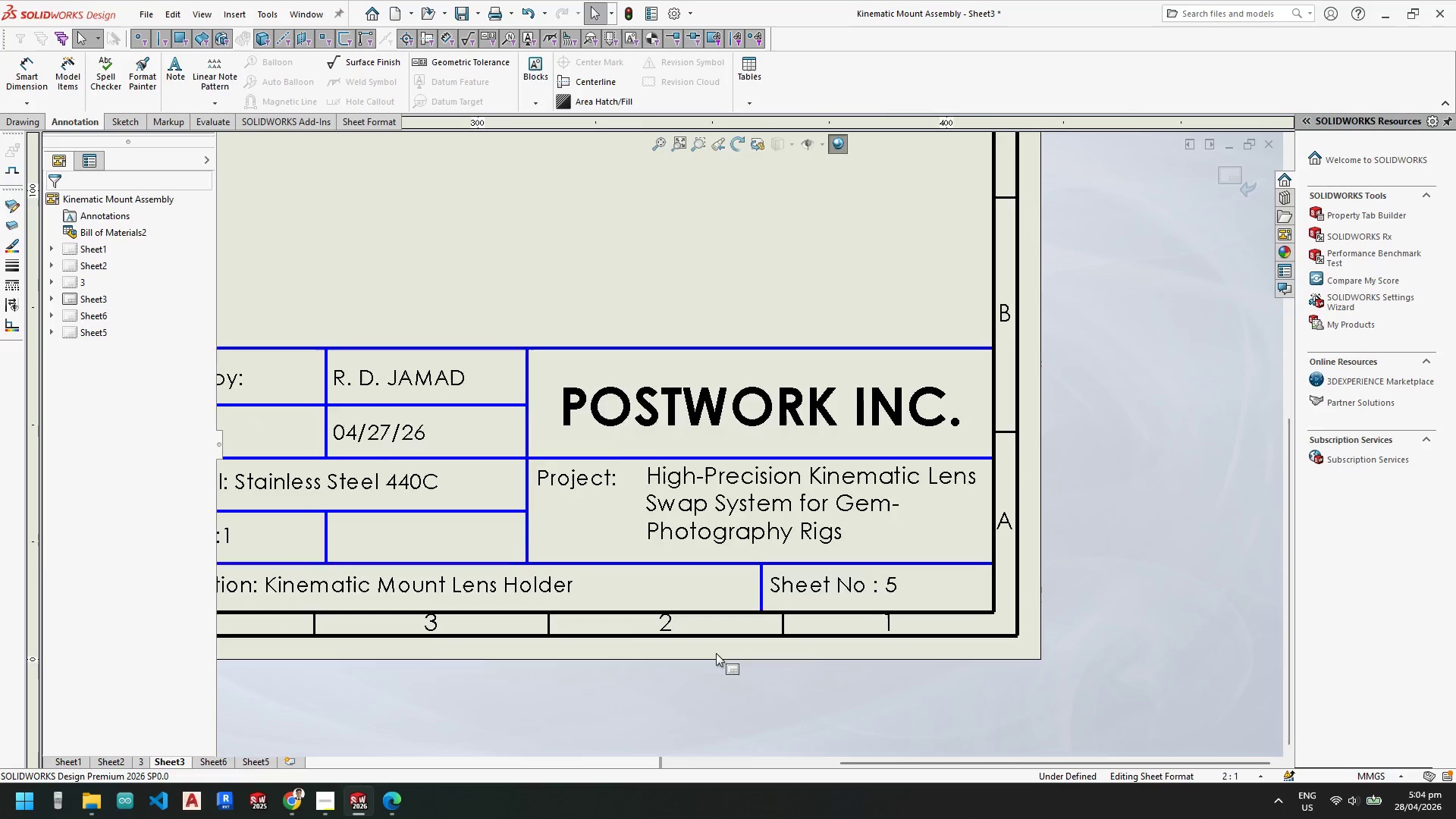 
scroll: coordinate [723, 637], scroll_direction: up, amount: 7.0
 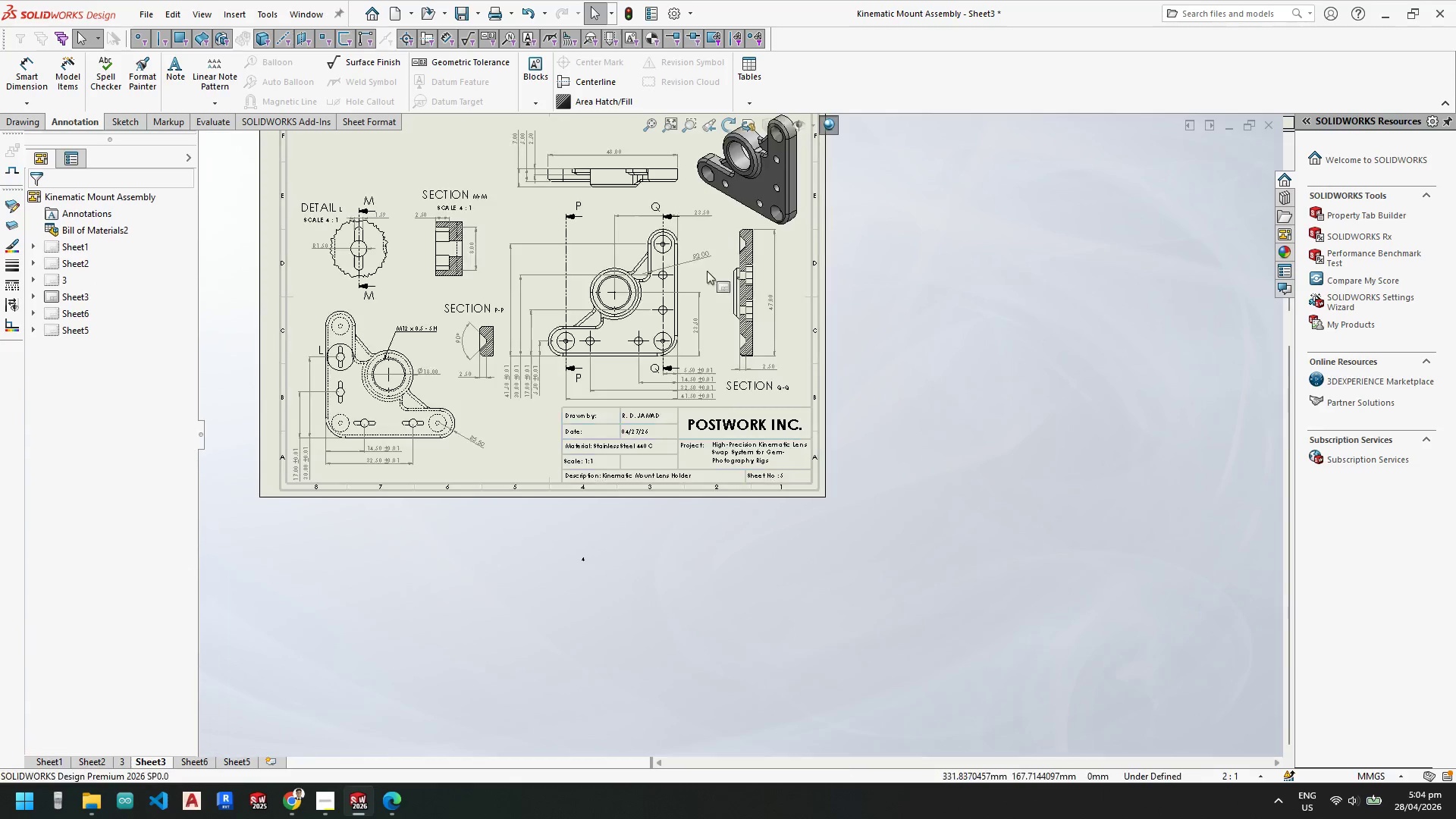 
scroll: coordinate [611, 313], scroll_direction: down, amount: 4.0
 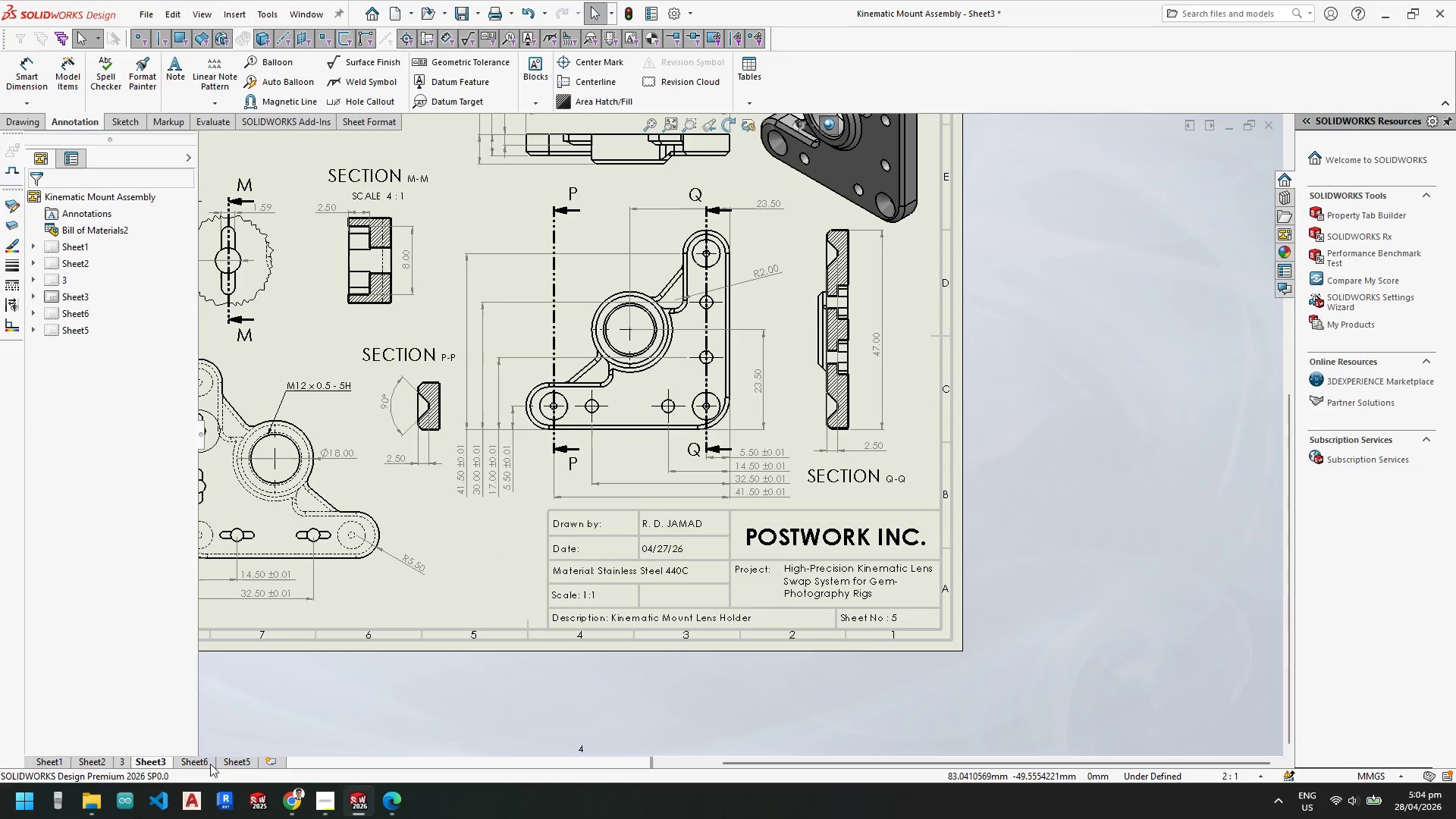 
left_click([200, 763])
 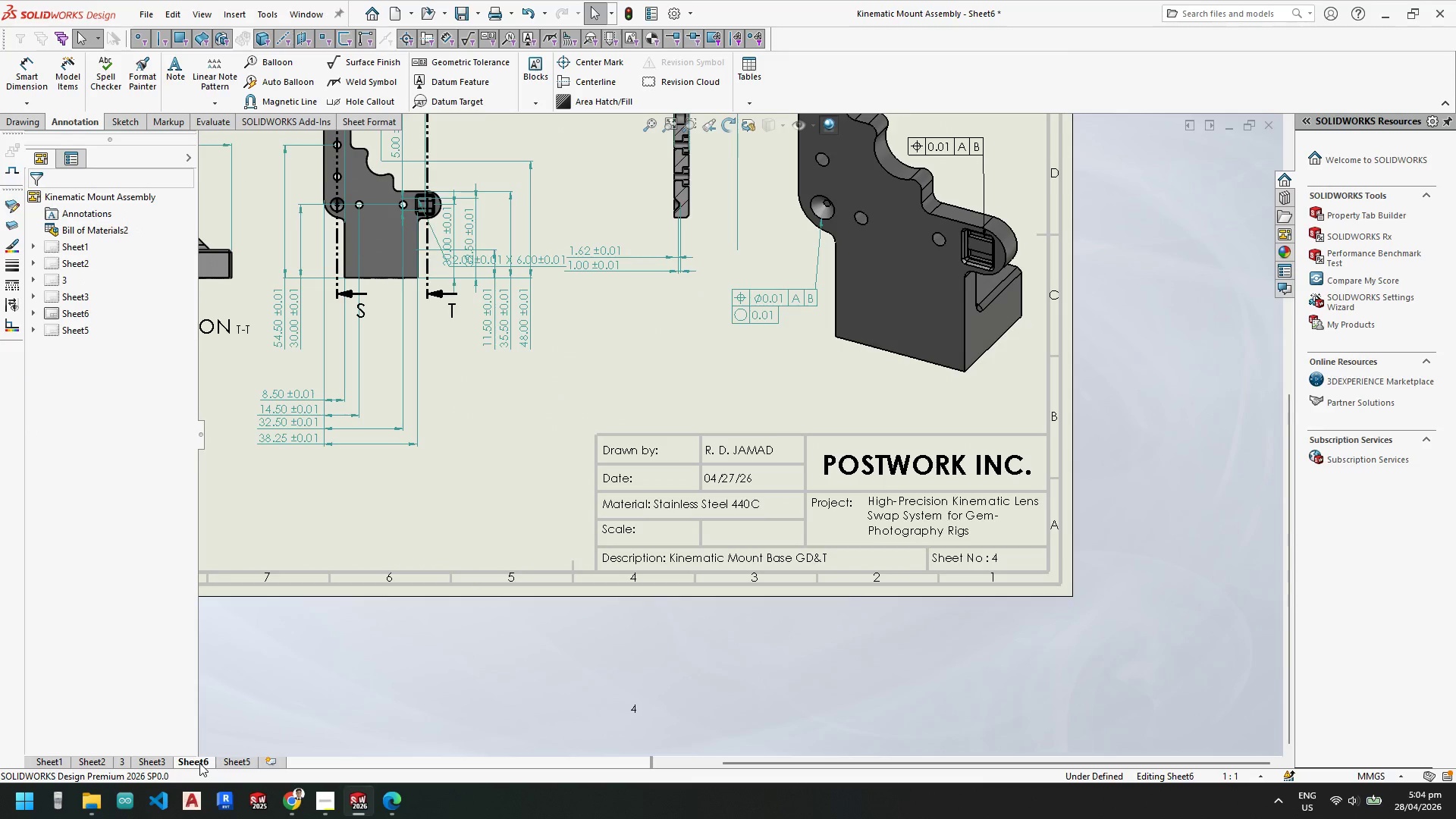 
left_click_drag(start_coordinate=[198, 763], to_coordinate=[130, 761])
 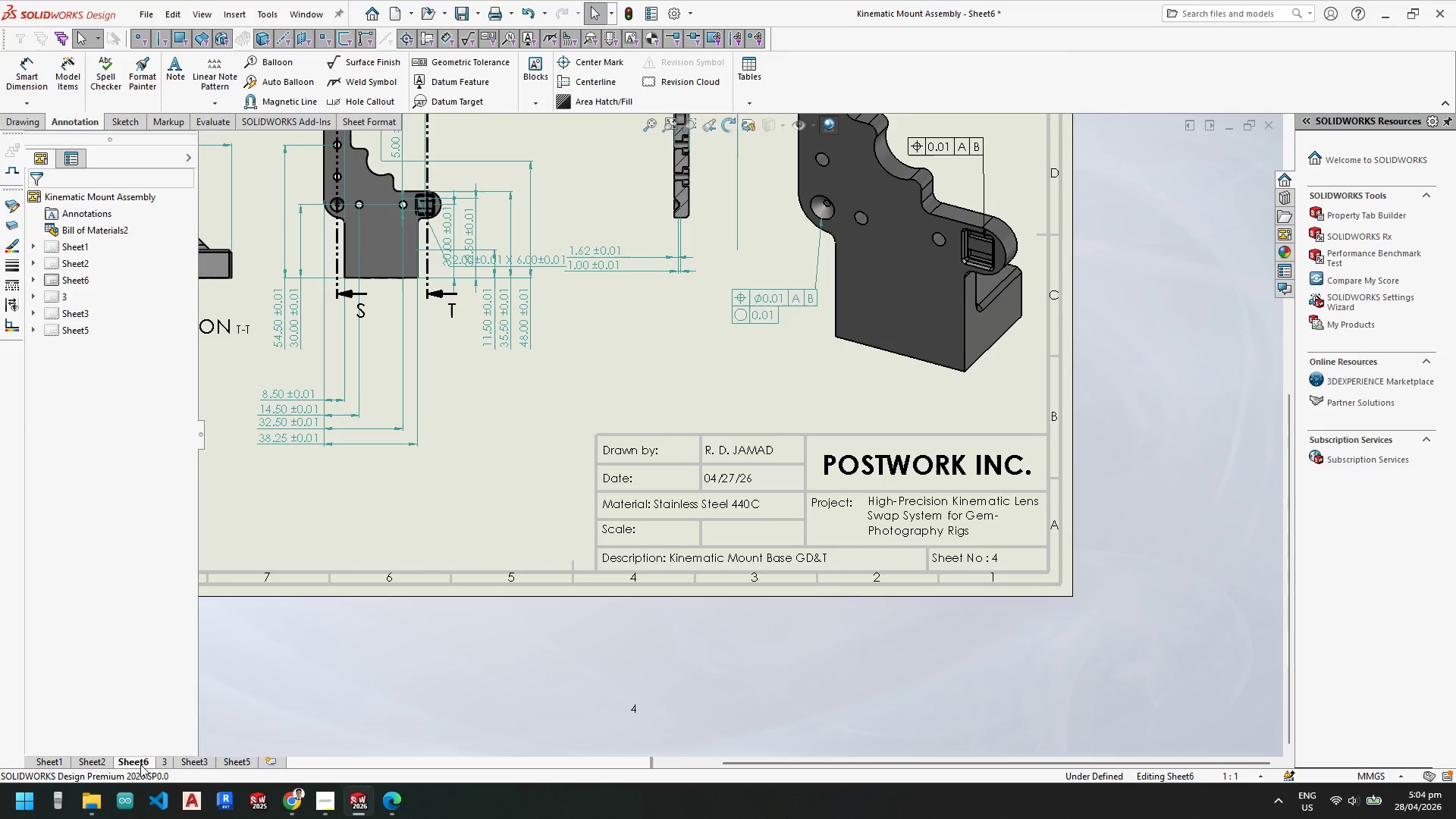 
left_click_drag(start_coordinate=[140, 763], to_coordinate=[180, 763])
 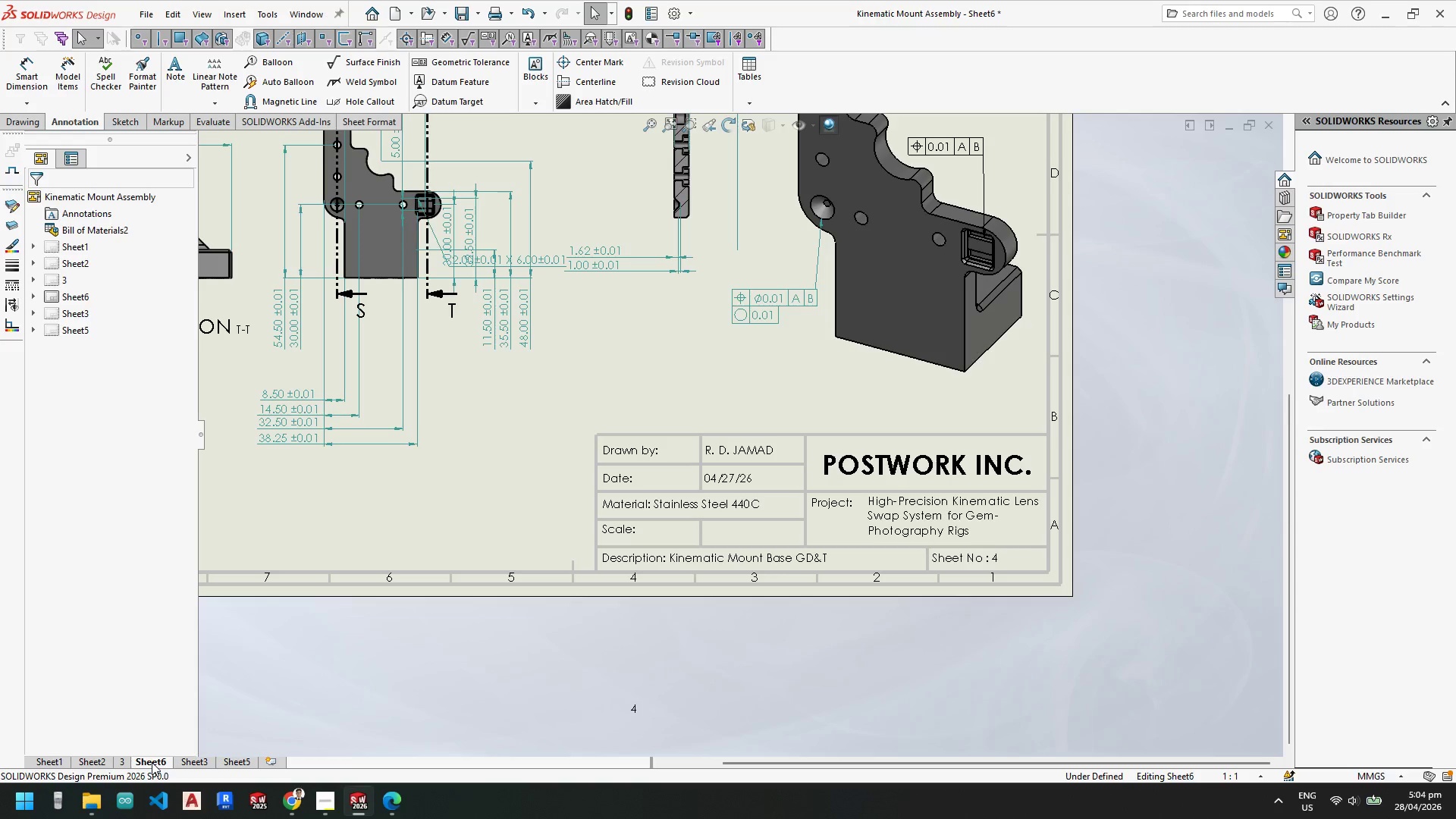 
right_click([152, 761])
 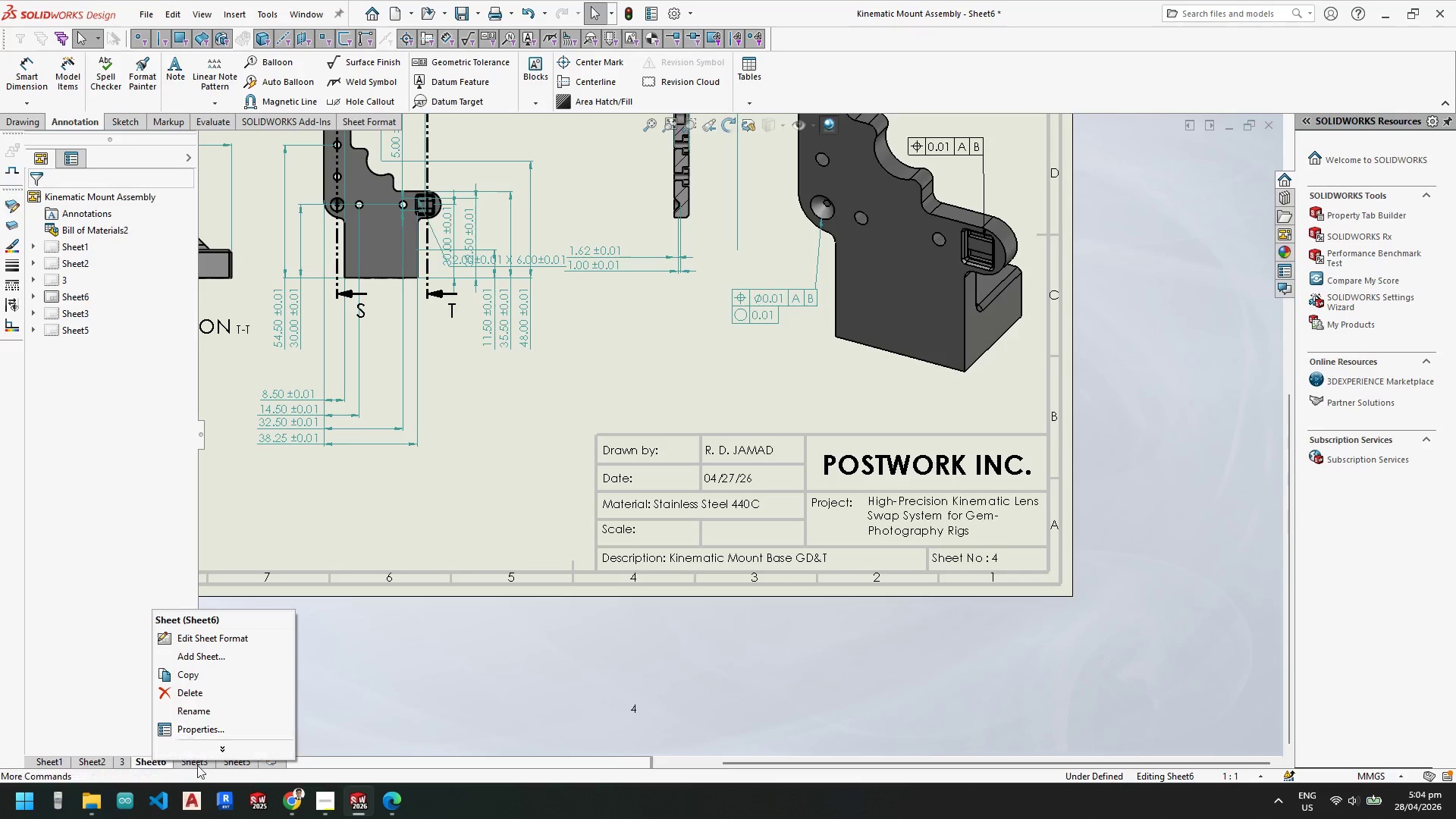 
key(Escape)
 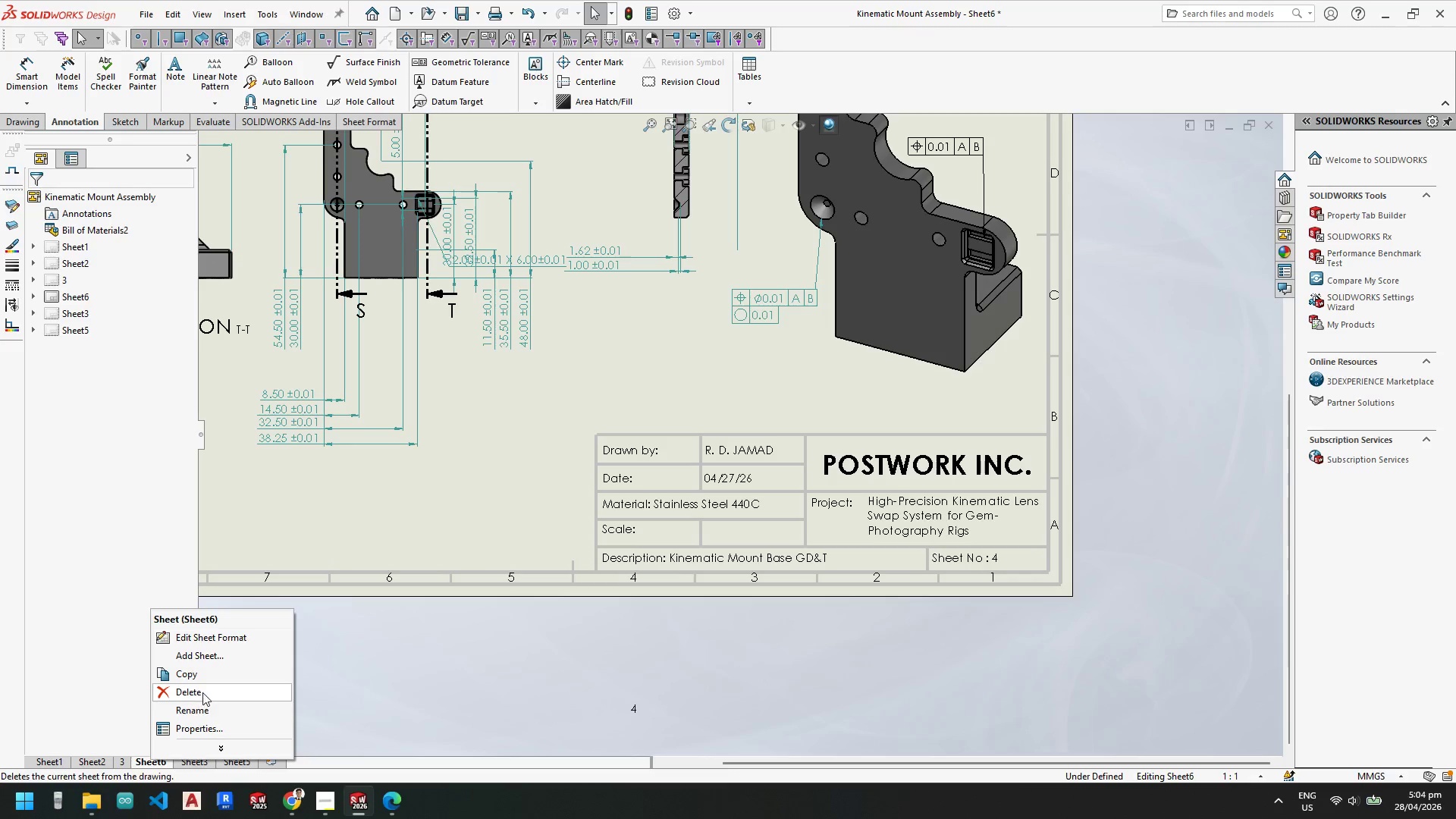 
key(4)
 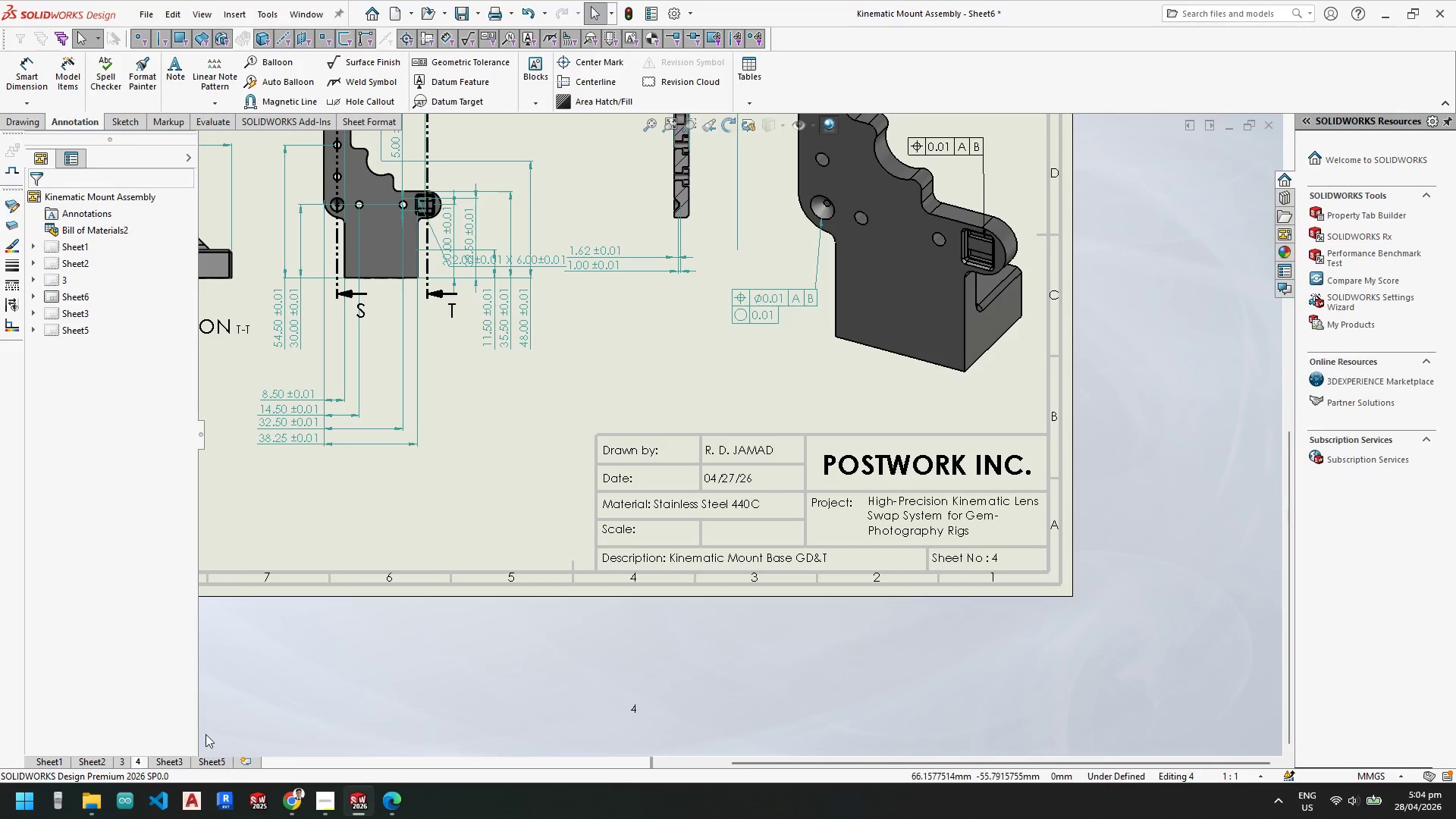 
double_click([168, 762])
 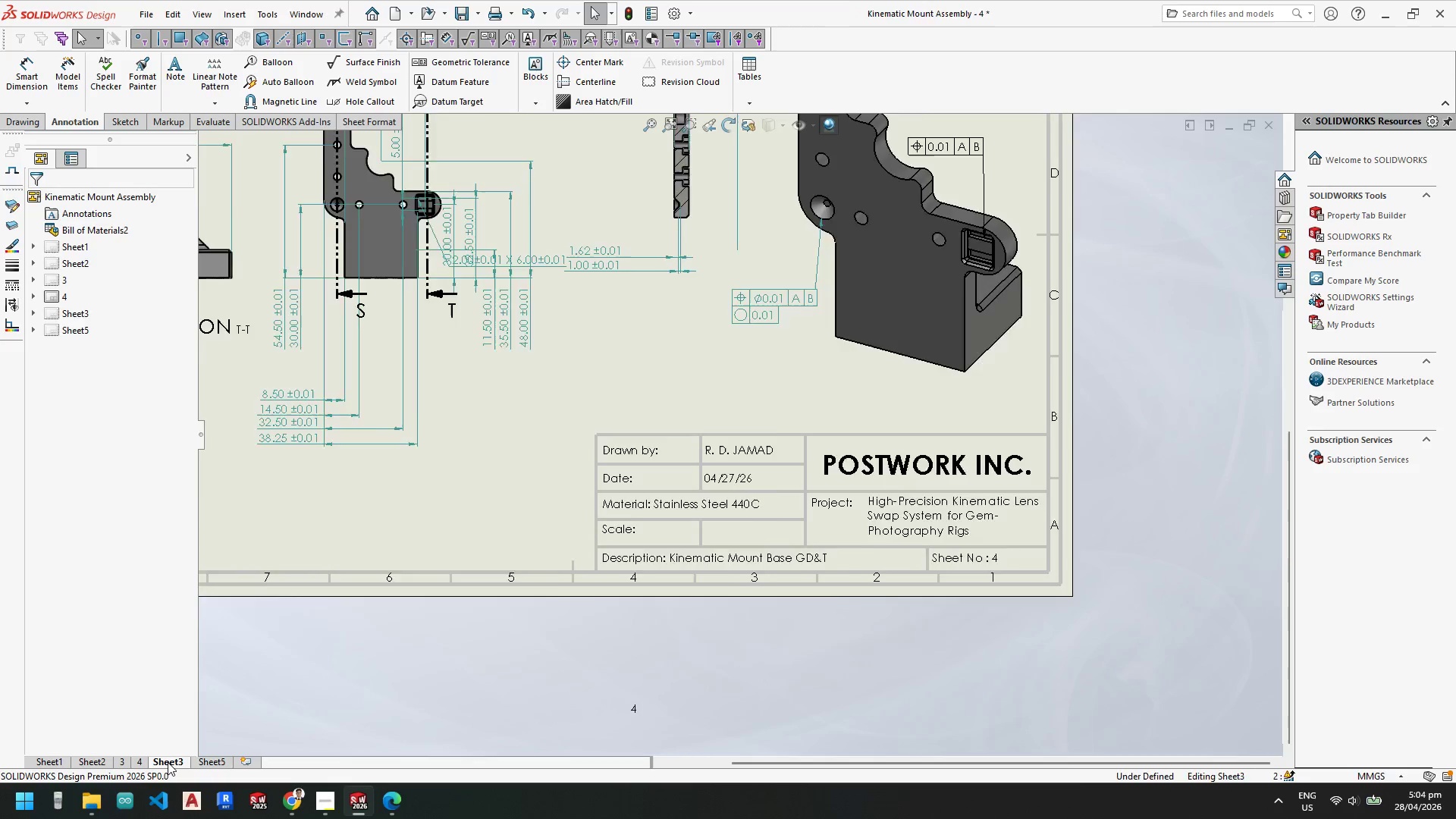 
right_click([168, 762])
 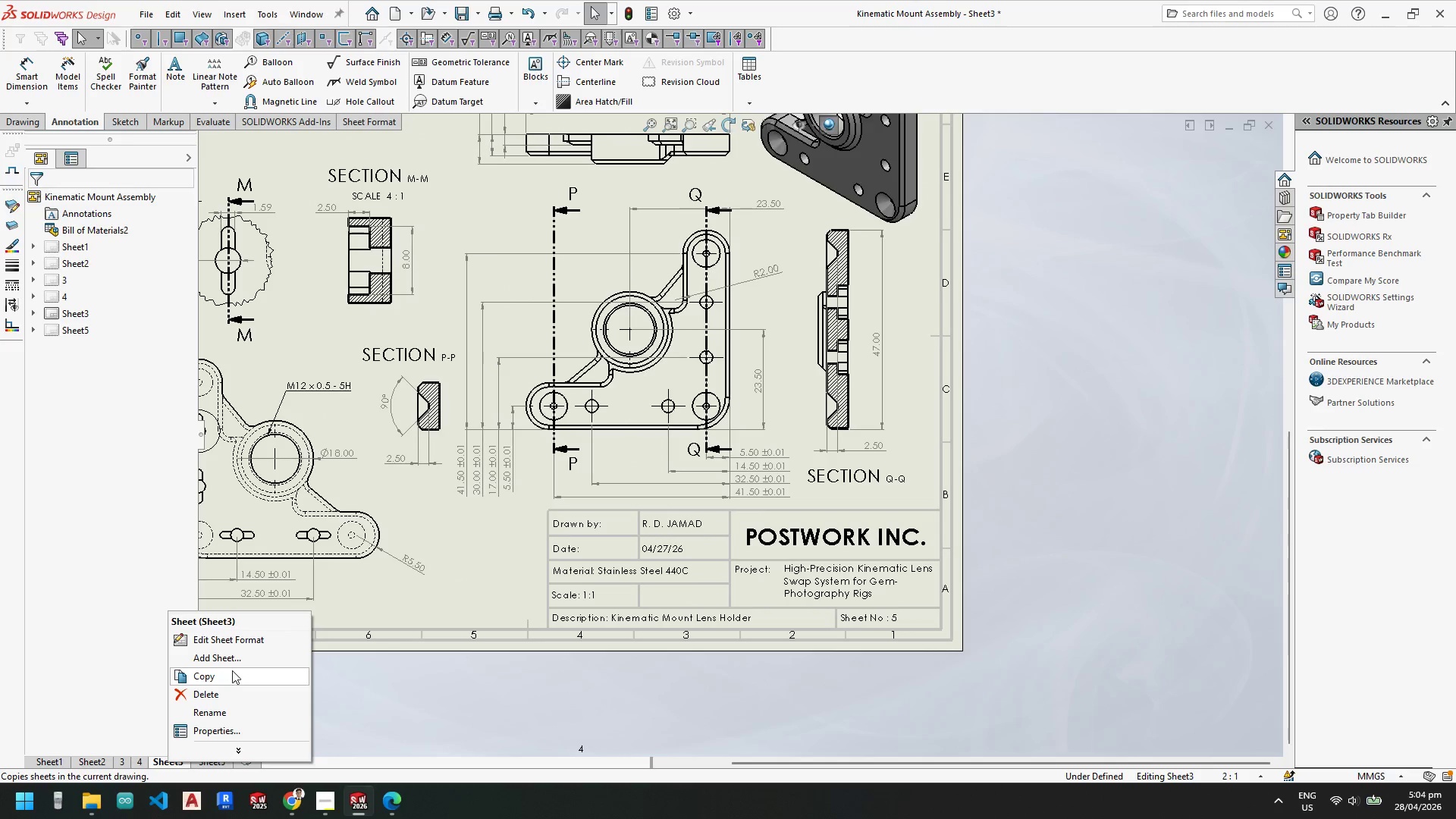 
left_click([207, 716])
 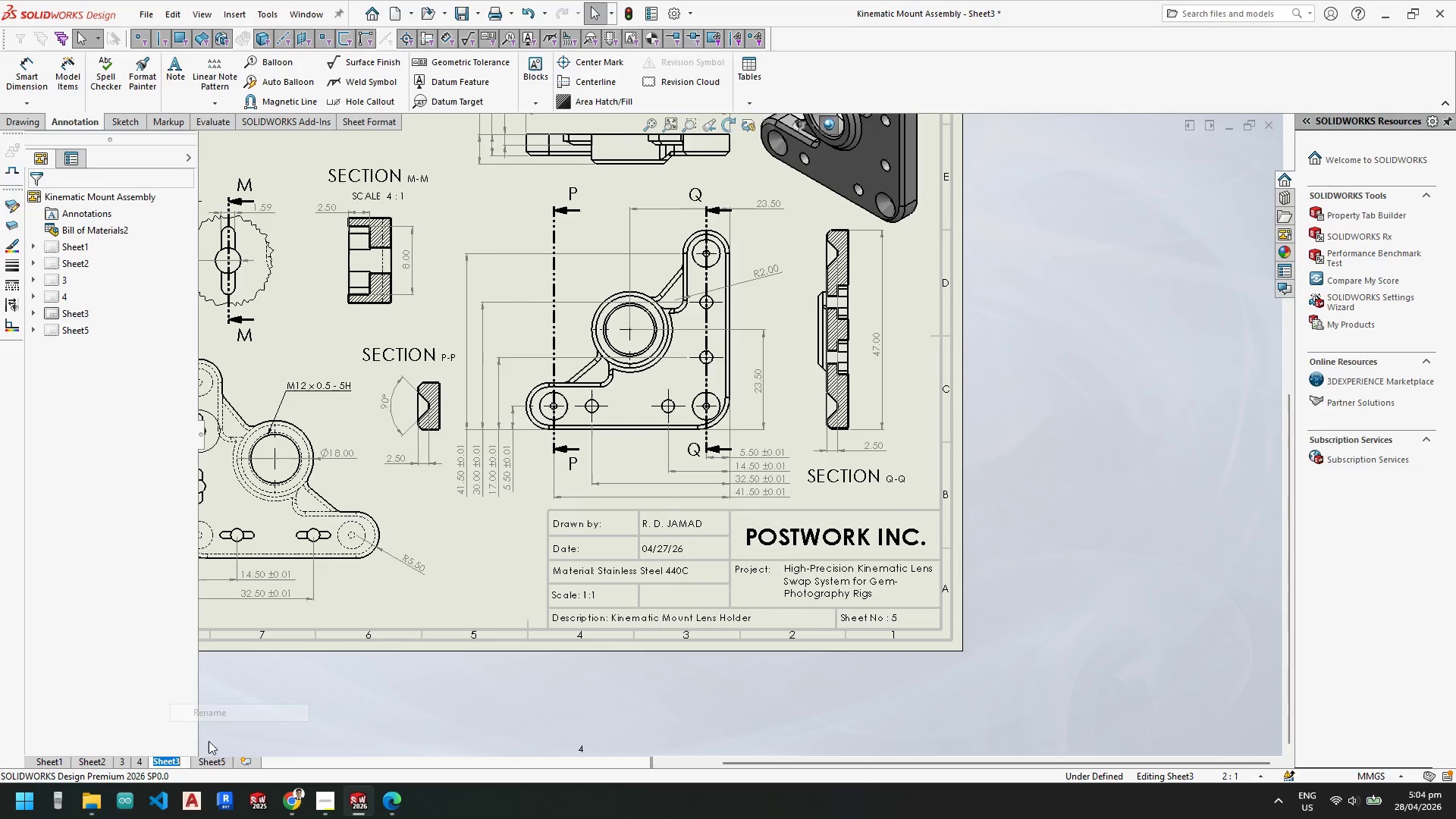 
key(4)
 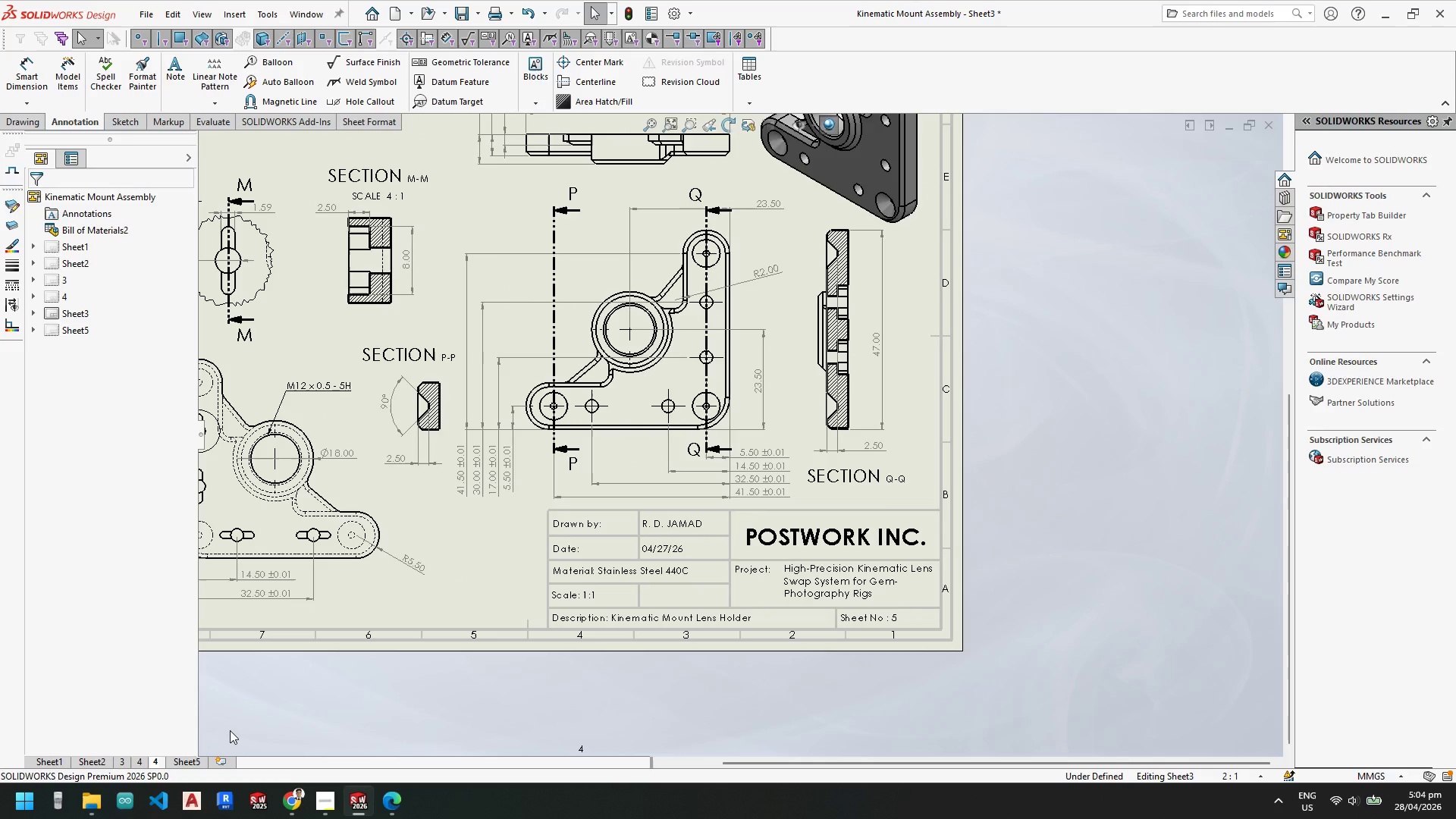 
key(Backspace)
 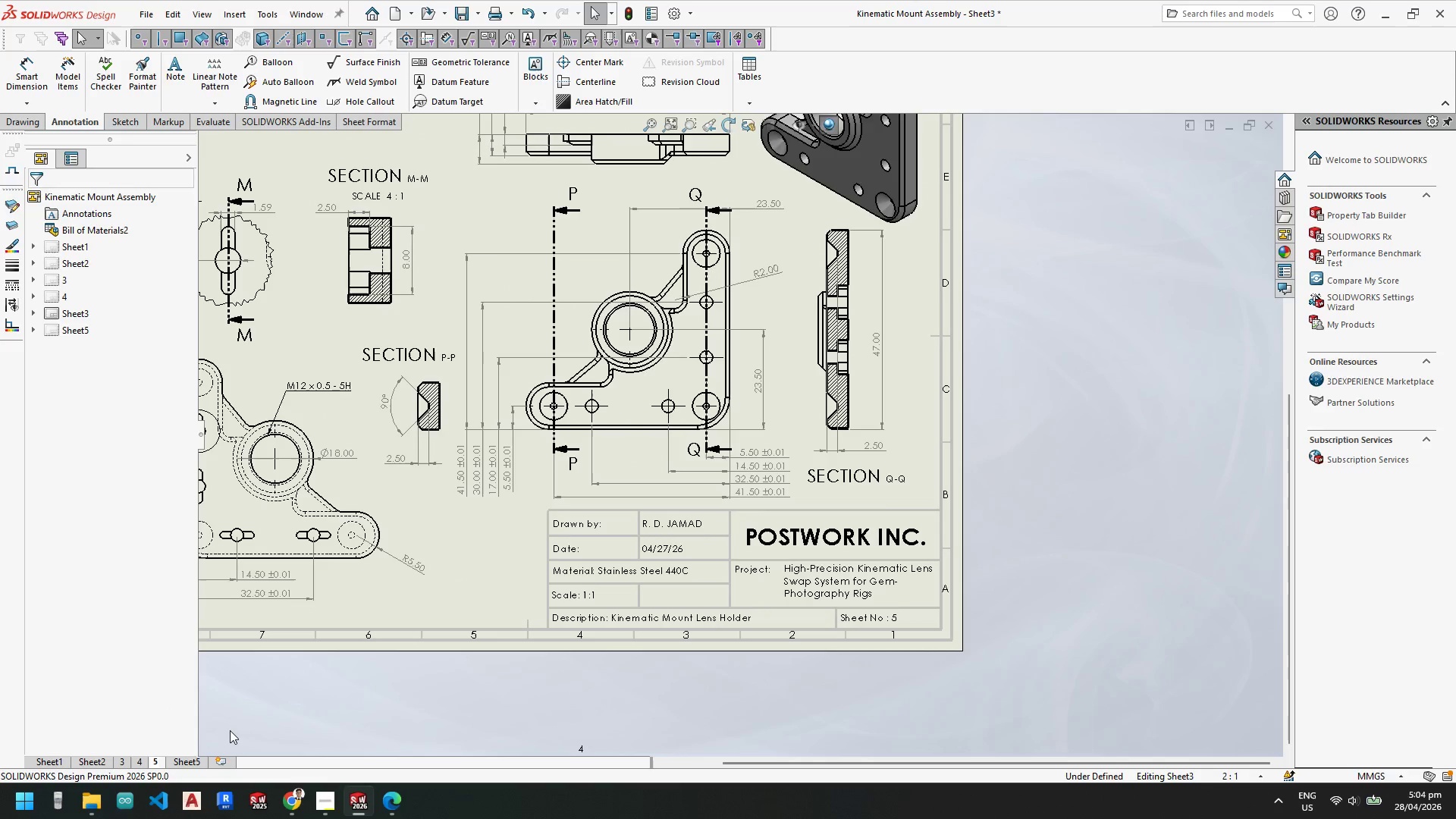 
key(5)
 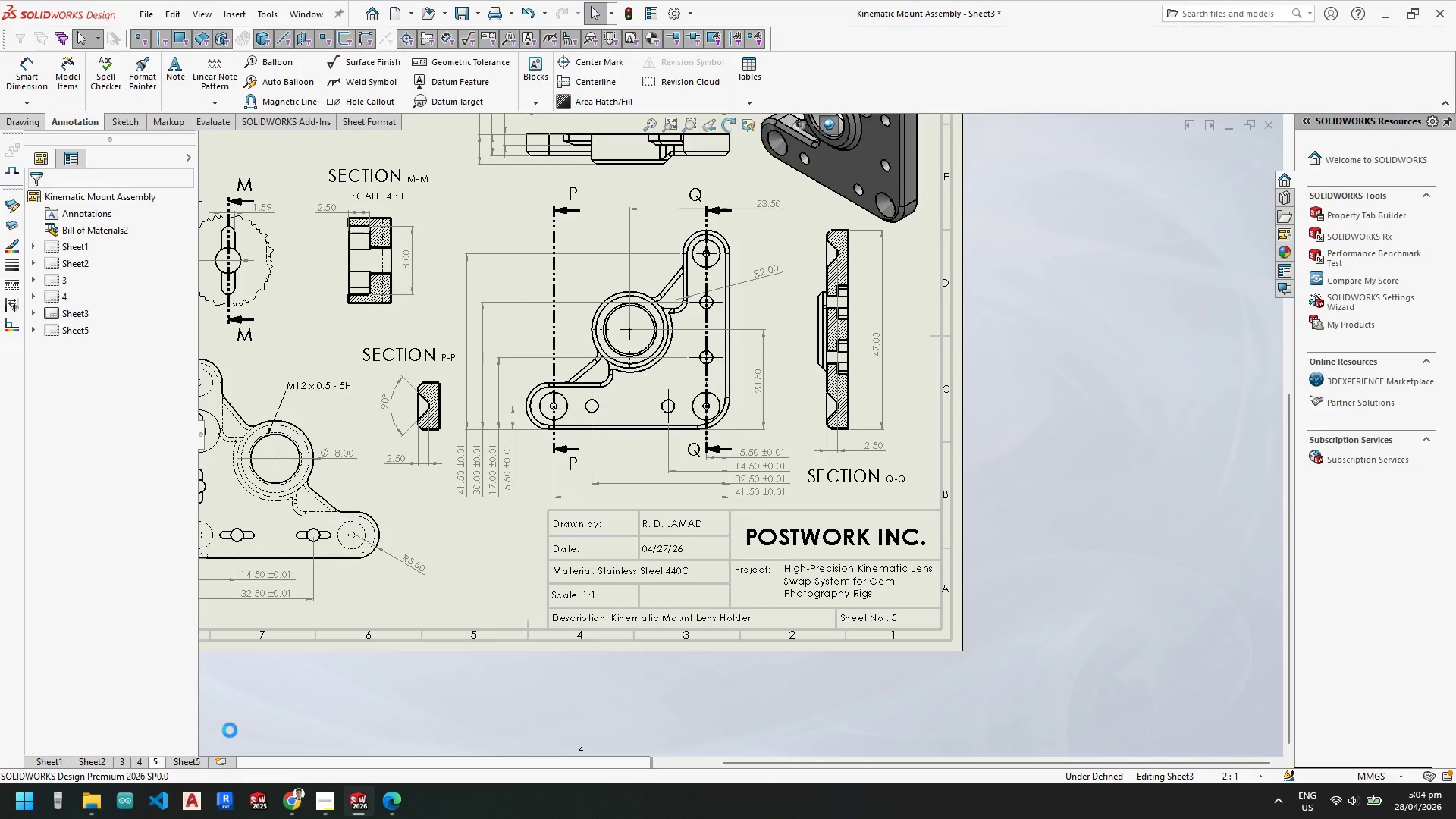 
key(Enter)
 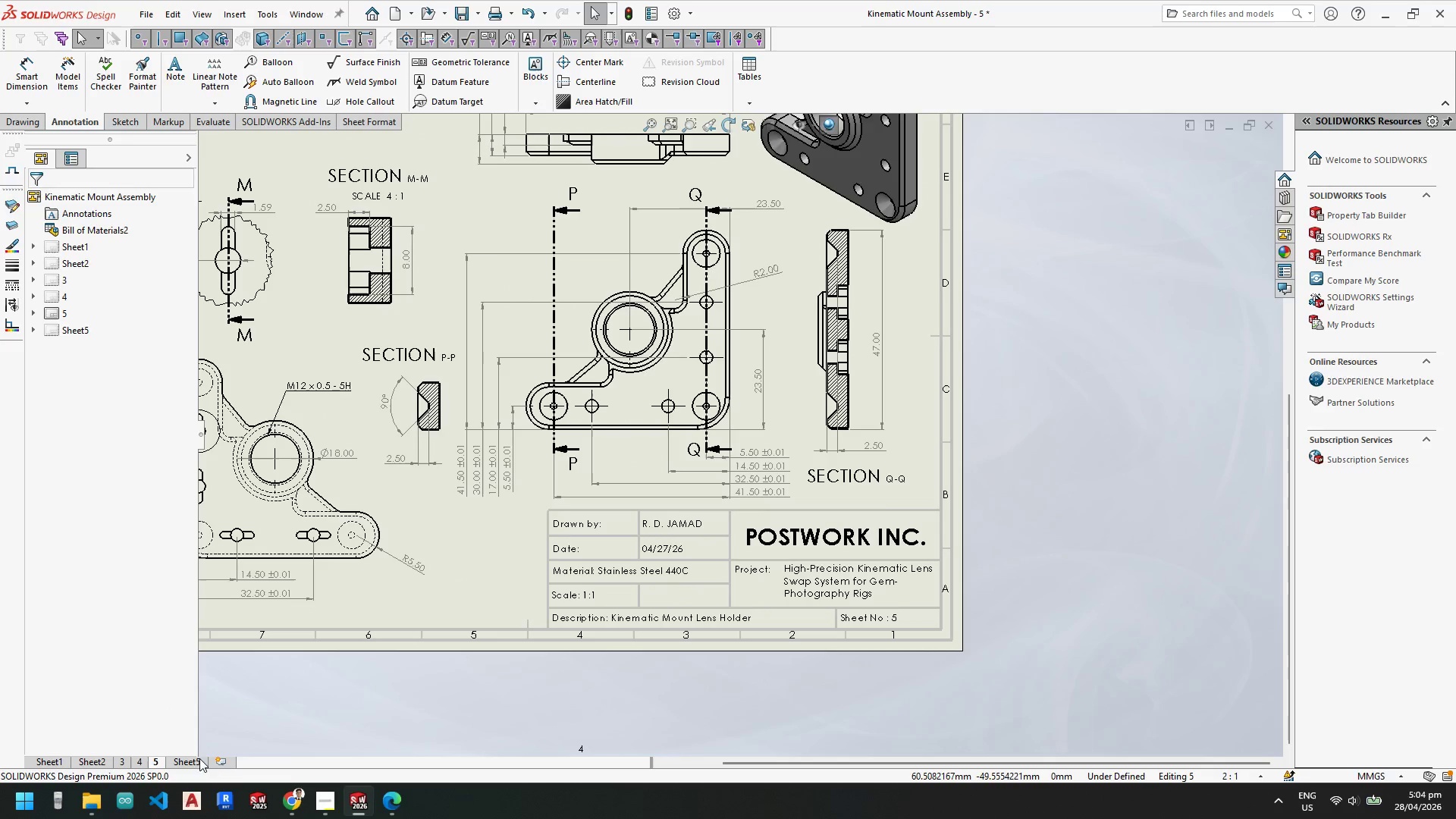 
left_click([191, 760])
 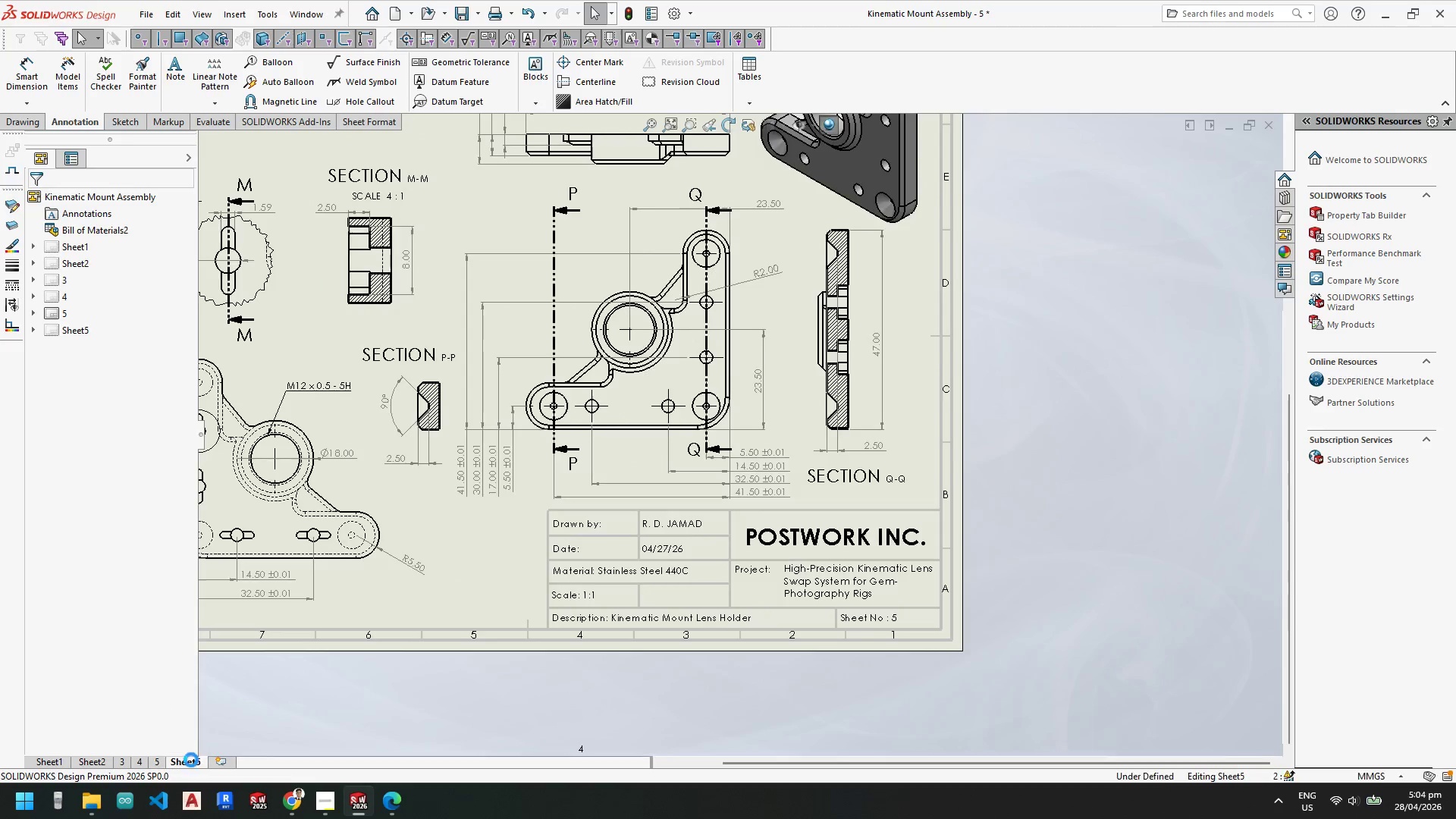 
right_click([191, 760])
 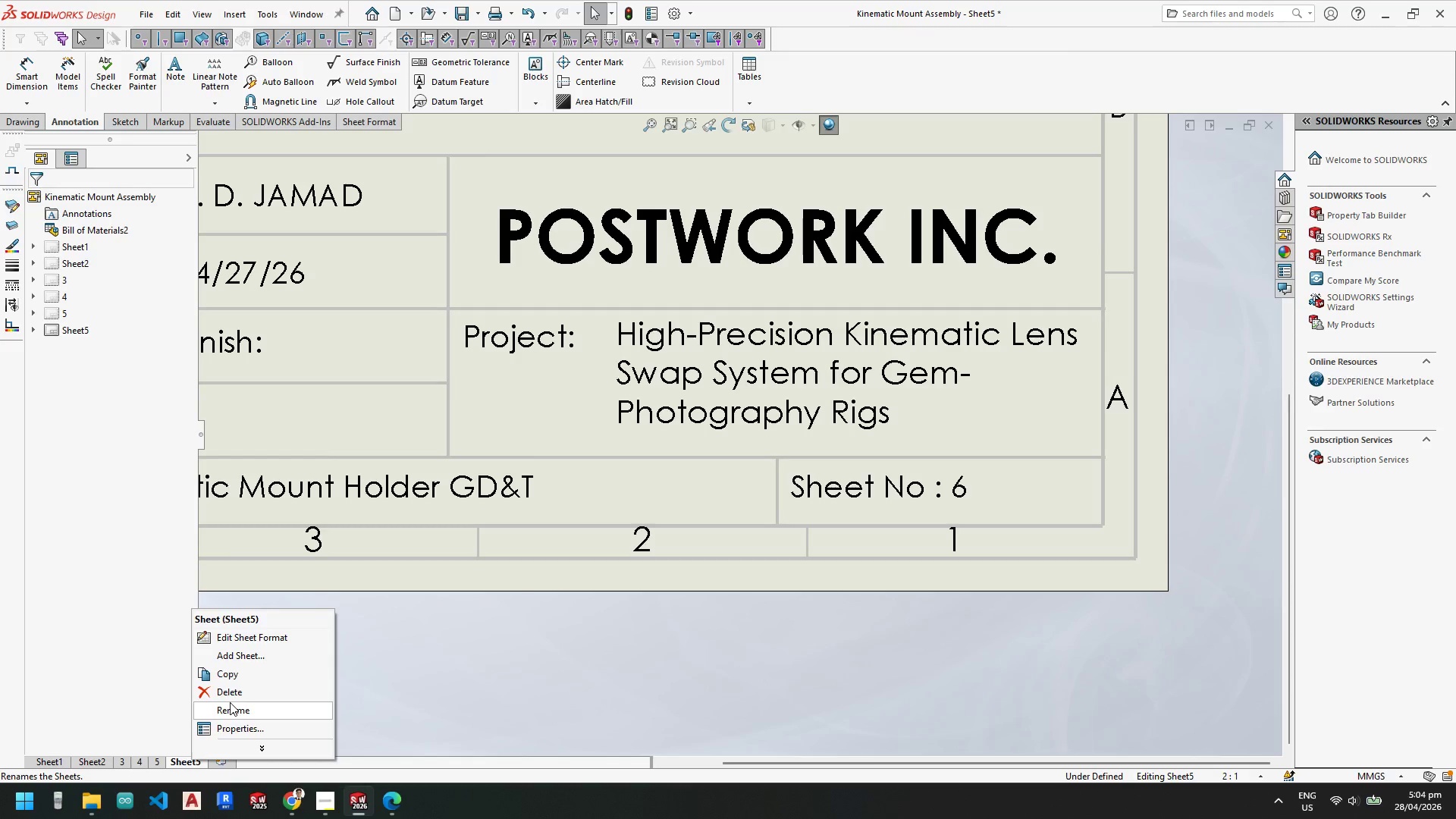 
left_click([231, 704])
 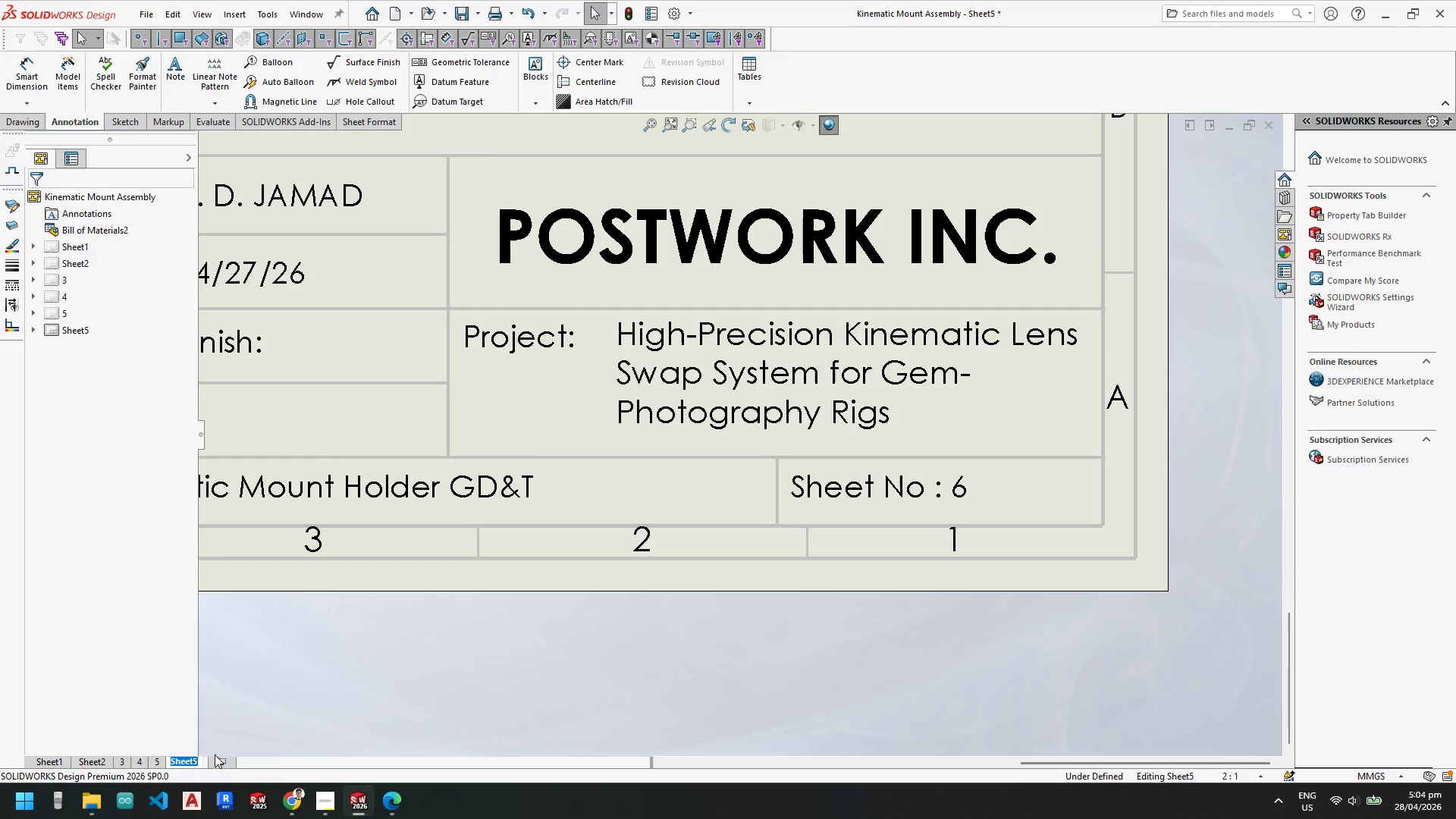 
key(6)
 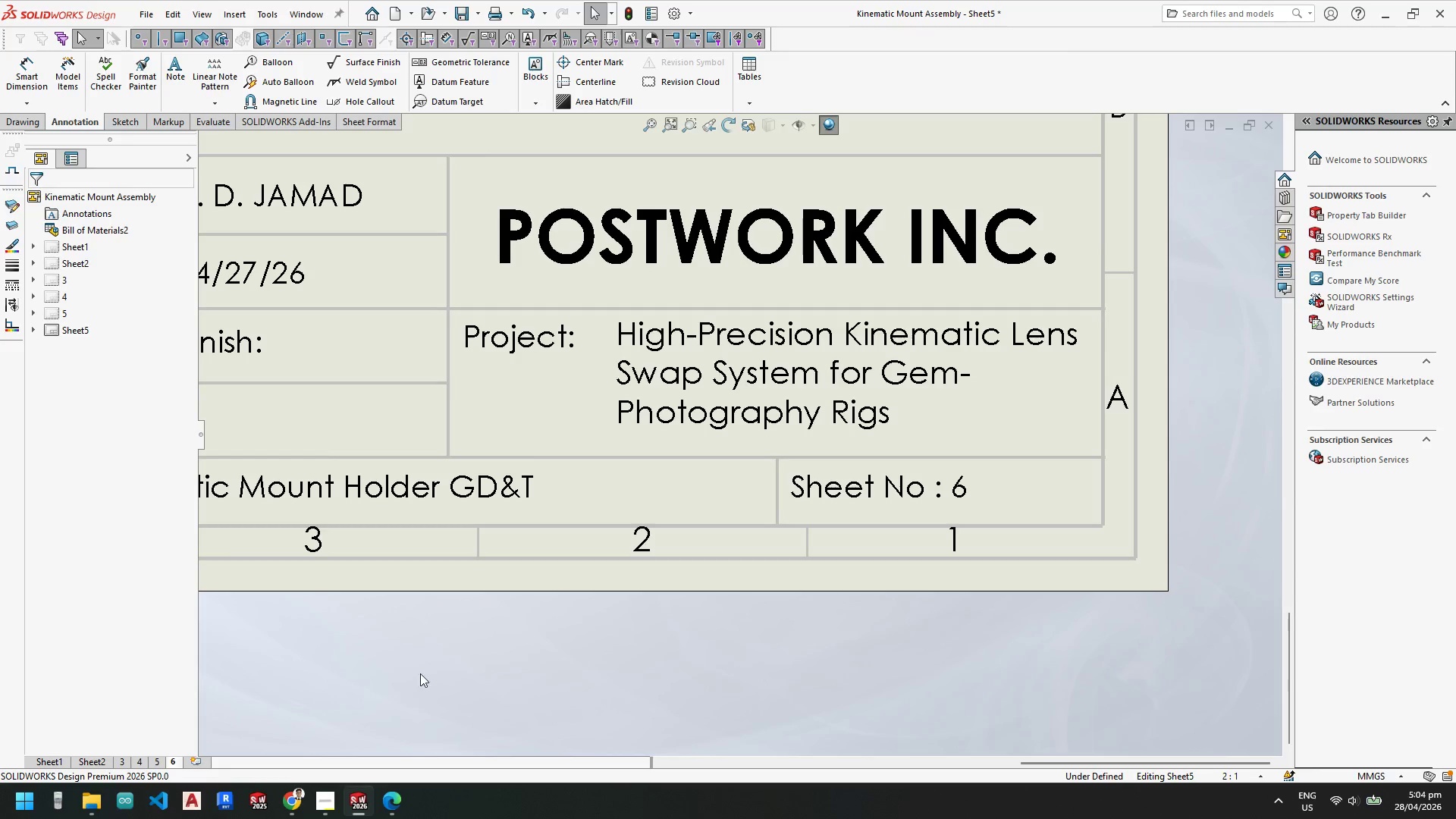 
left_click([420, 673])
 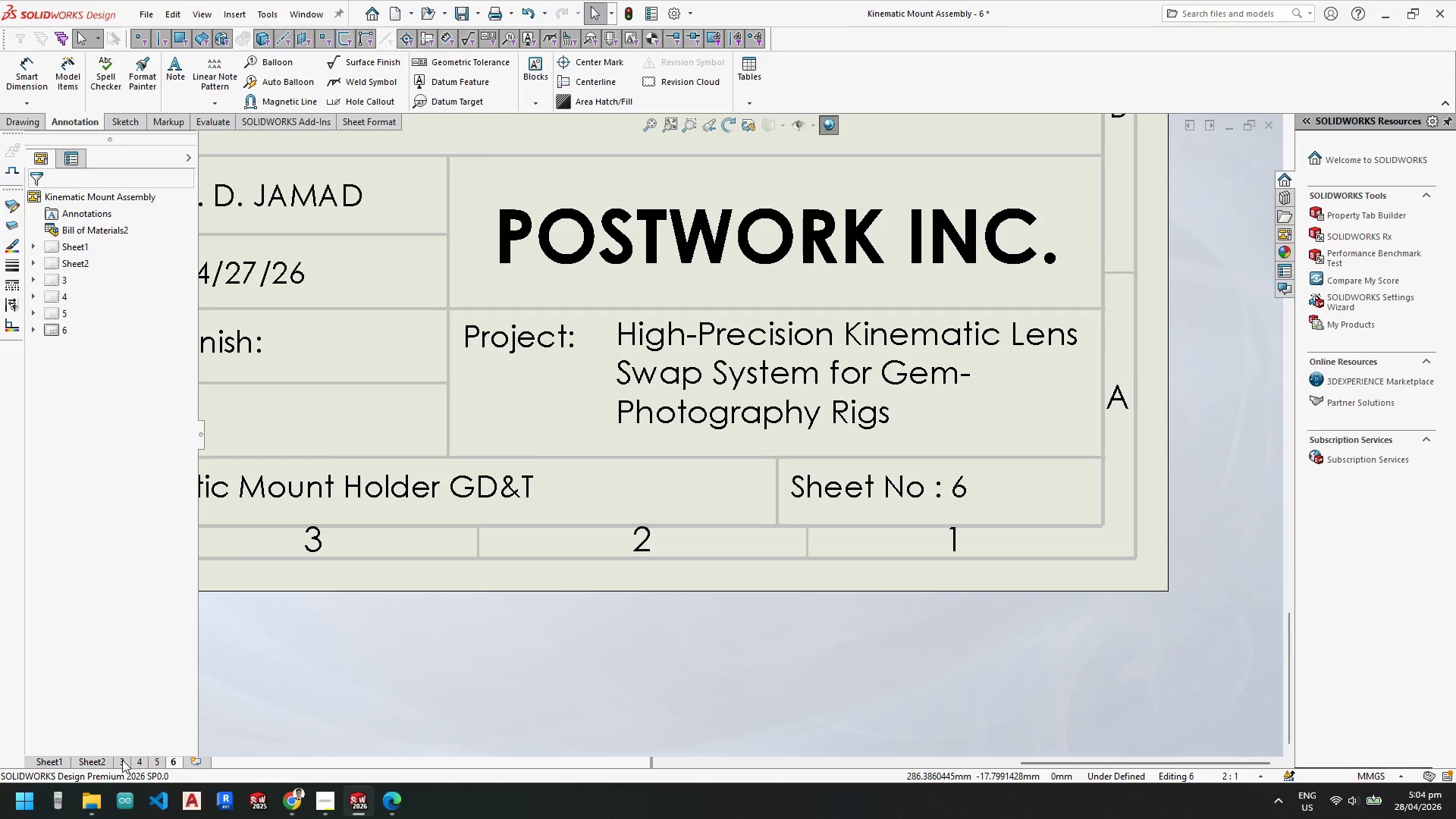 
left_click([122, 760])
 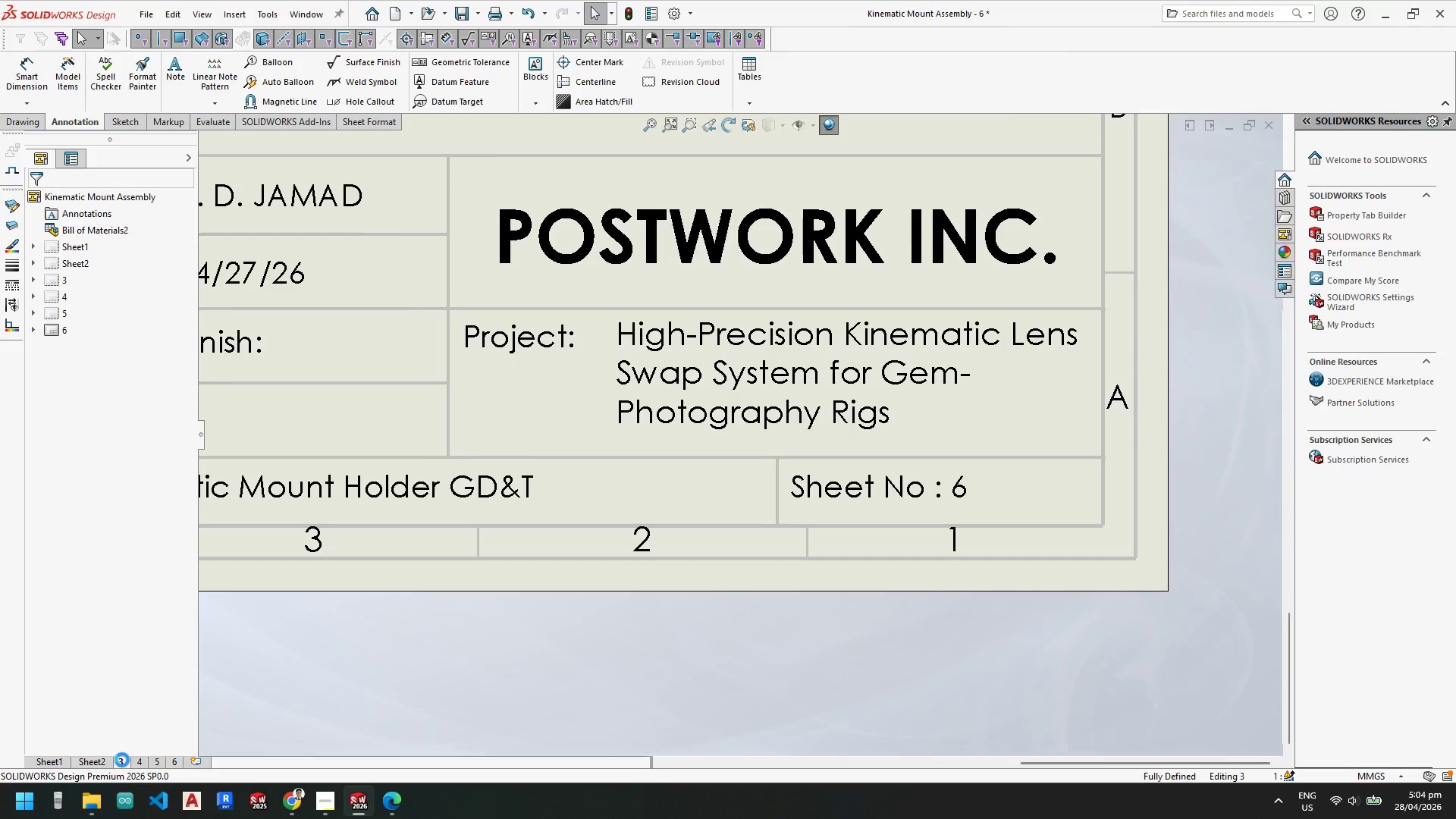 
right_click([122, 760])
 